 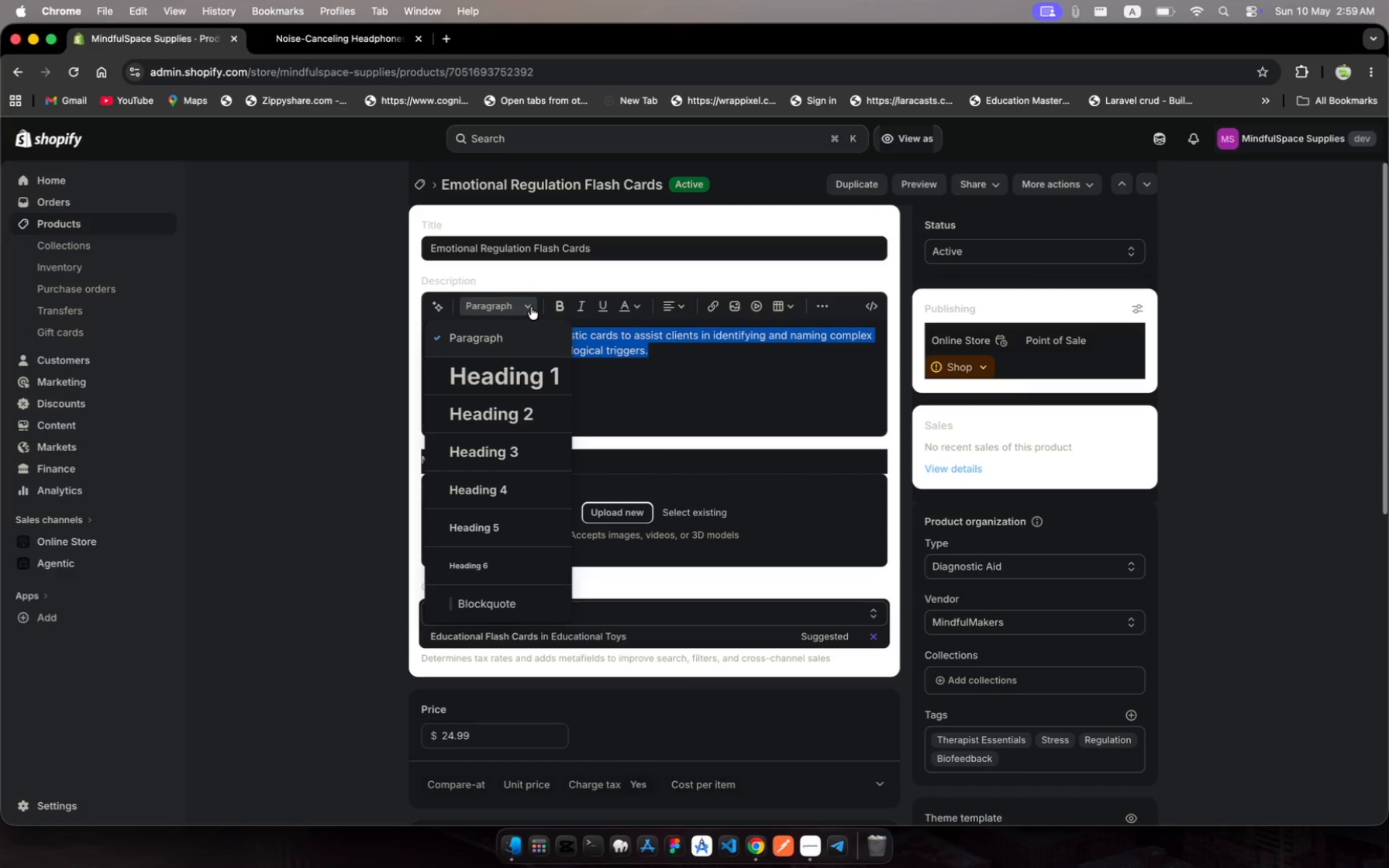 
left_click([533, 441])
 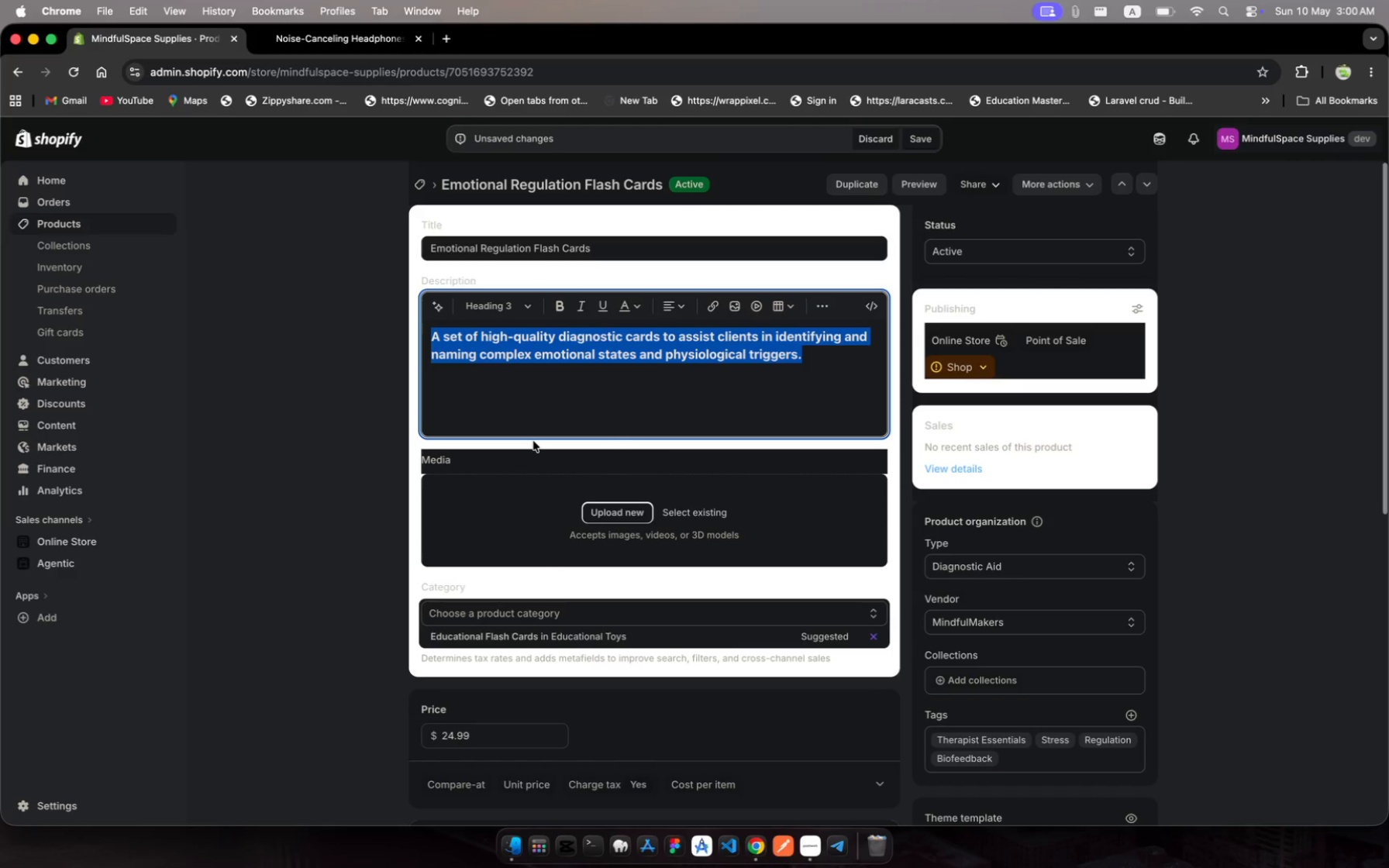 
wait(7.62)
 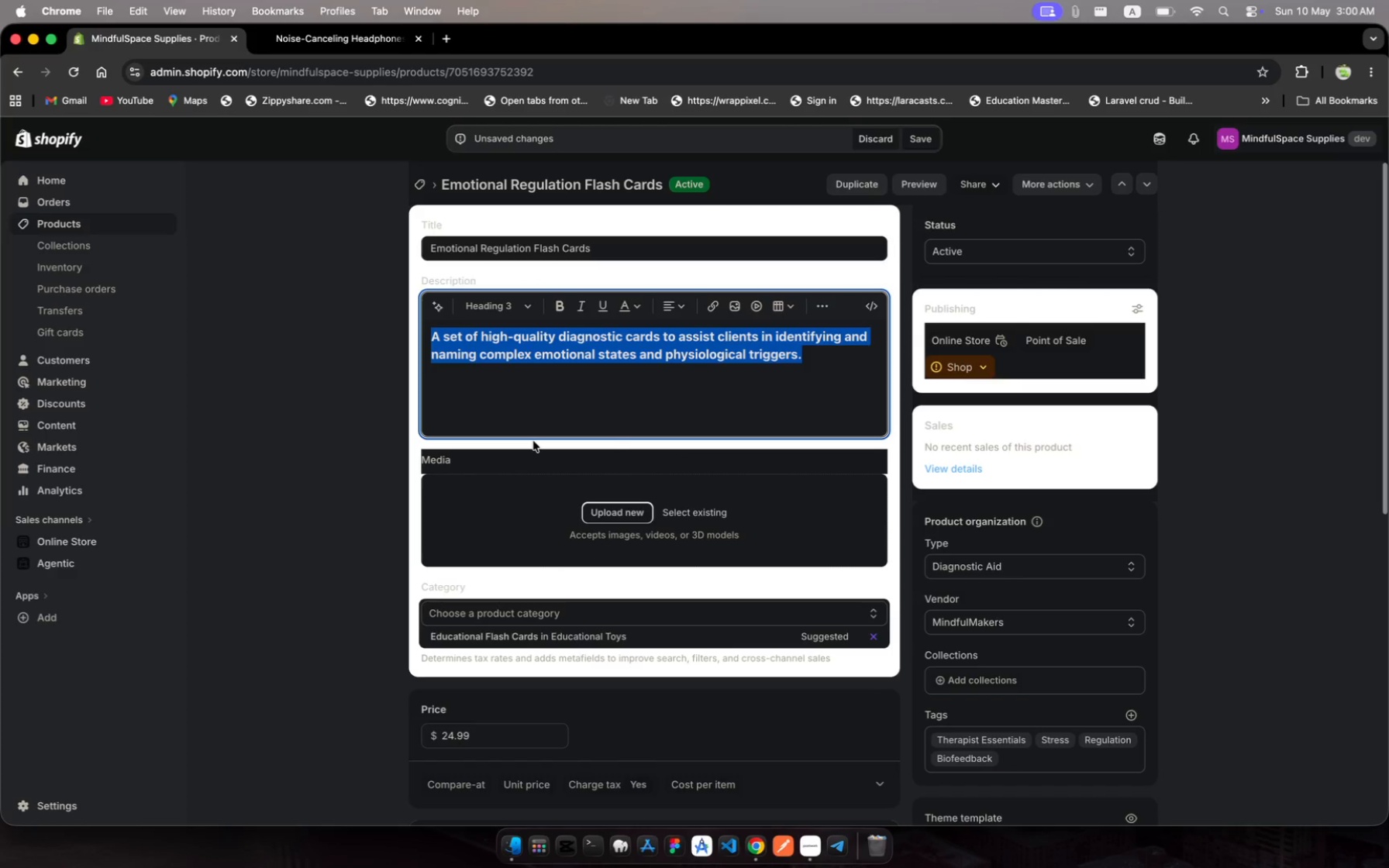 
type(Primar aidn)
key(Backspace)
type( fo)
key(Backspace)
key(Backspace)
key(Backspace)
key(Backspace)
key(Backspace)
key(Backspace)
type(Aid for Emotional Identificaatio)
 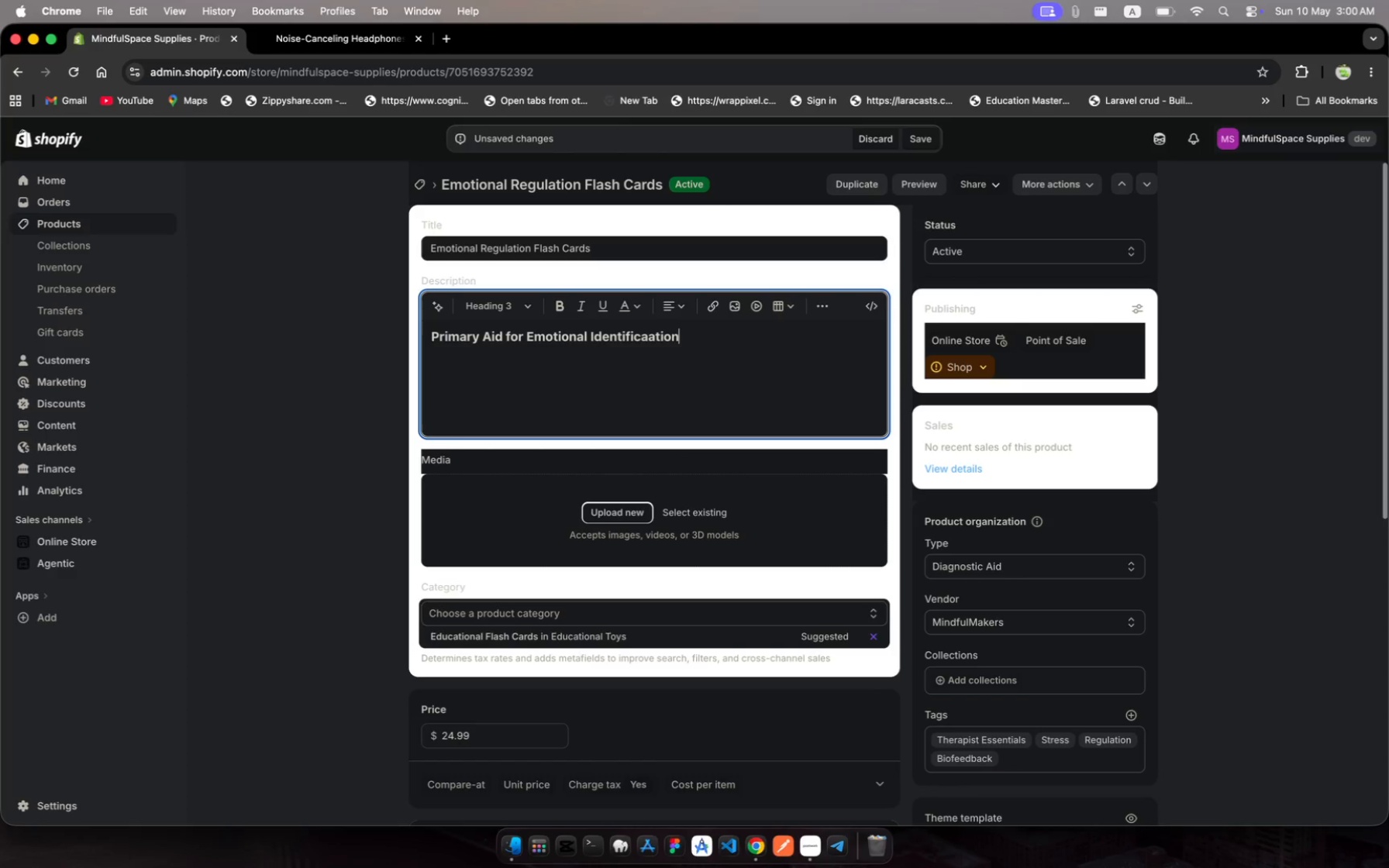 
hold_key(key=Y, duration=0.3)
 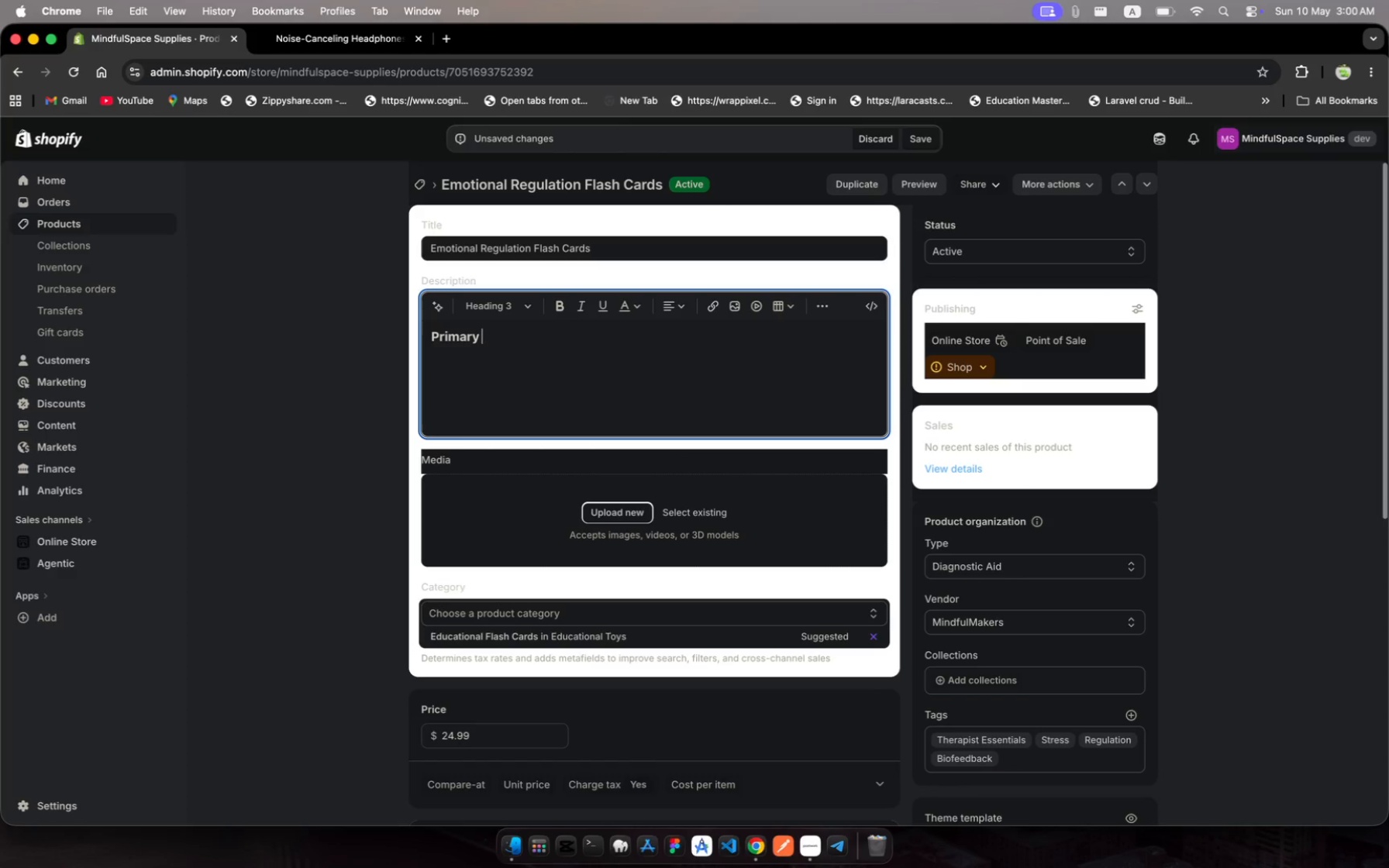 
hold_key(key=N, duration=0.3)
 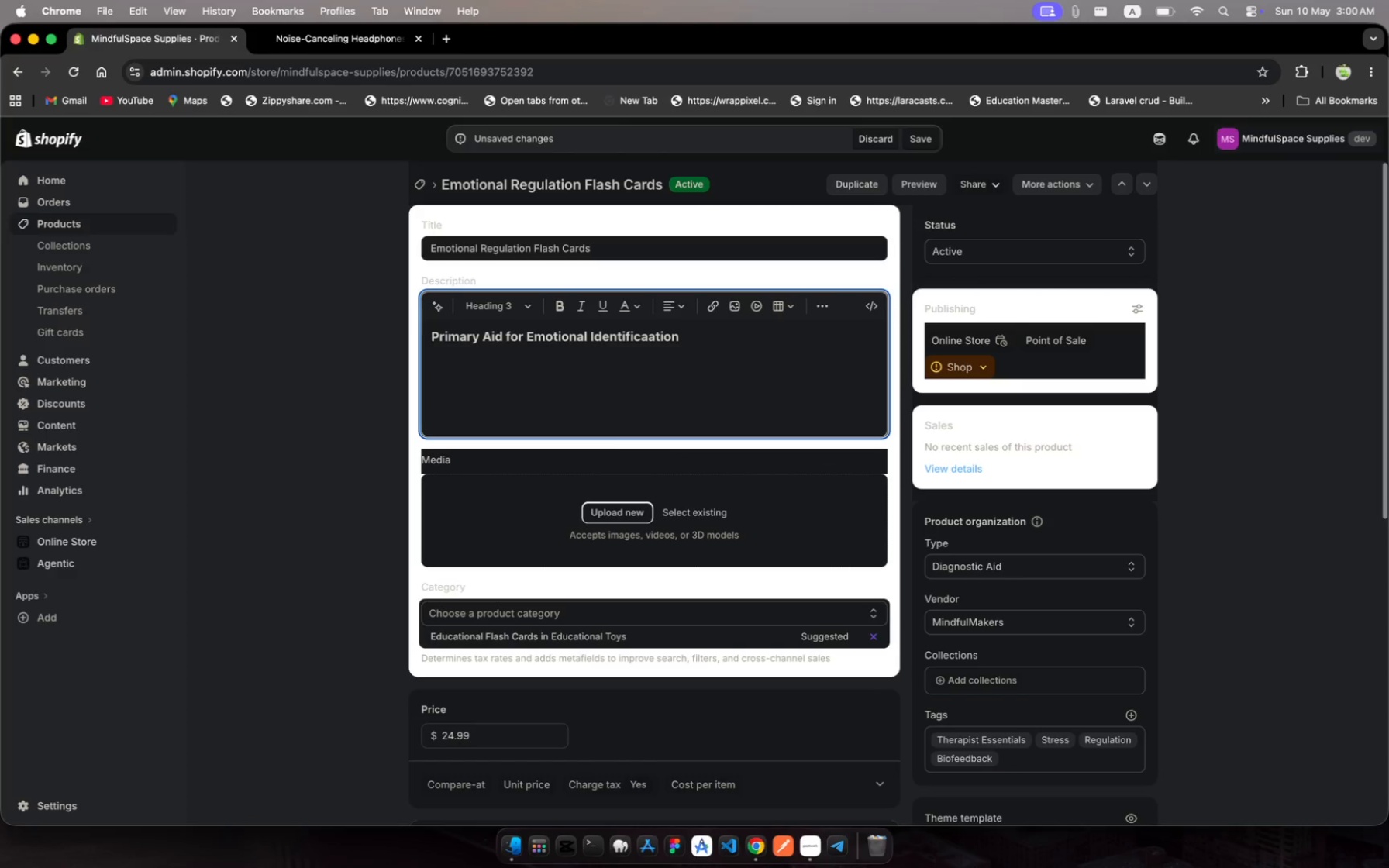 
key(ArrowLeft)
 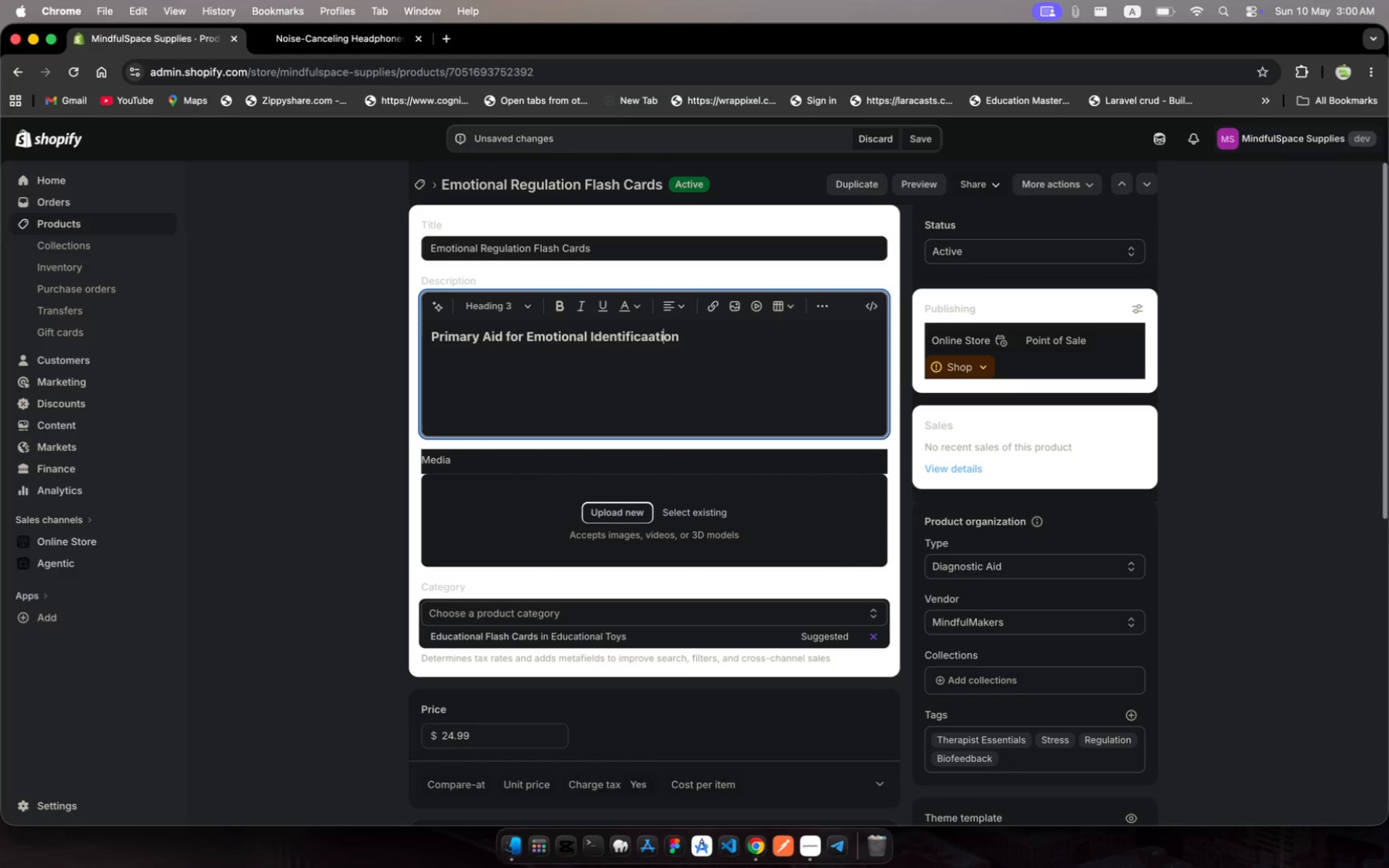 
key(ArrowLeft)
 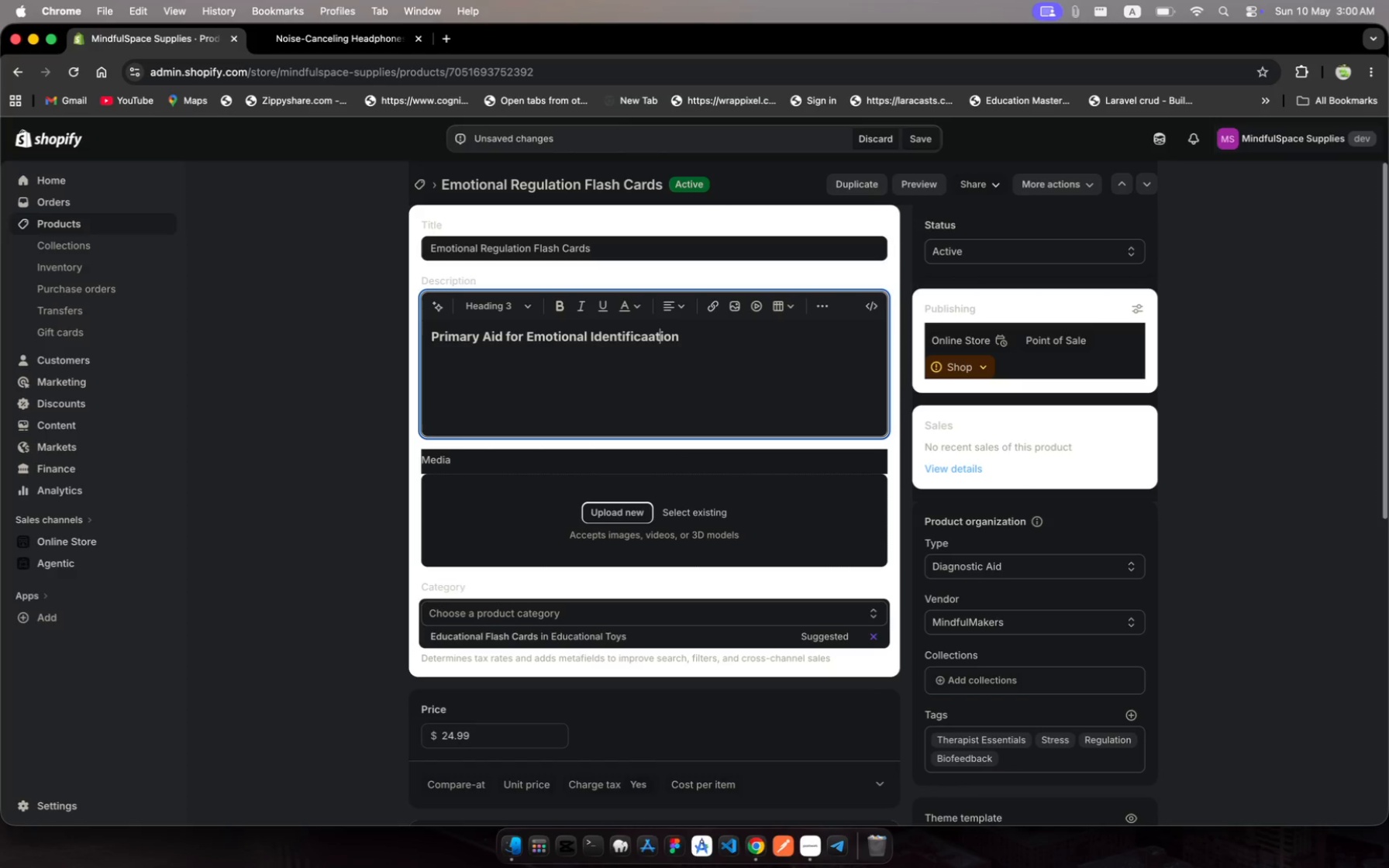 
key(ArrowLeft)
 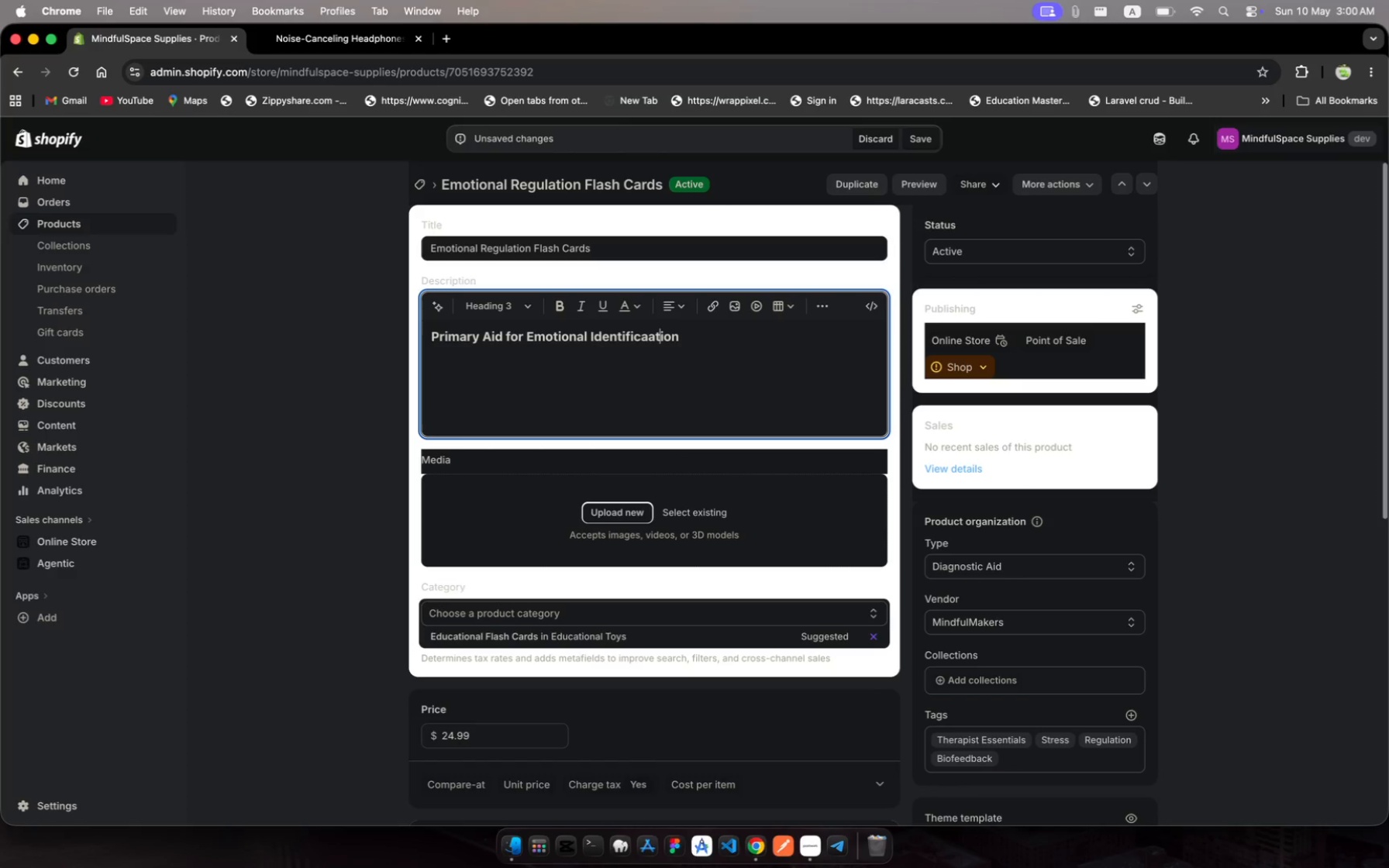 
key(ArrowLeft)
 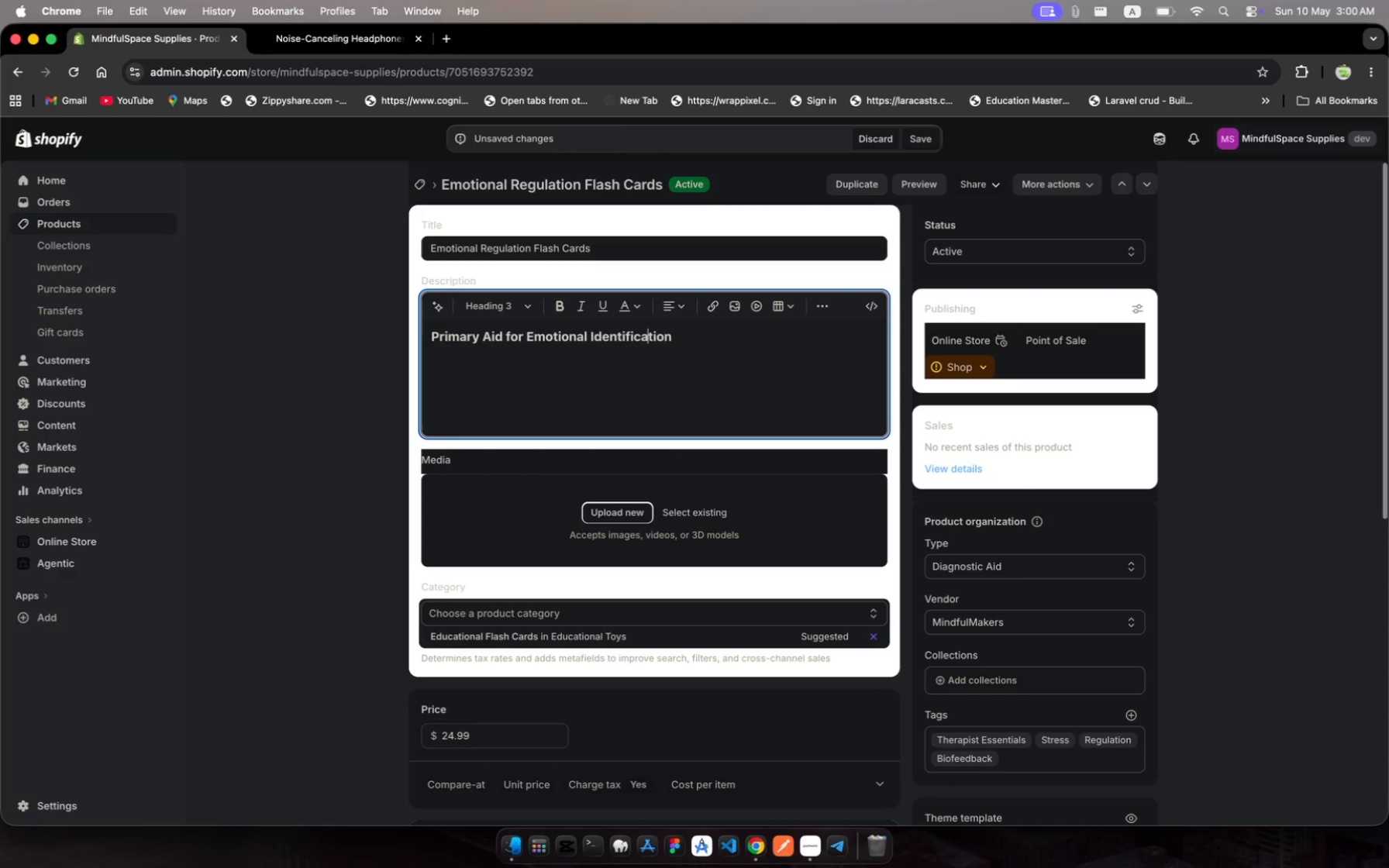 
key(Backspace)
 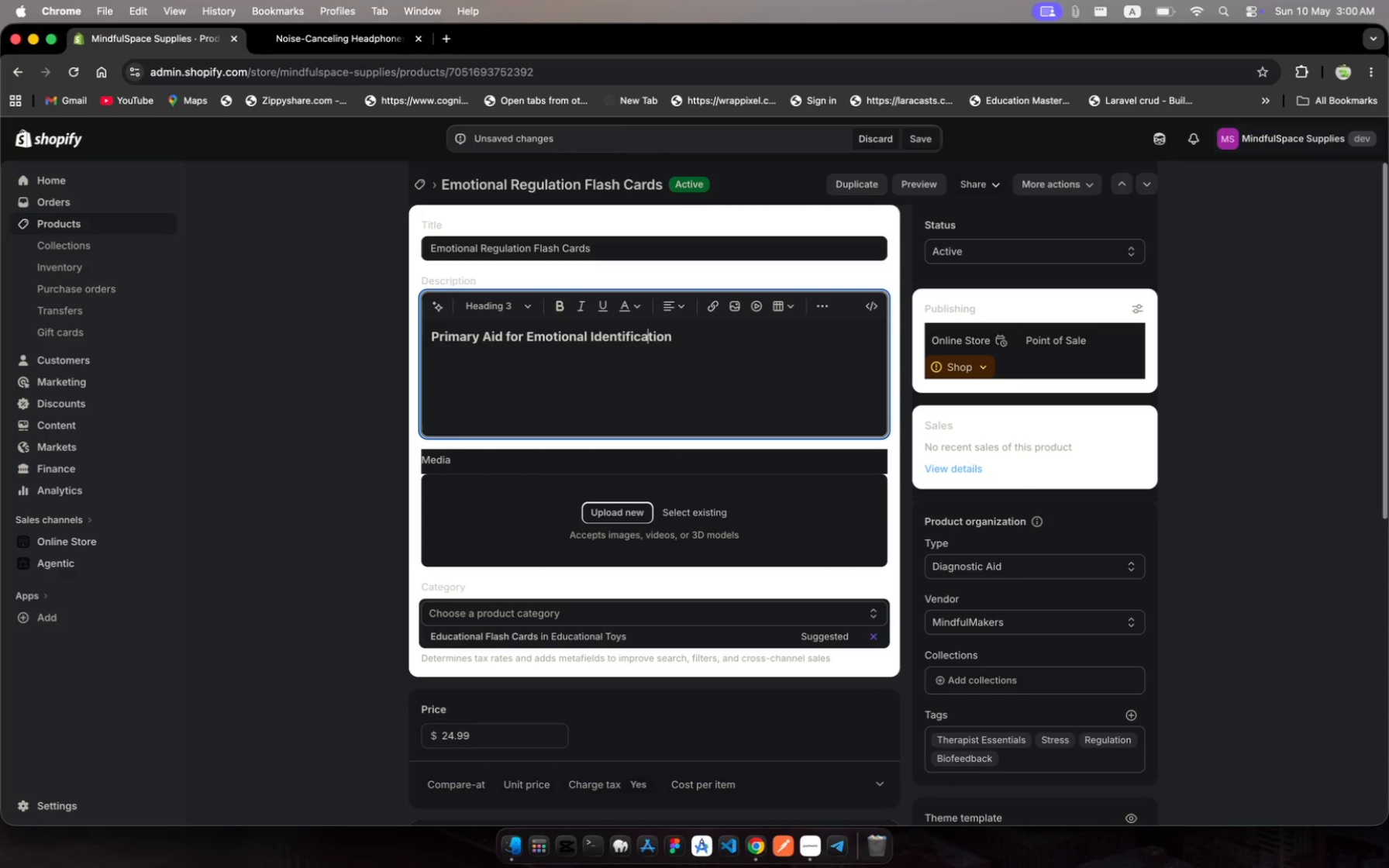 
hold_key(key=ArrowRight, duration=1.17)
 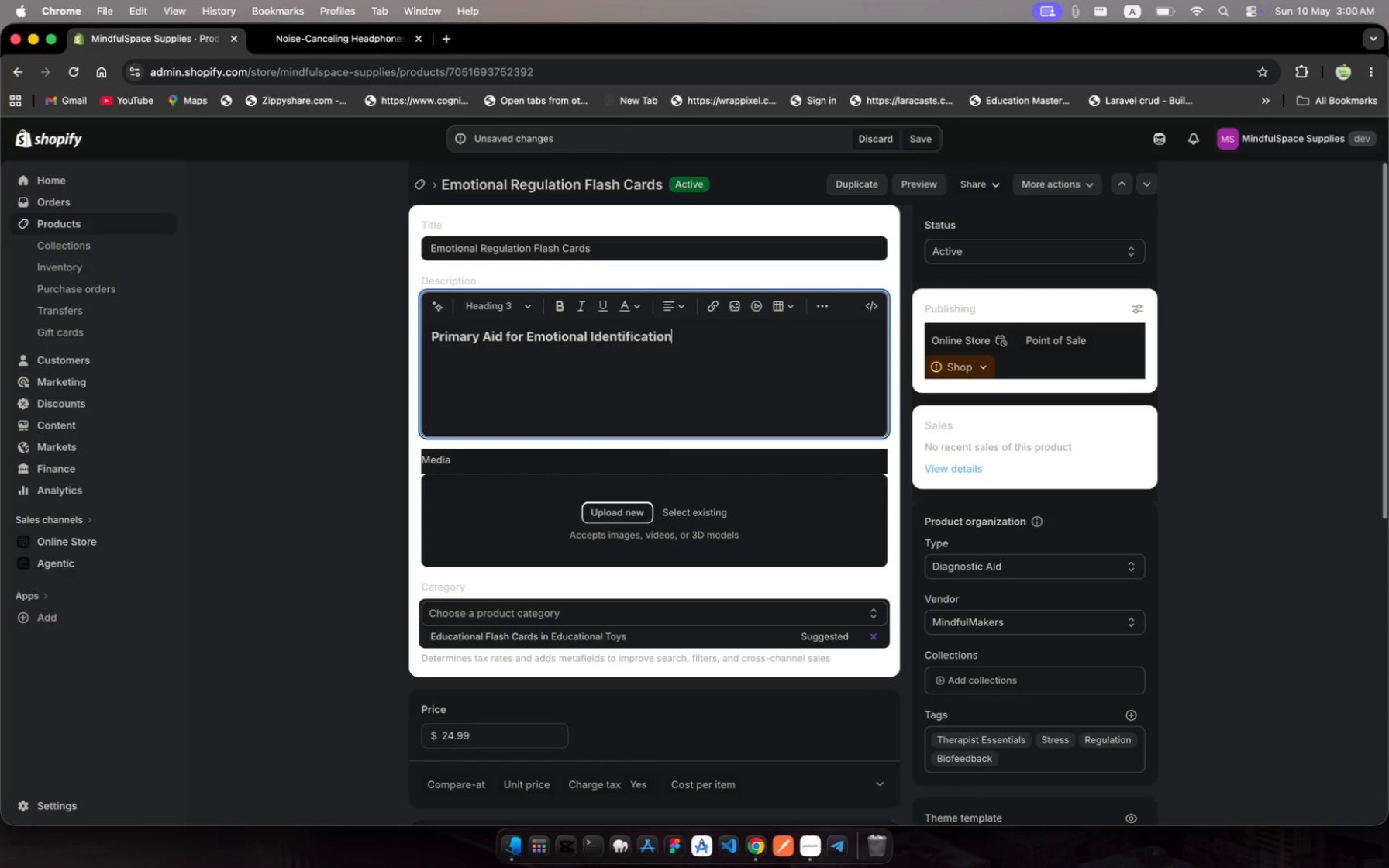 
key(Space)
 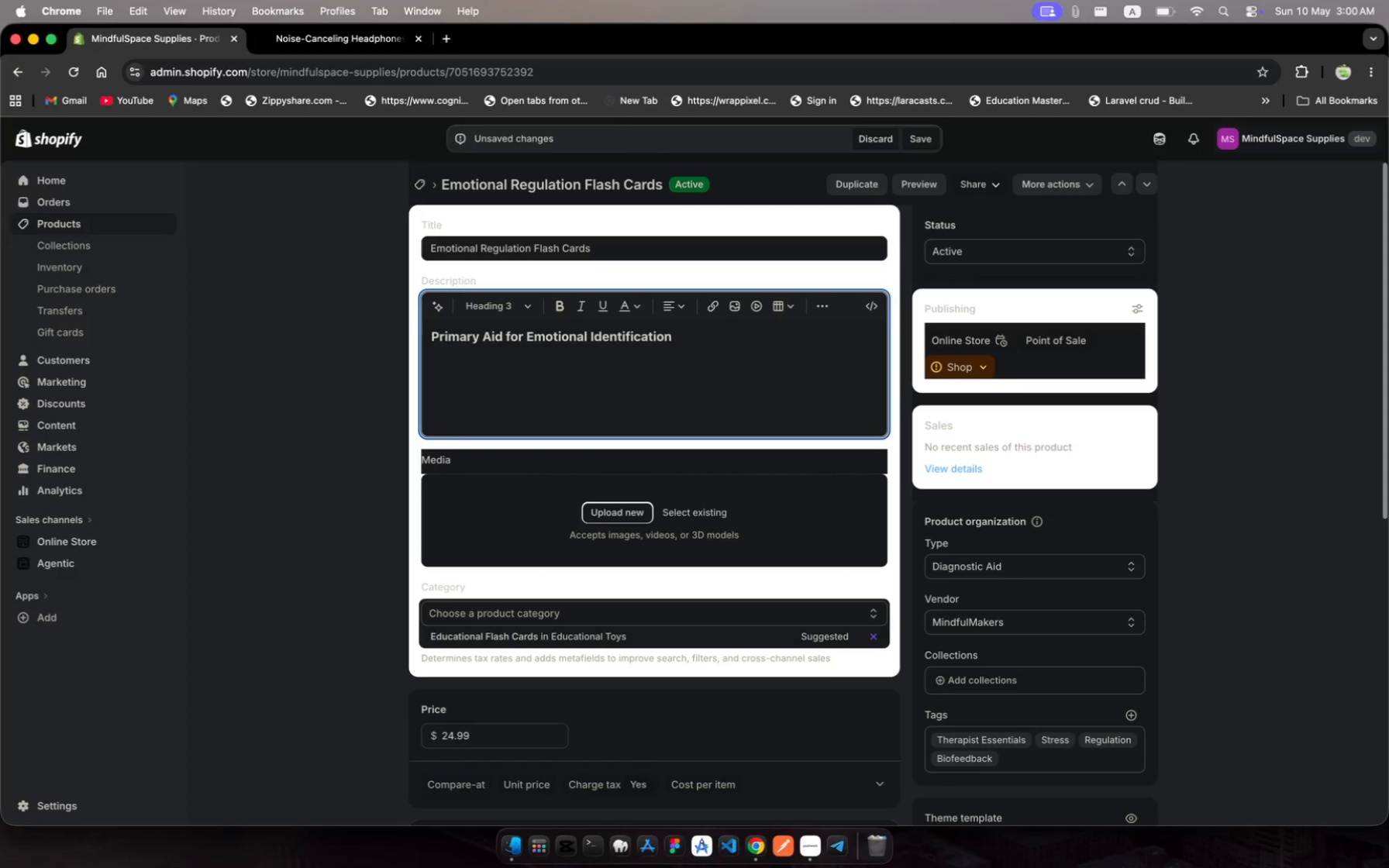 
type(and p)
key(Backspace)
type(Psycho)
 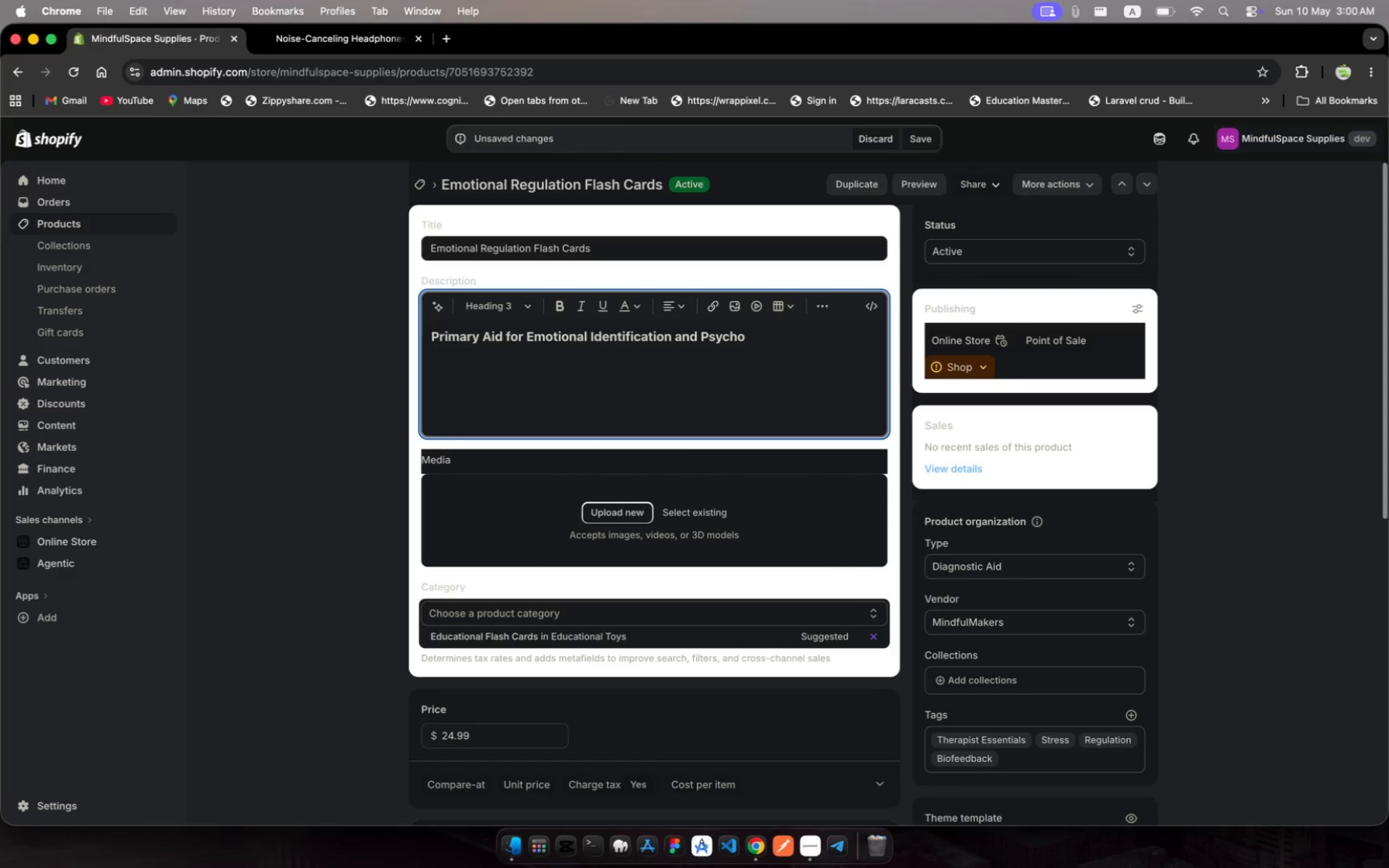 
type(education)
 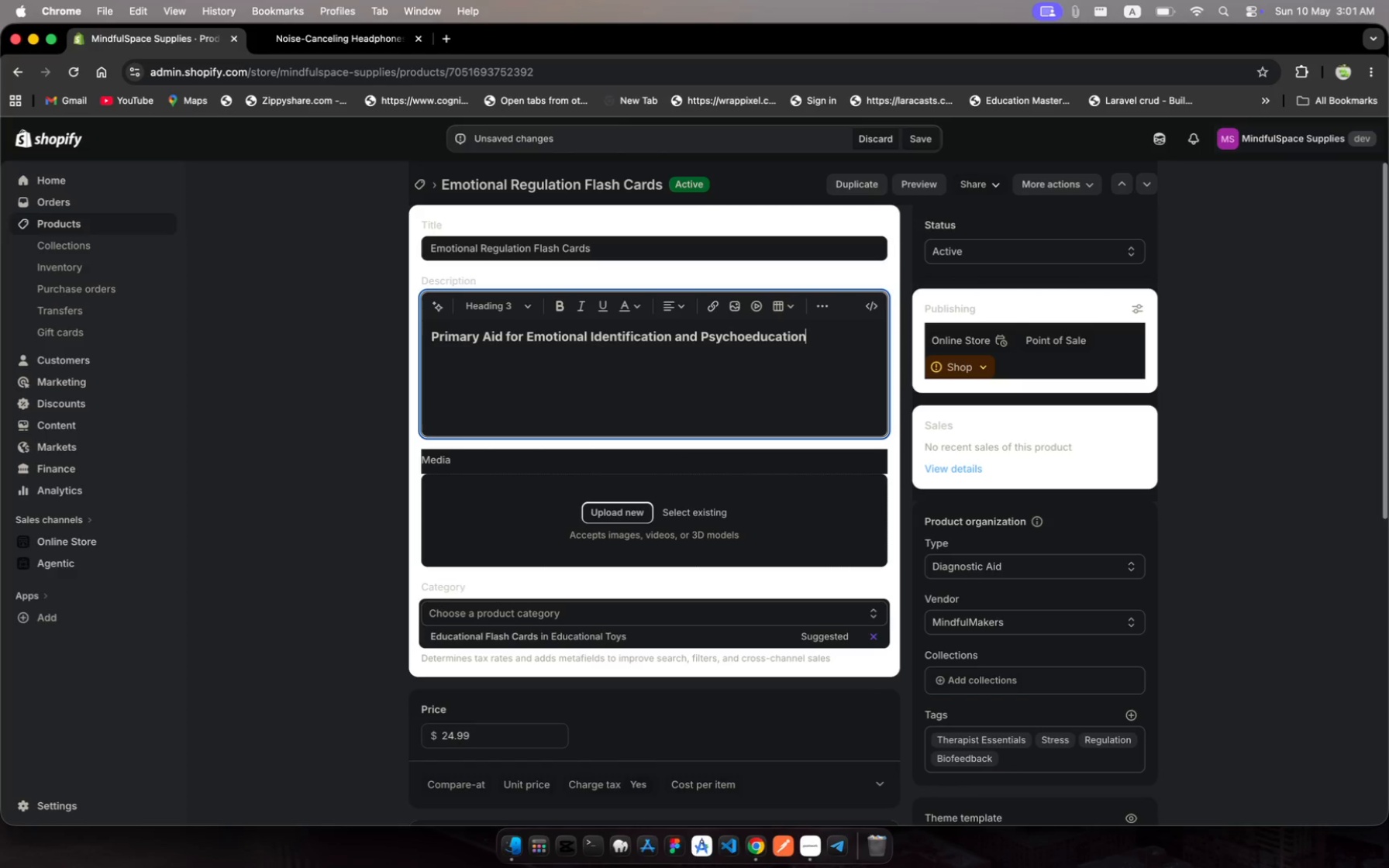 
key(Enter)
 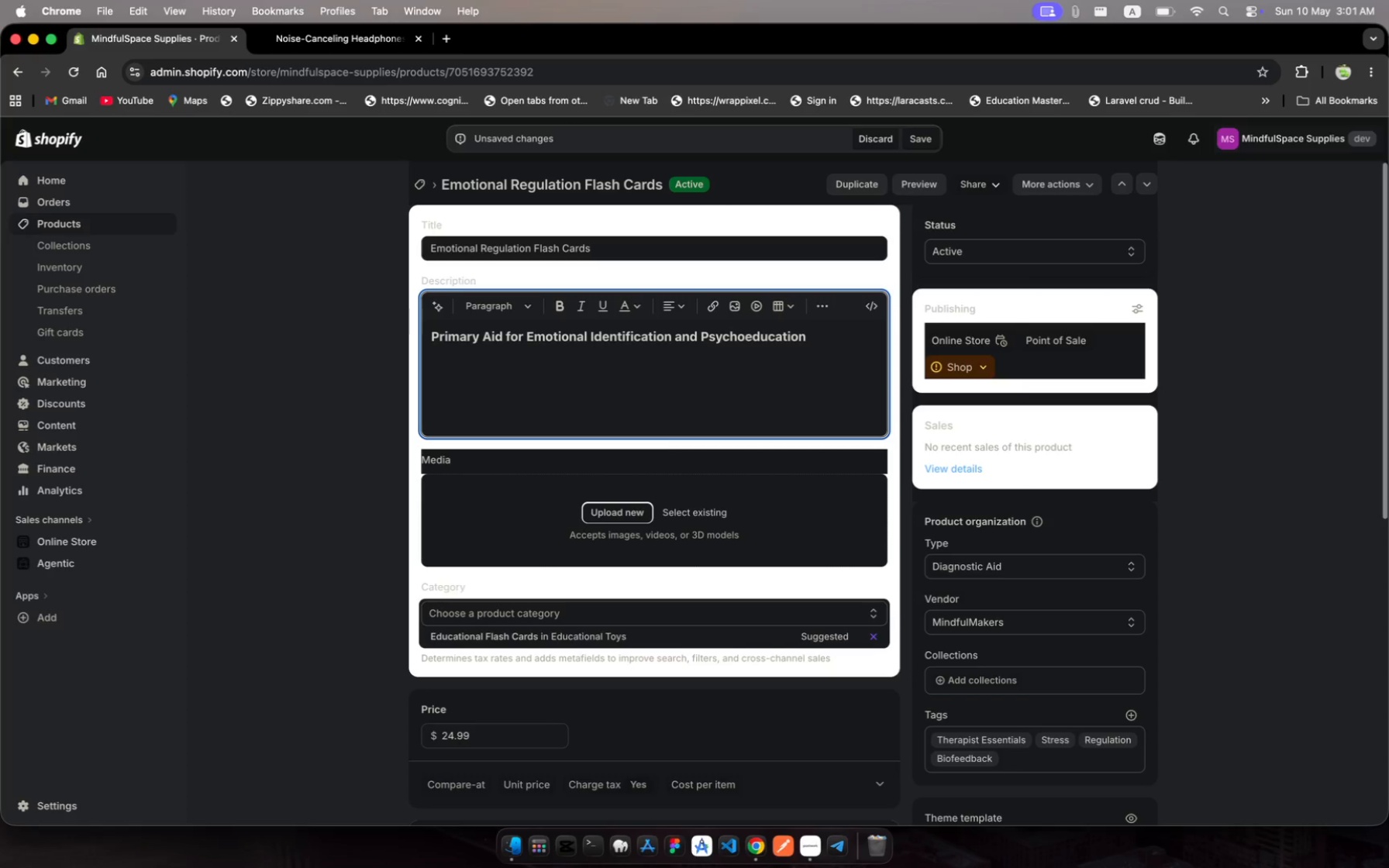 
wait(5.21)
 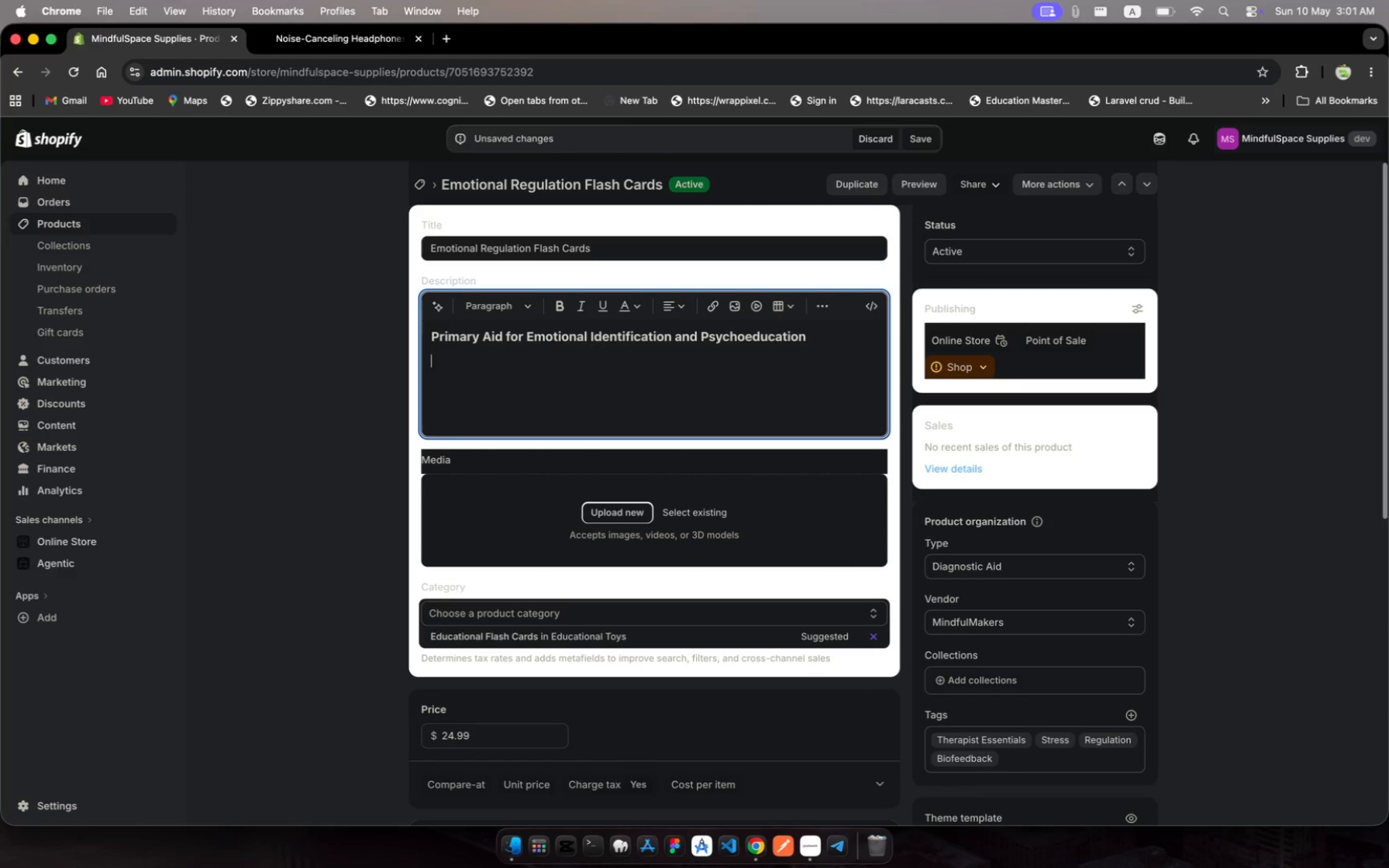 
type(R)
key(Backspace)
type(The Emotional Regulatin Flash Cards are a professional-grade )
 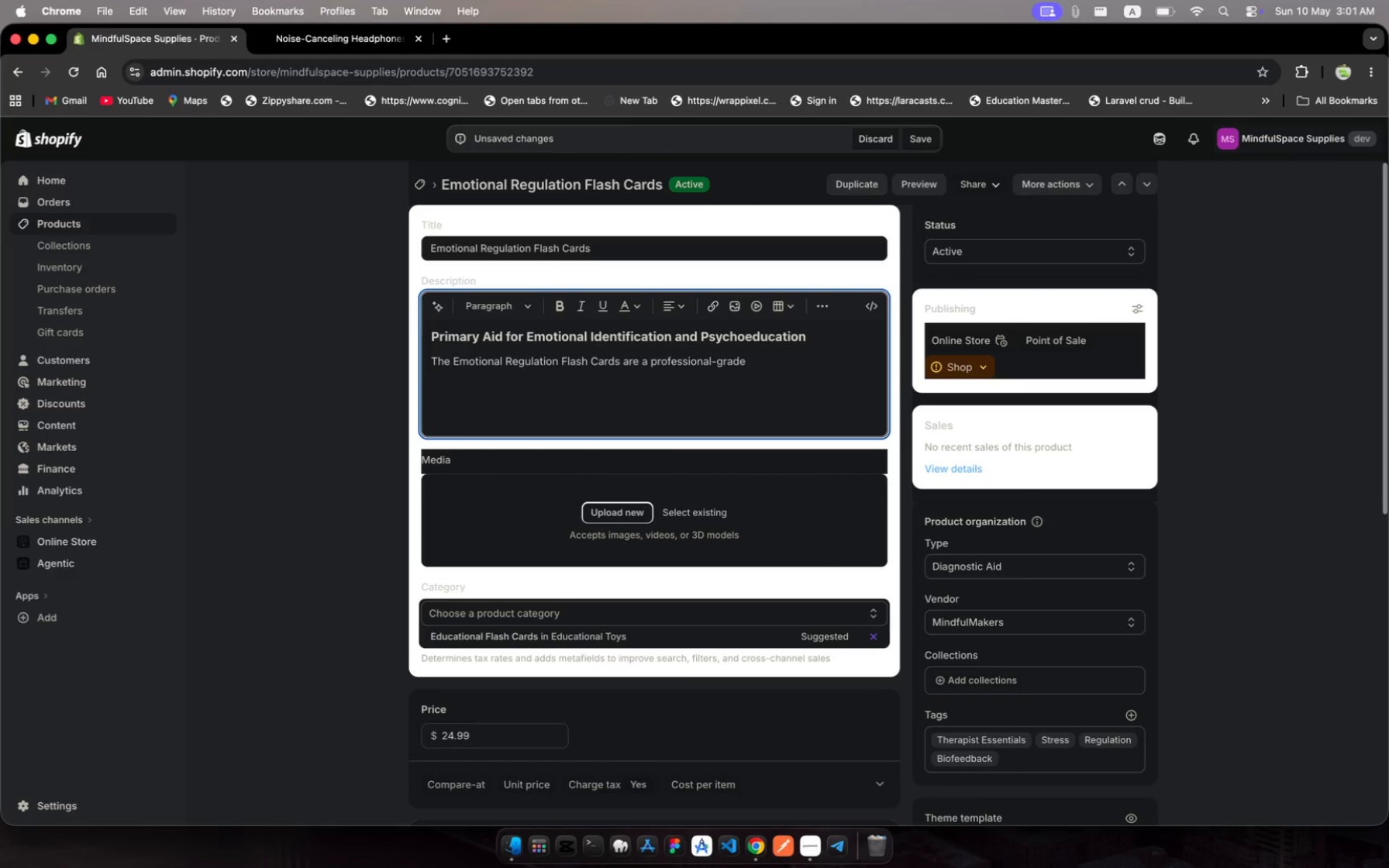 
type(diagnosticad )
 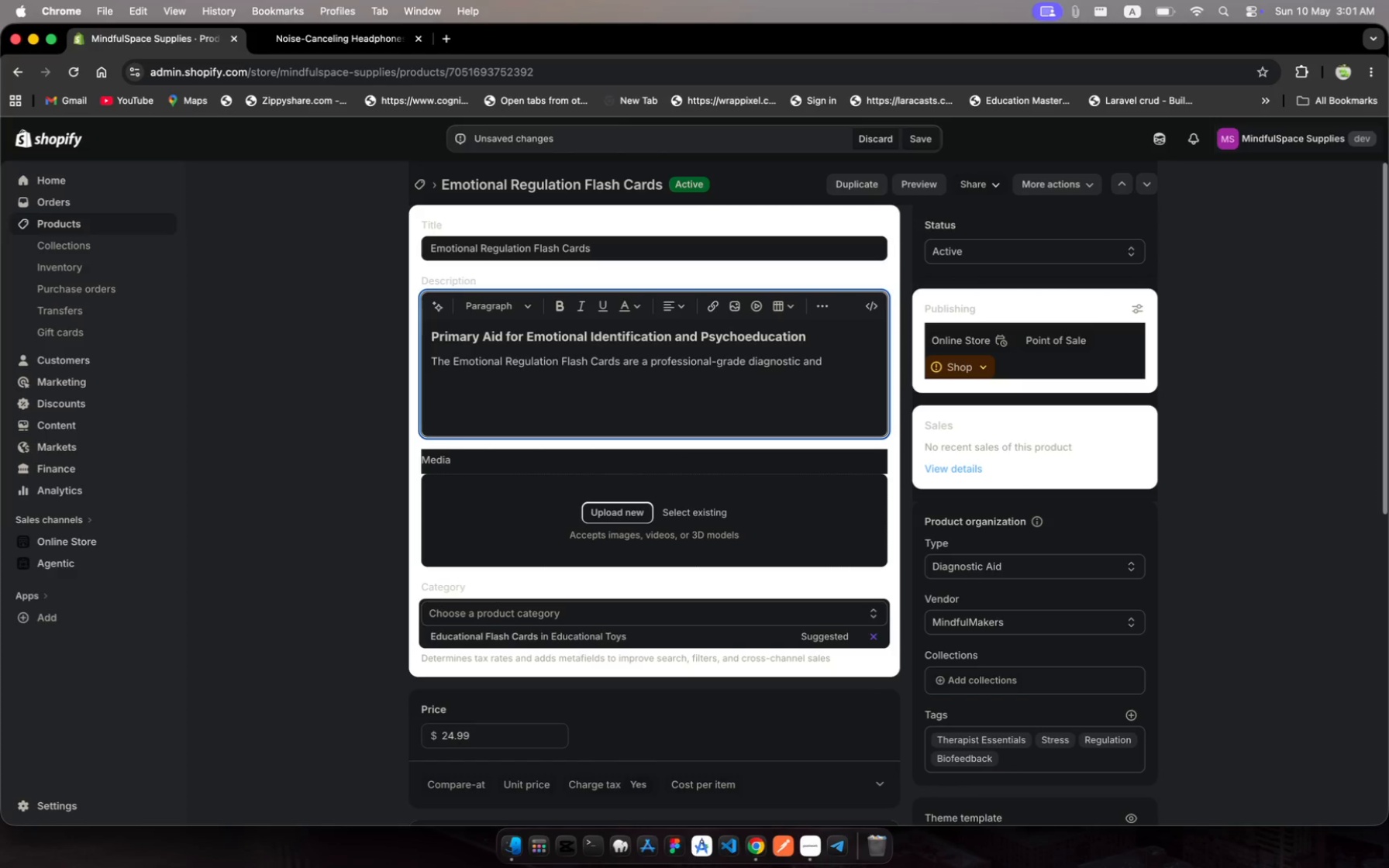 
wait(5.67)
 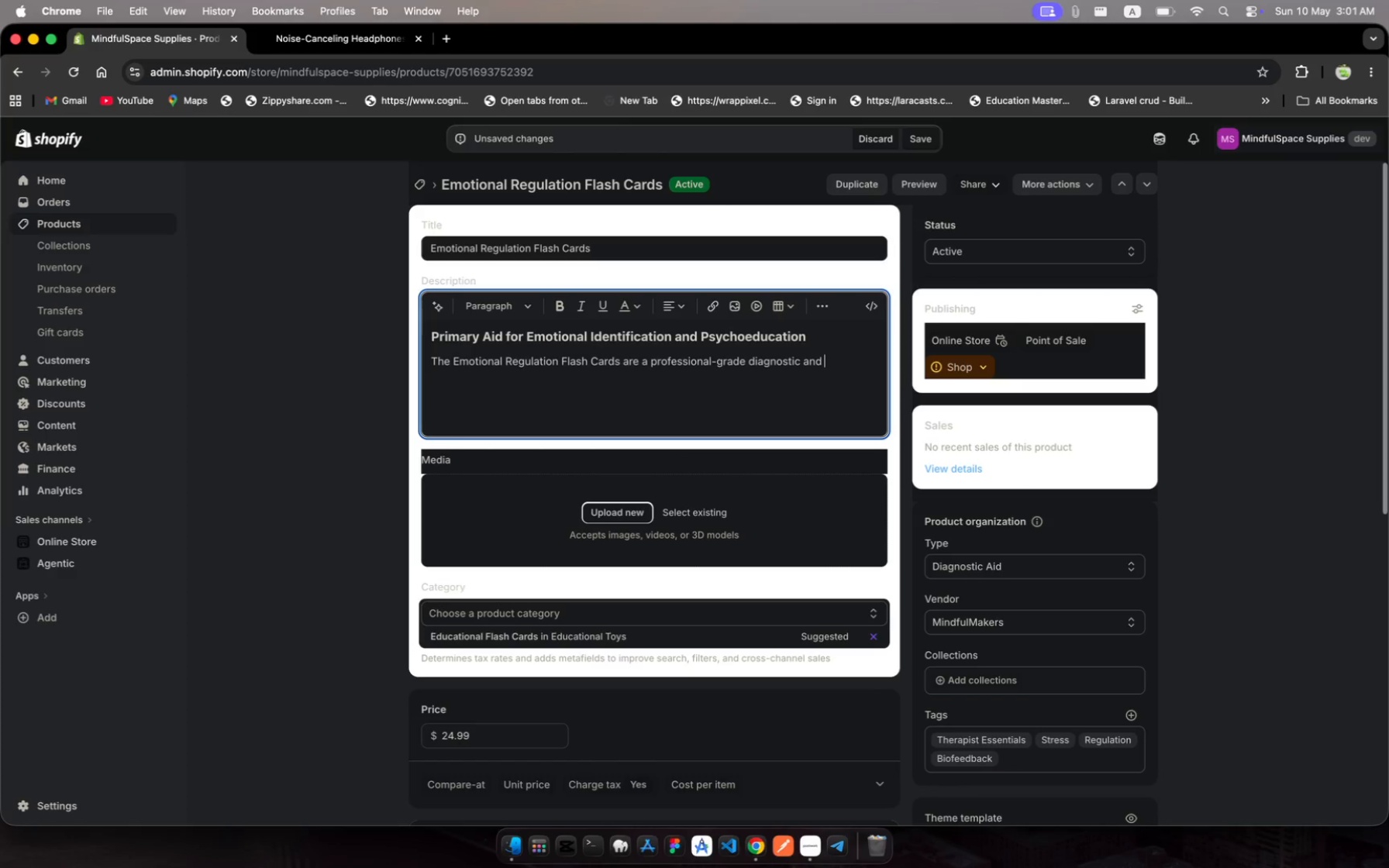 
type(psycoeducatinq)
key(Backspace)
type(al)
 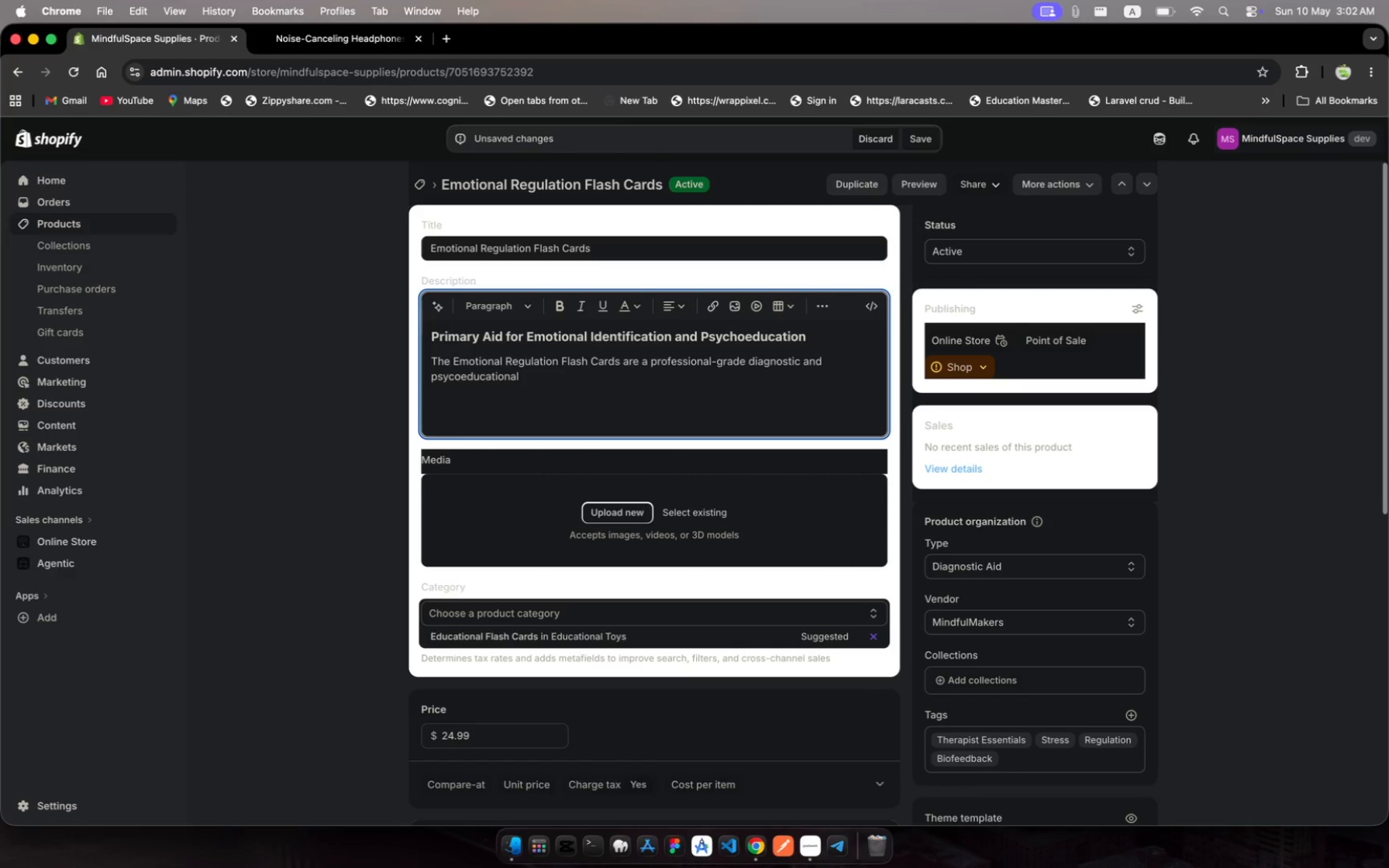 
wait(10.34)
 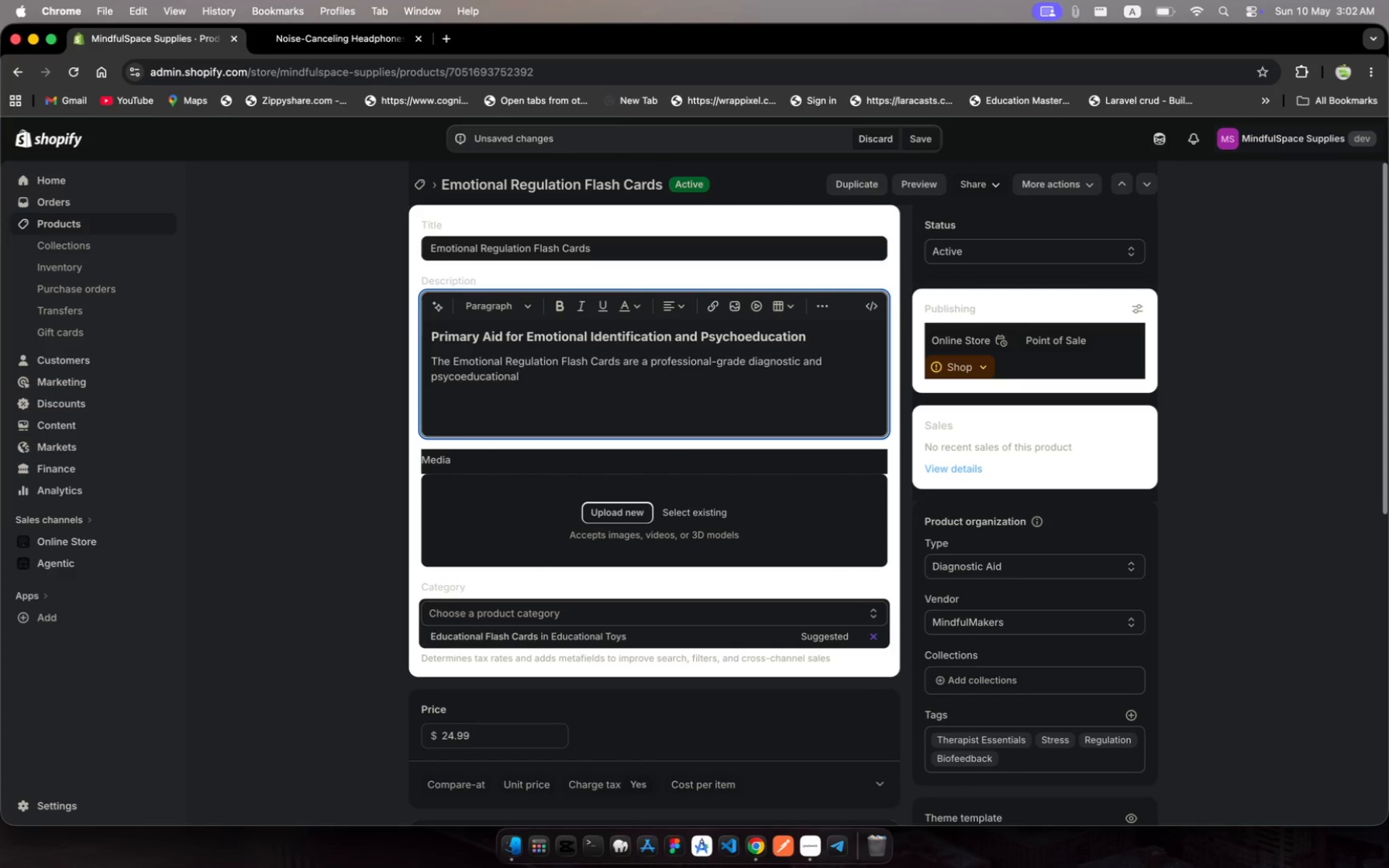 
type( tool for therapists)
 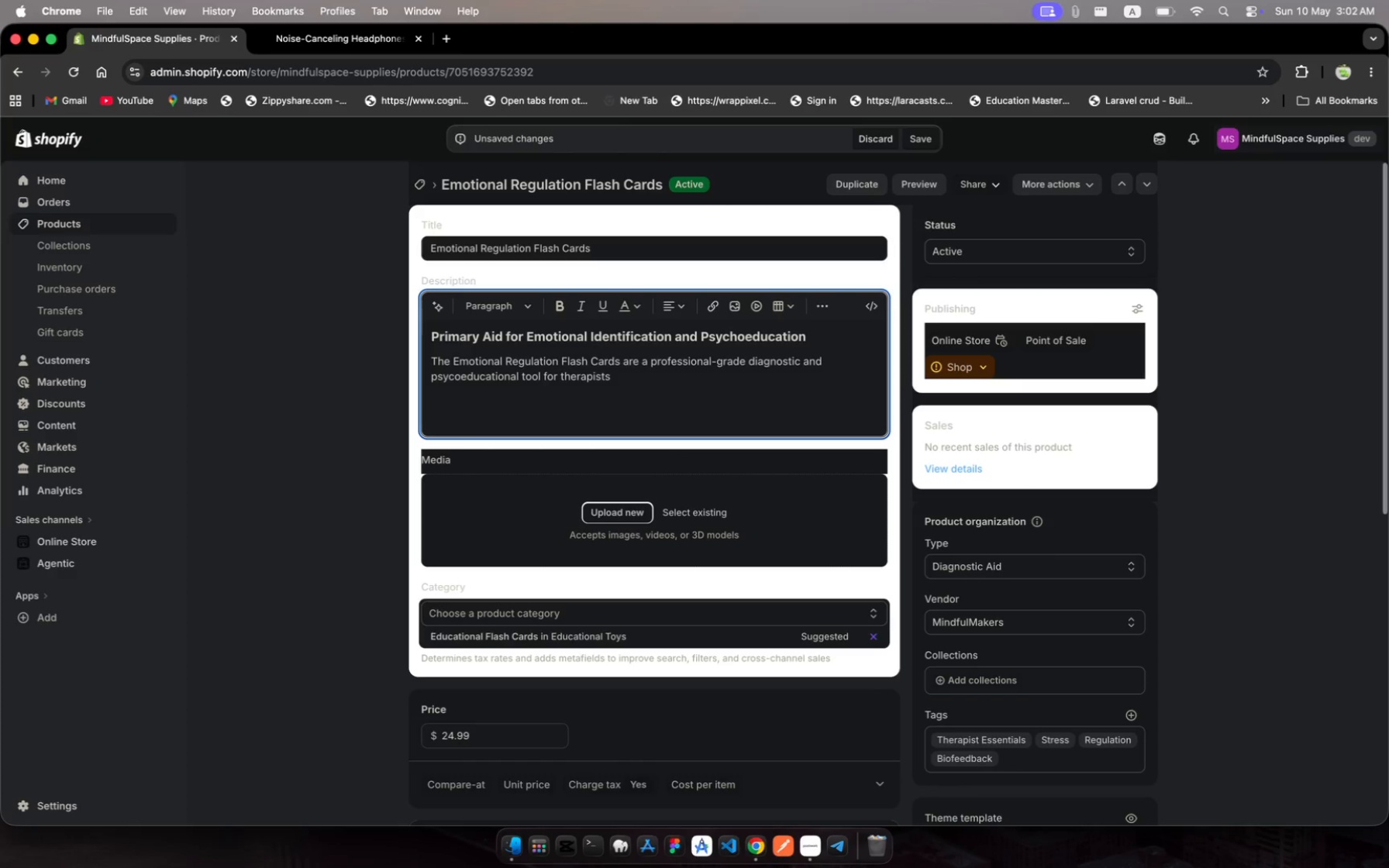 
key(Space)
 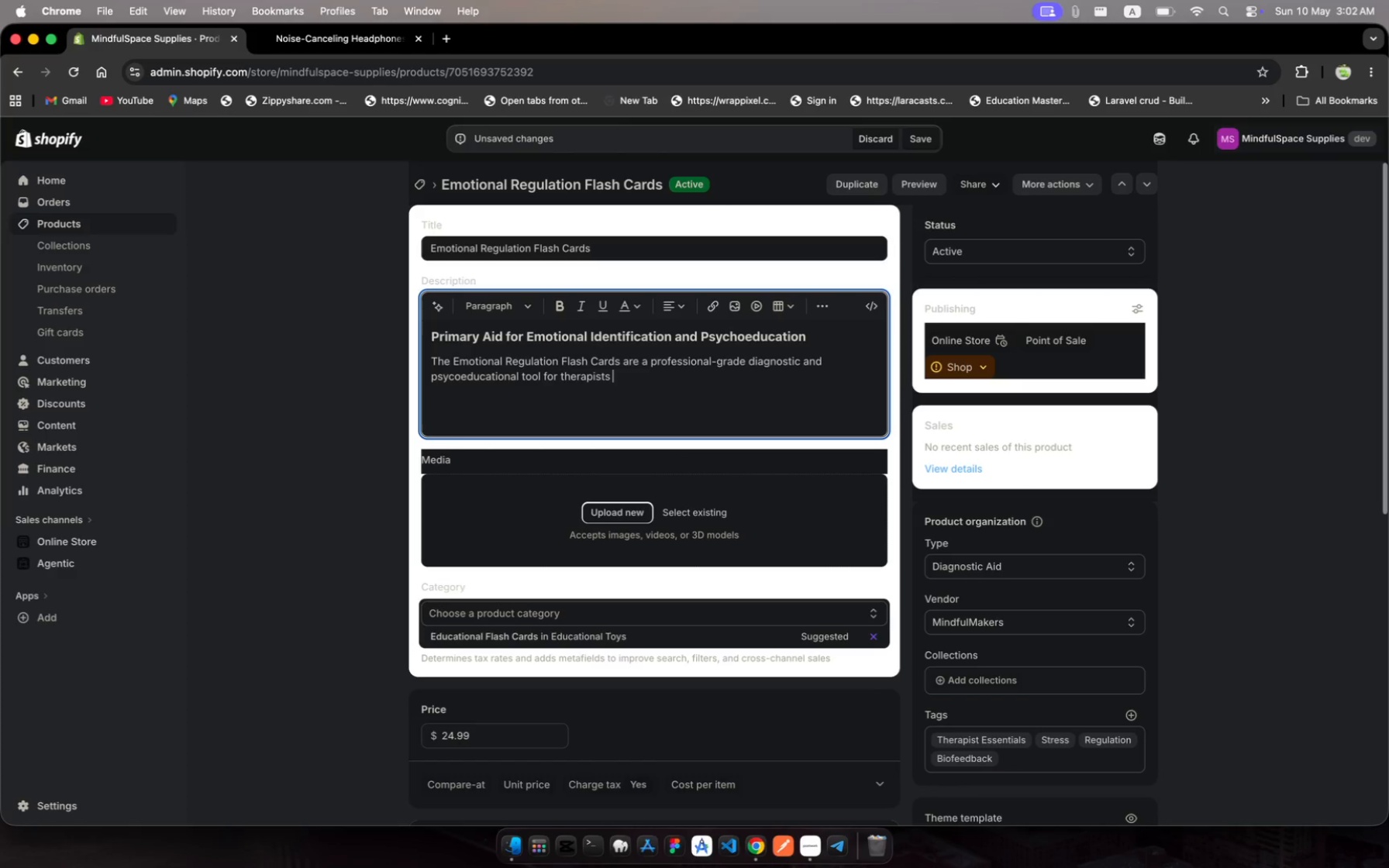 
wait(5.35)
 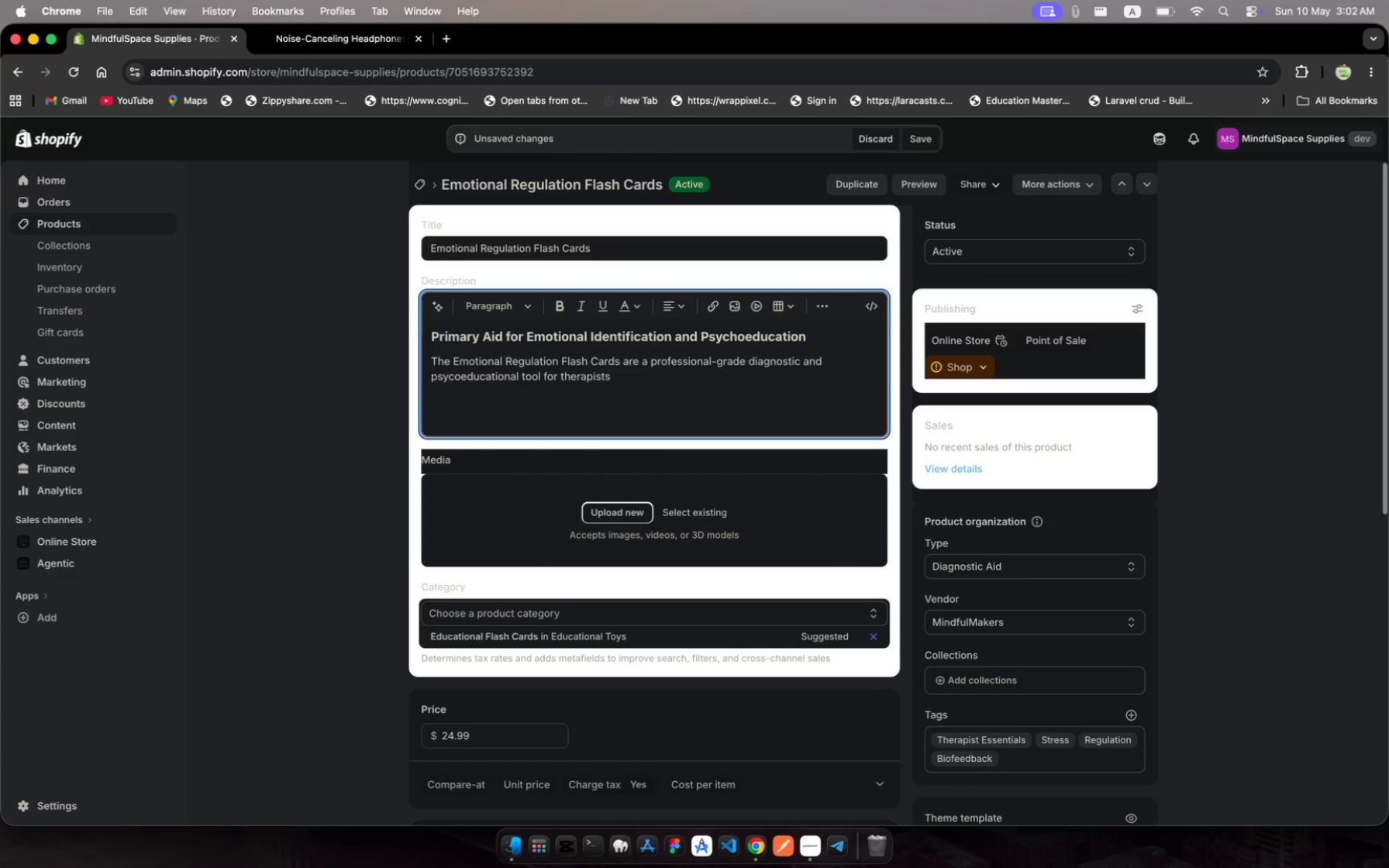 
type(employing )
 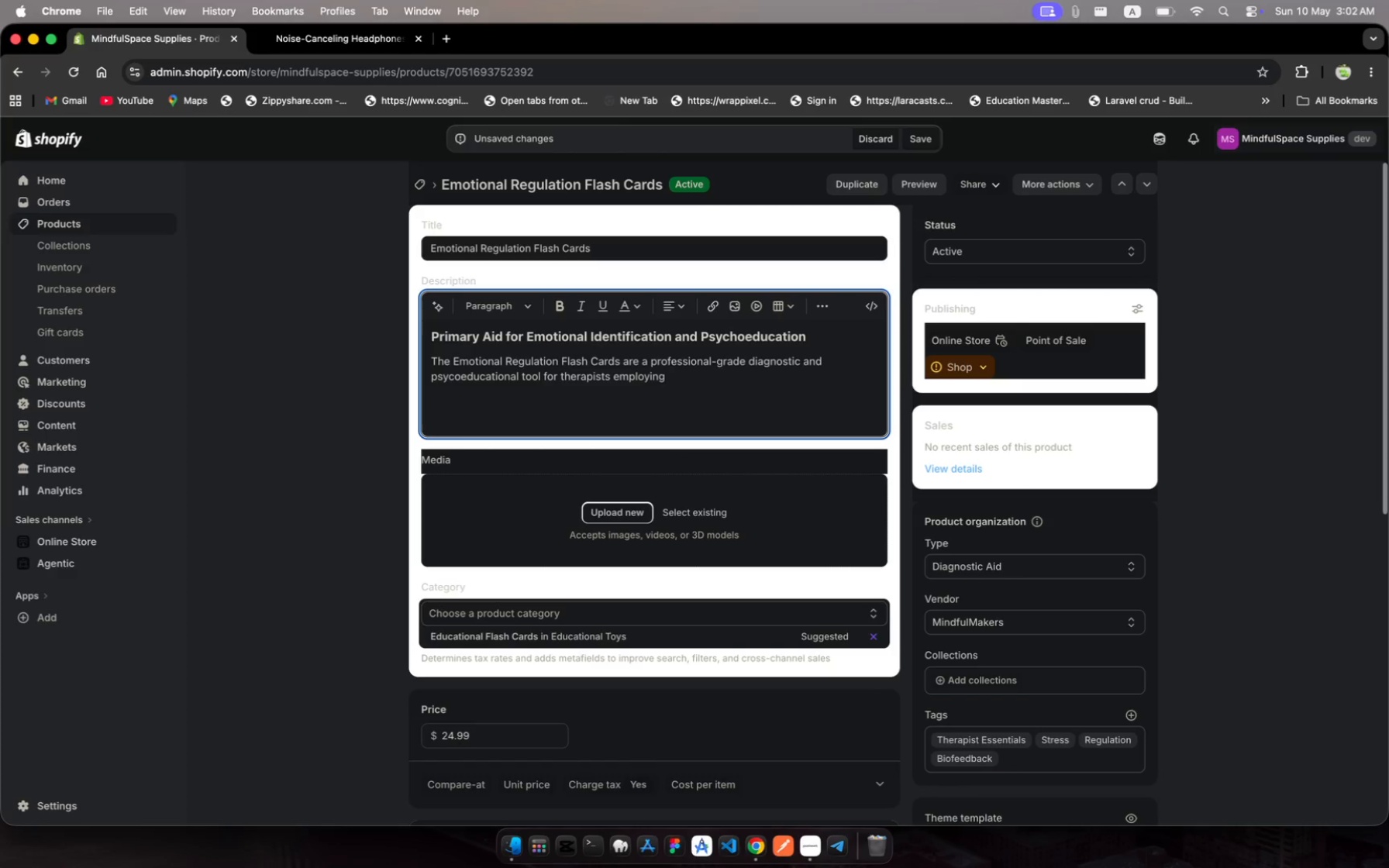 
type(emotion-focused )
 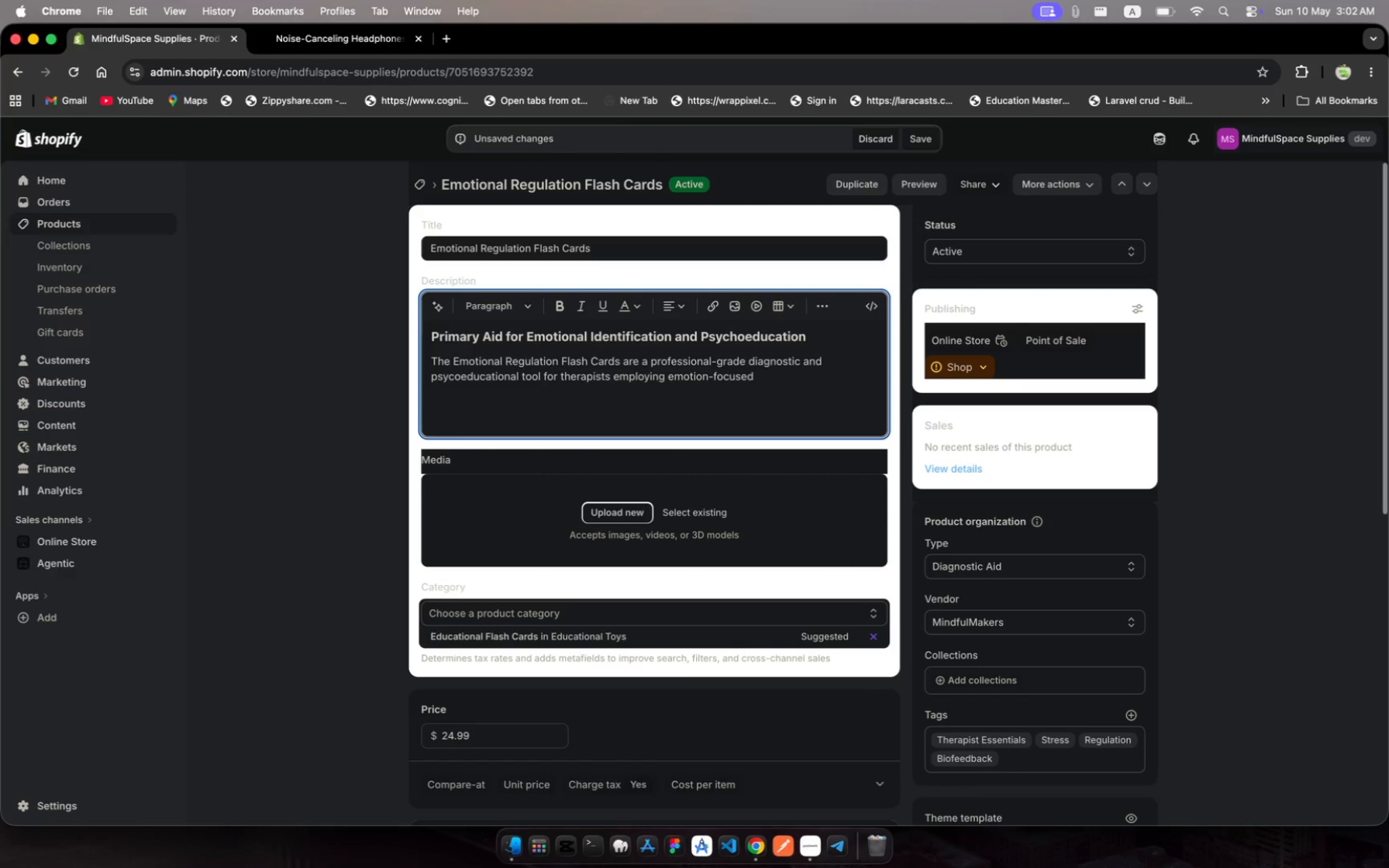 
type(theray, )
 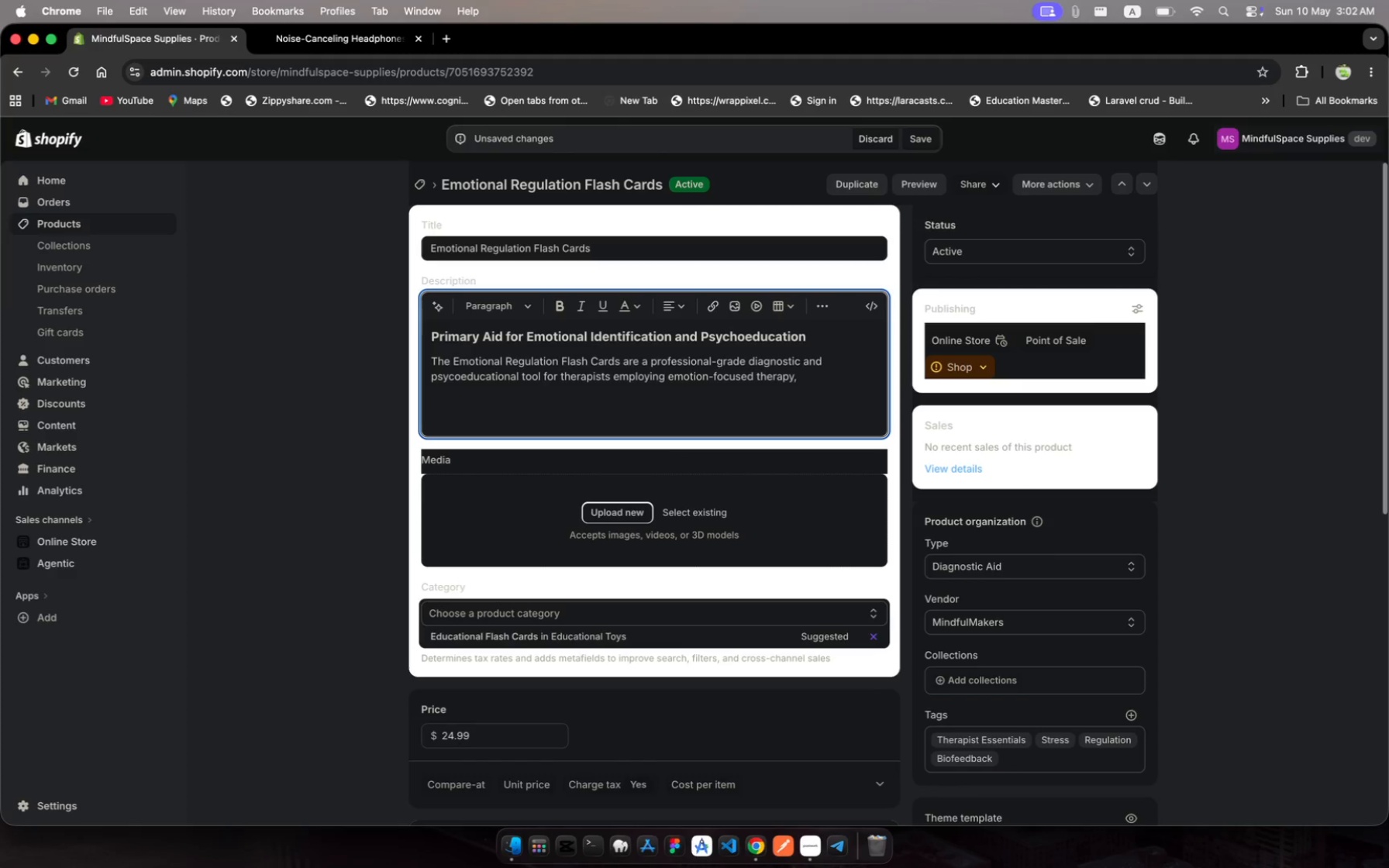 
hold_key(key=P, duration=0.36)
 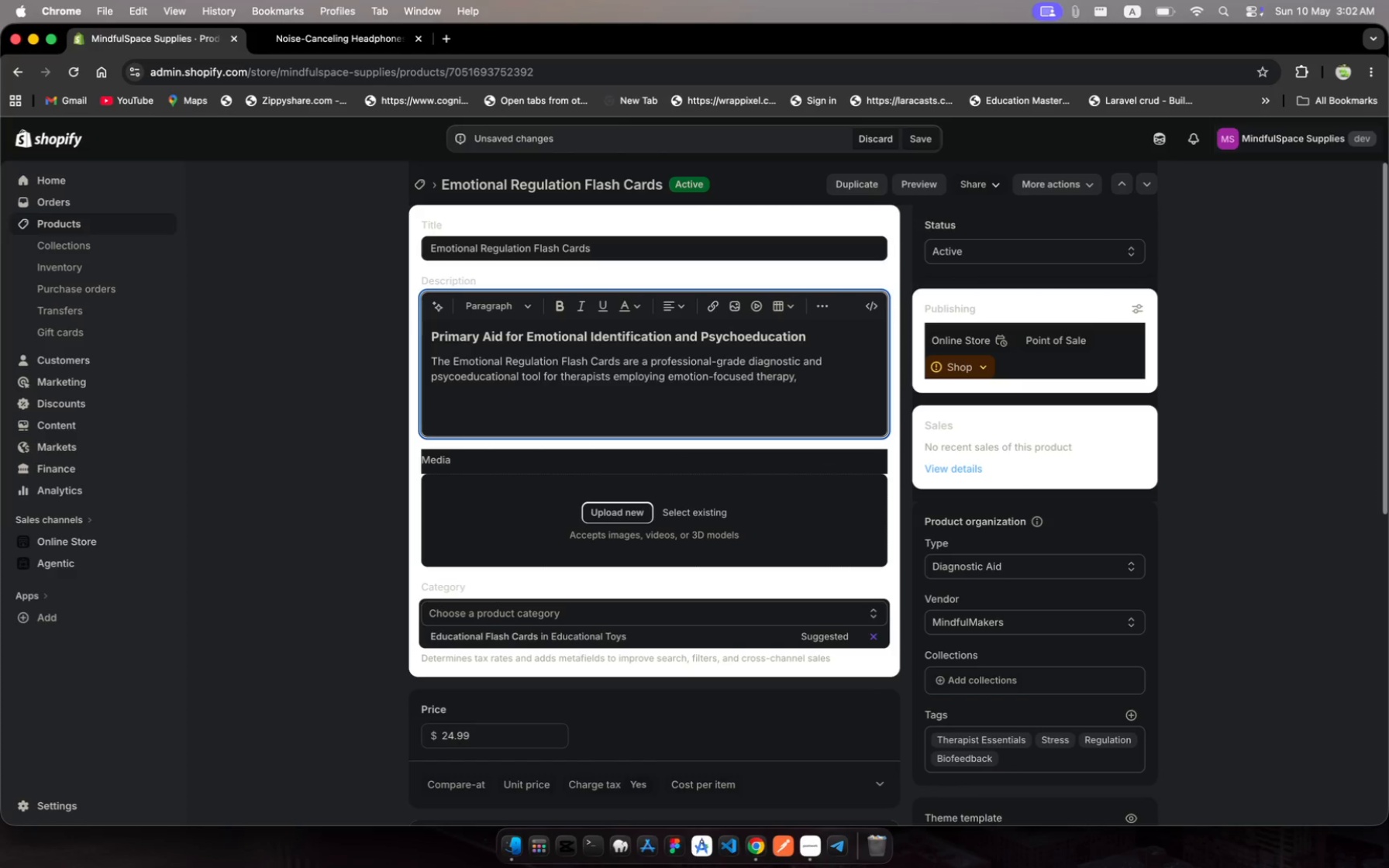 
type(cognitive behaviora)
 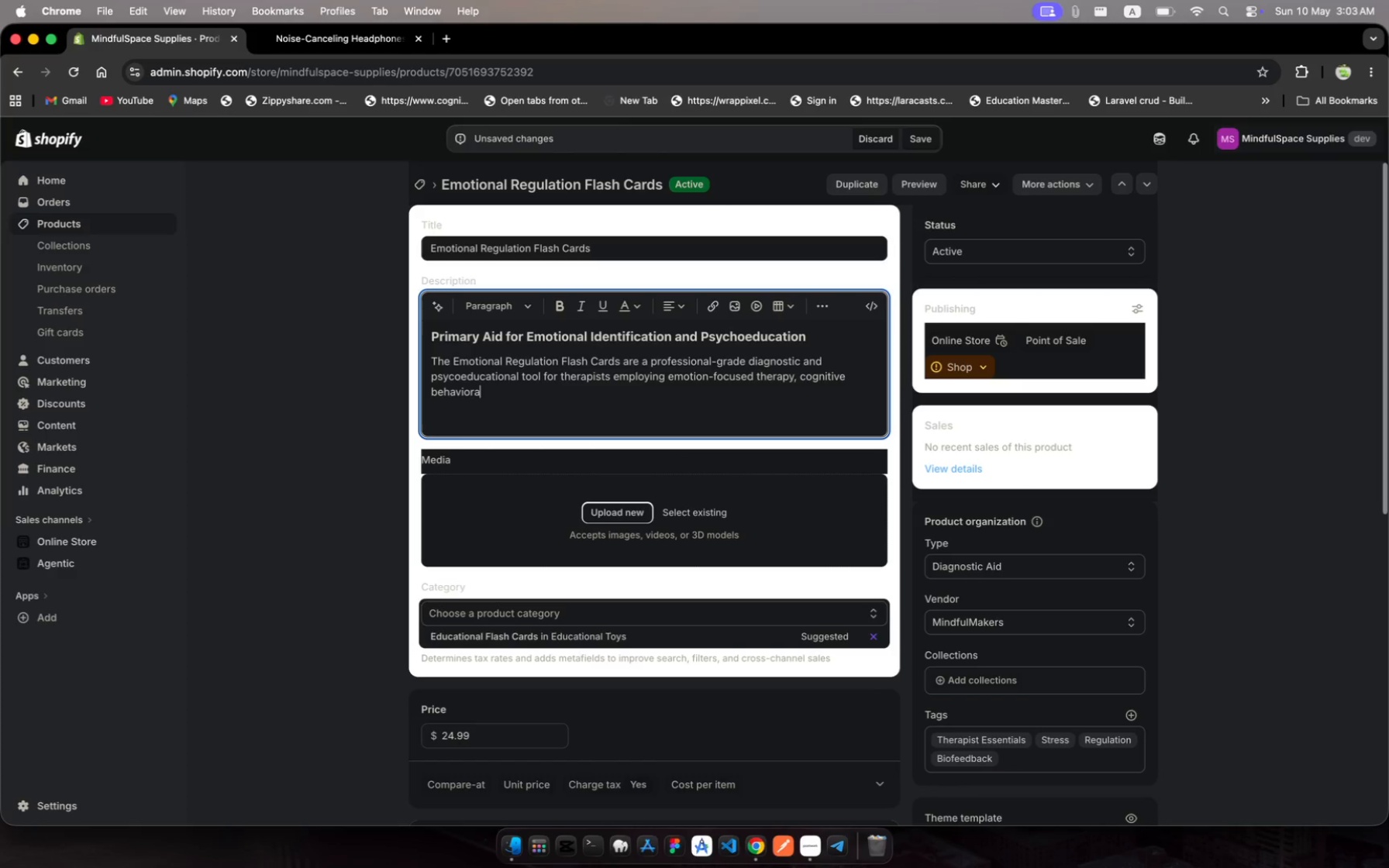 
wait(6.44)
 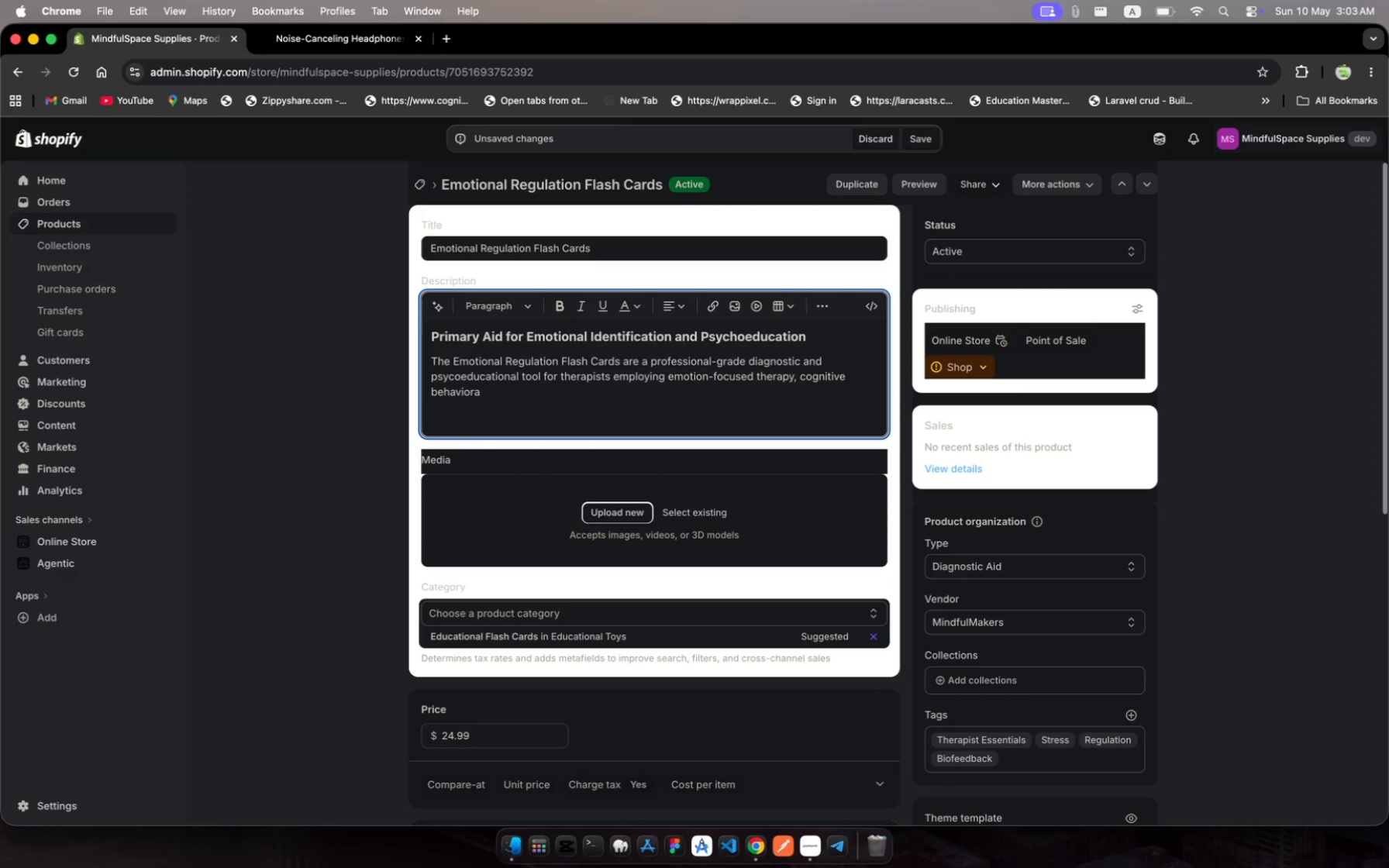 
type(l therapy )
key(Backspace)
type(,an)
key(Backspace)
key(Backspace)
type( and )
 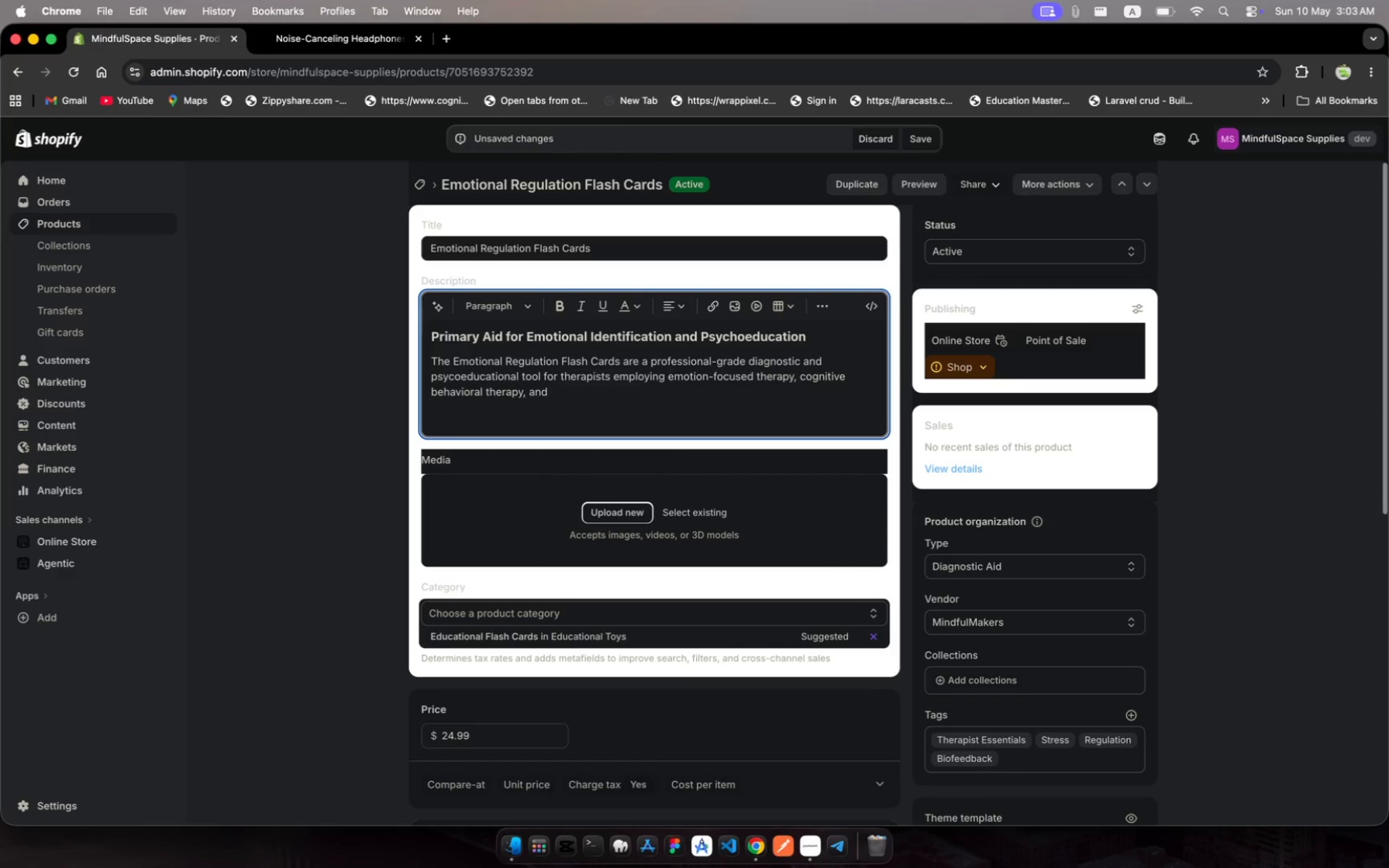 
wait(7.54)
 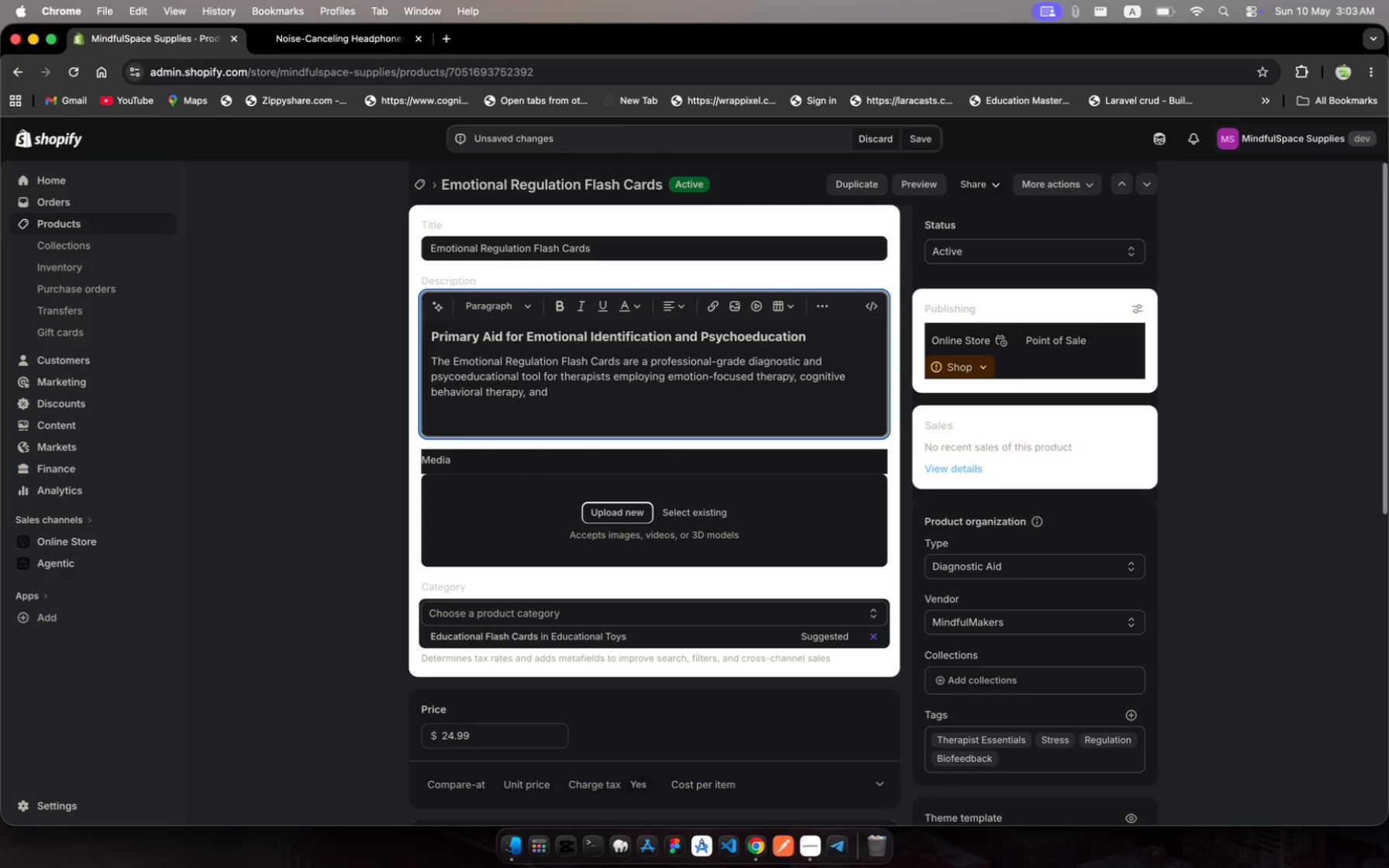 
type(dialectia behavior )
 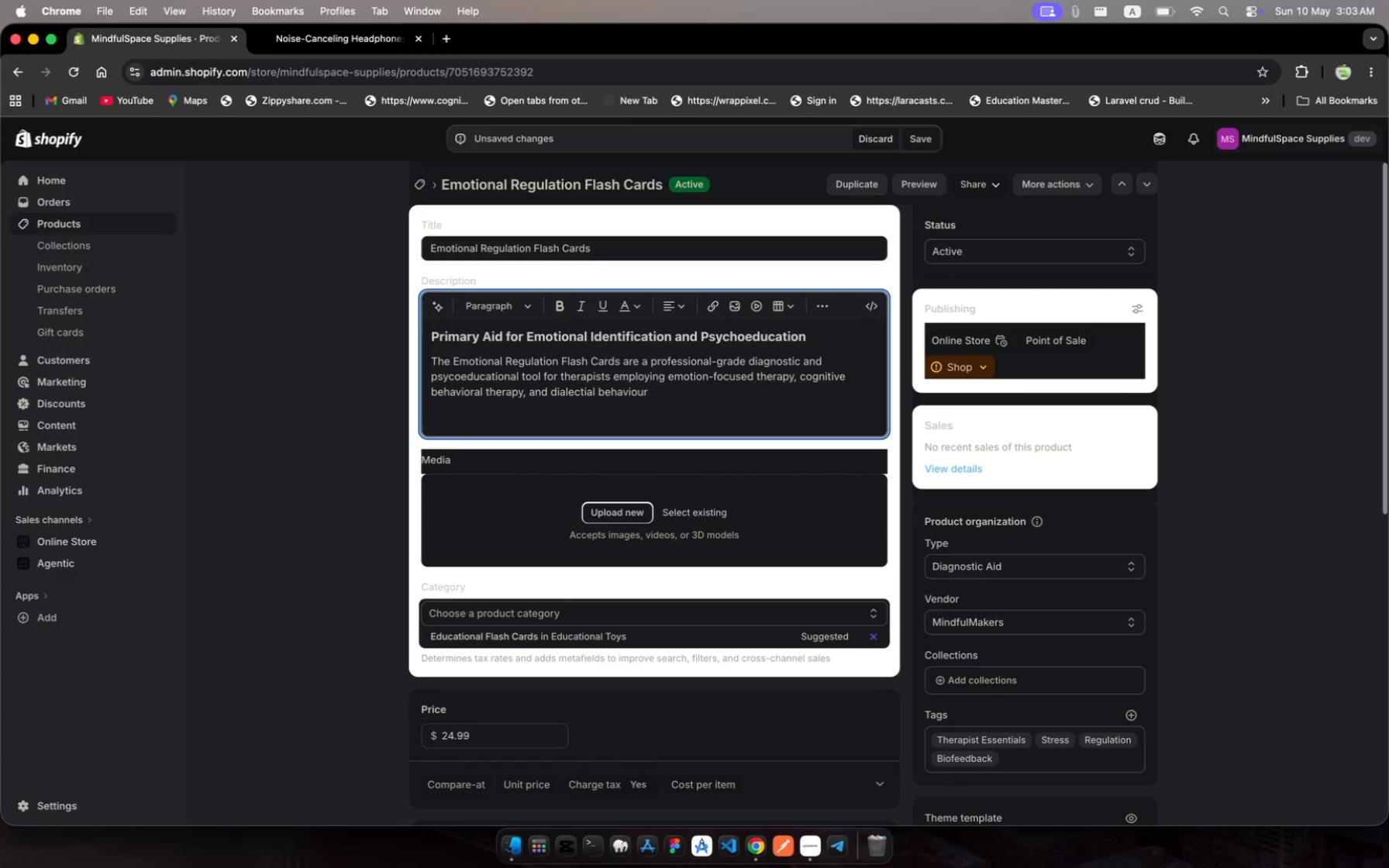 
hold_key(key=U, duration=0.56)
 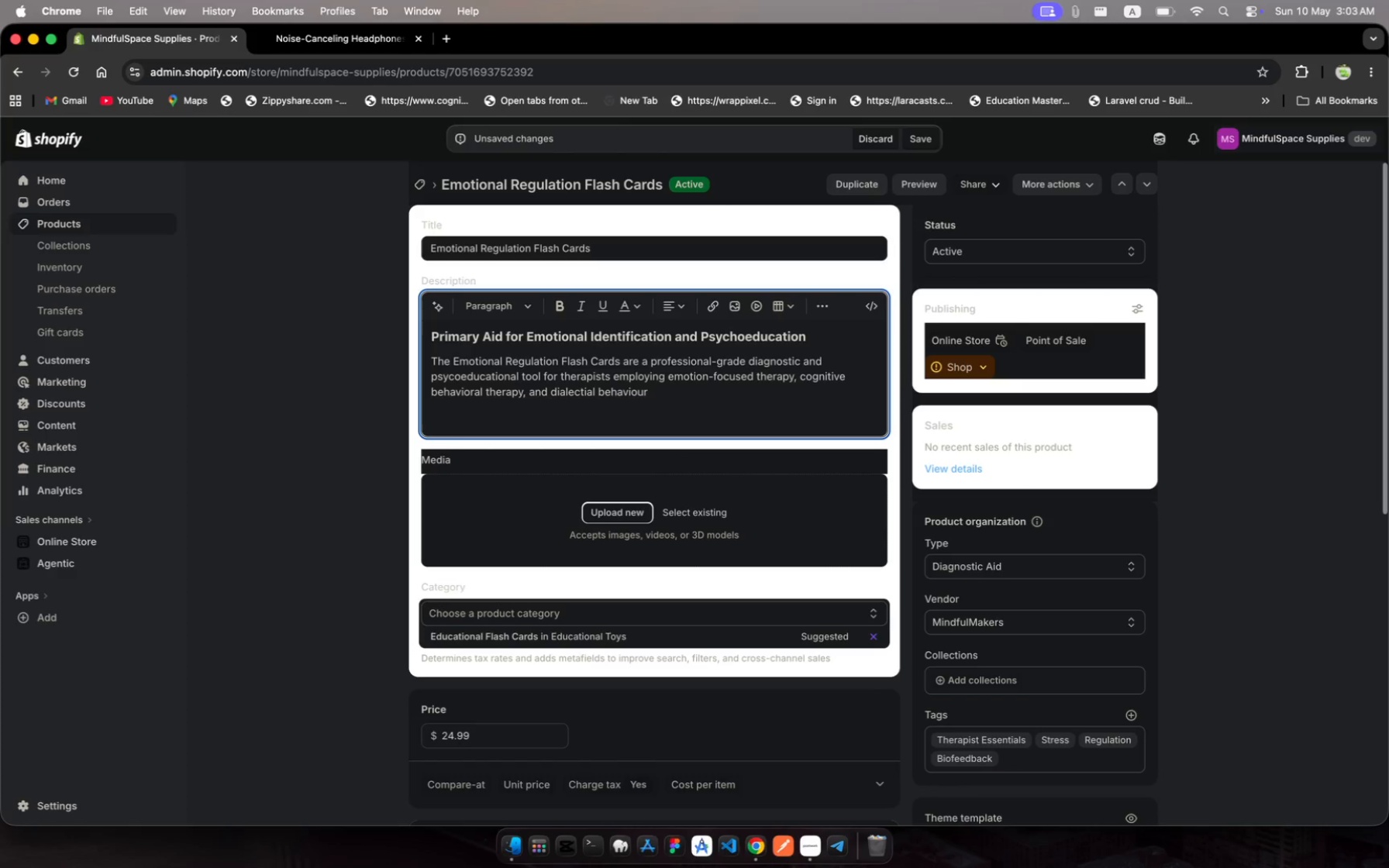 
wait(5.51)
 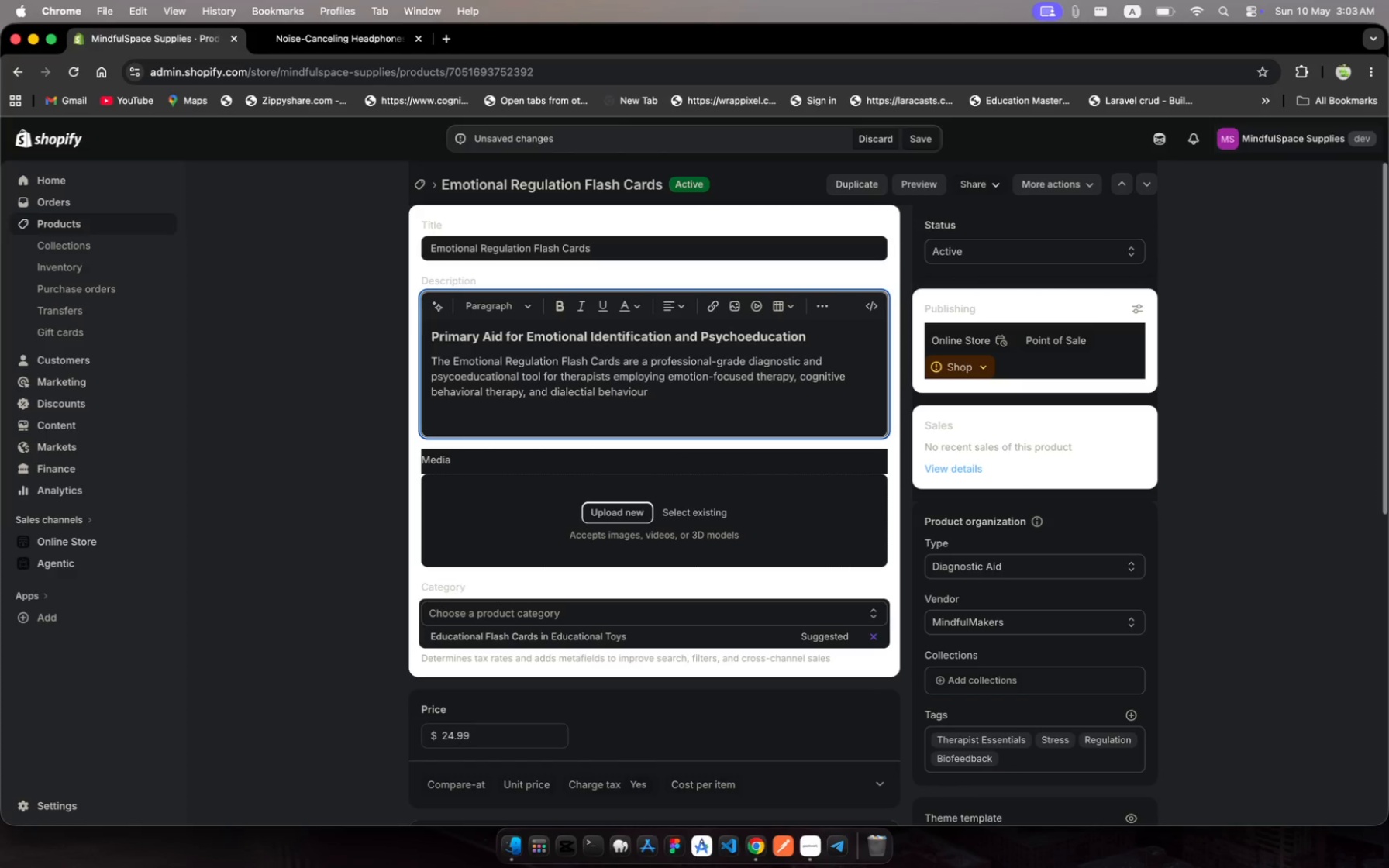 
key(ArrowLeft)
 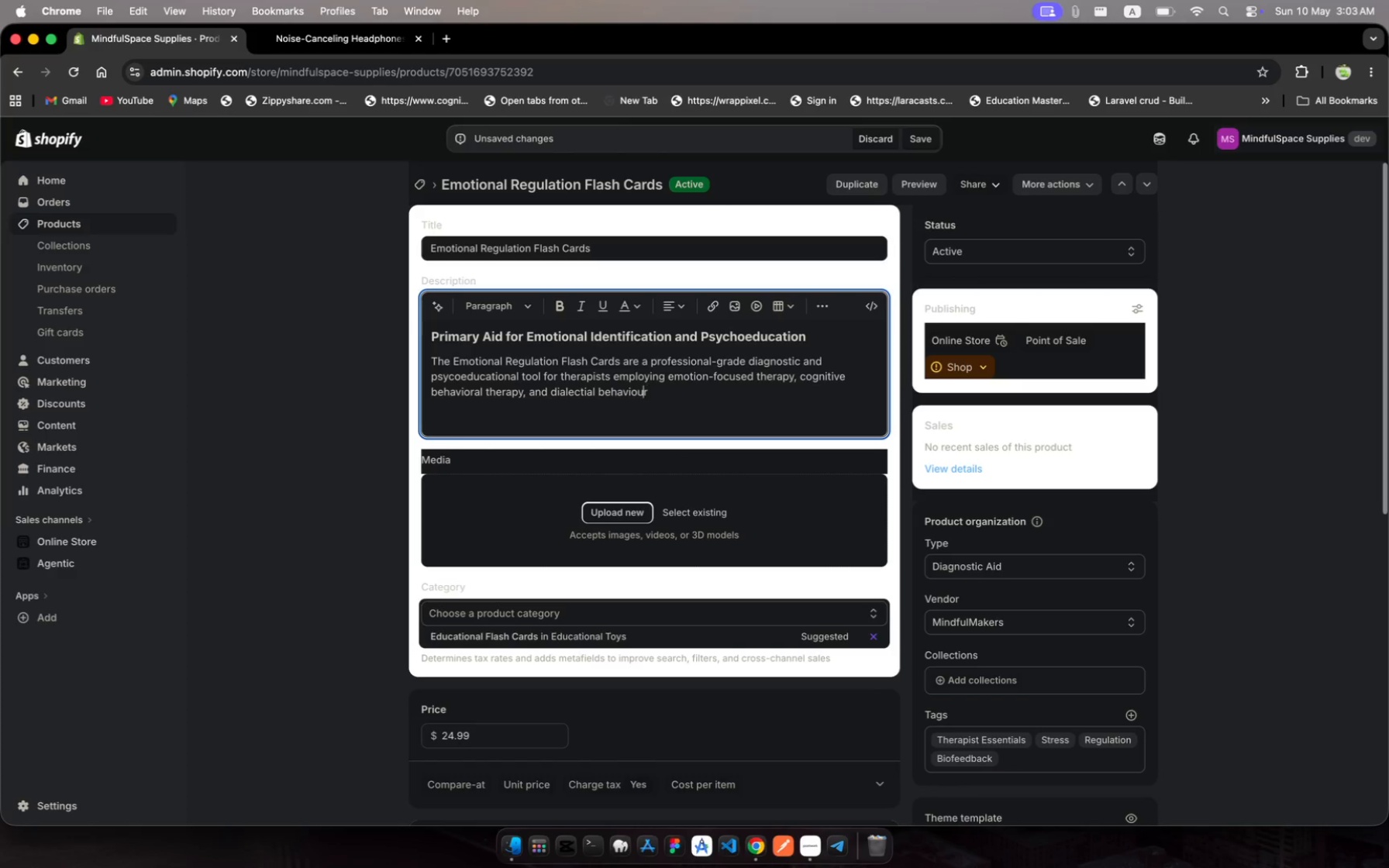 
key(ArrowLeft)
 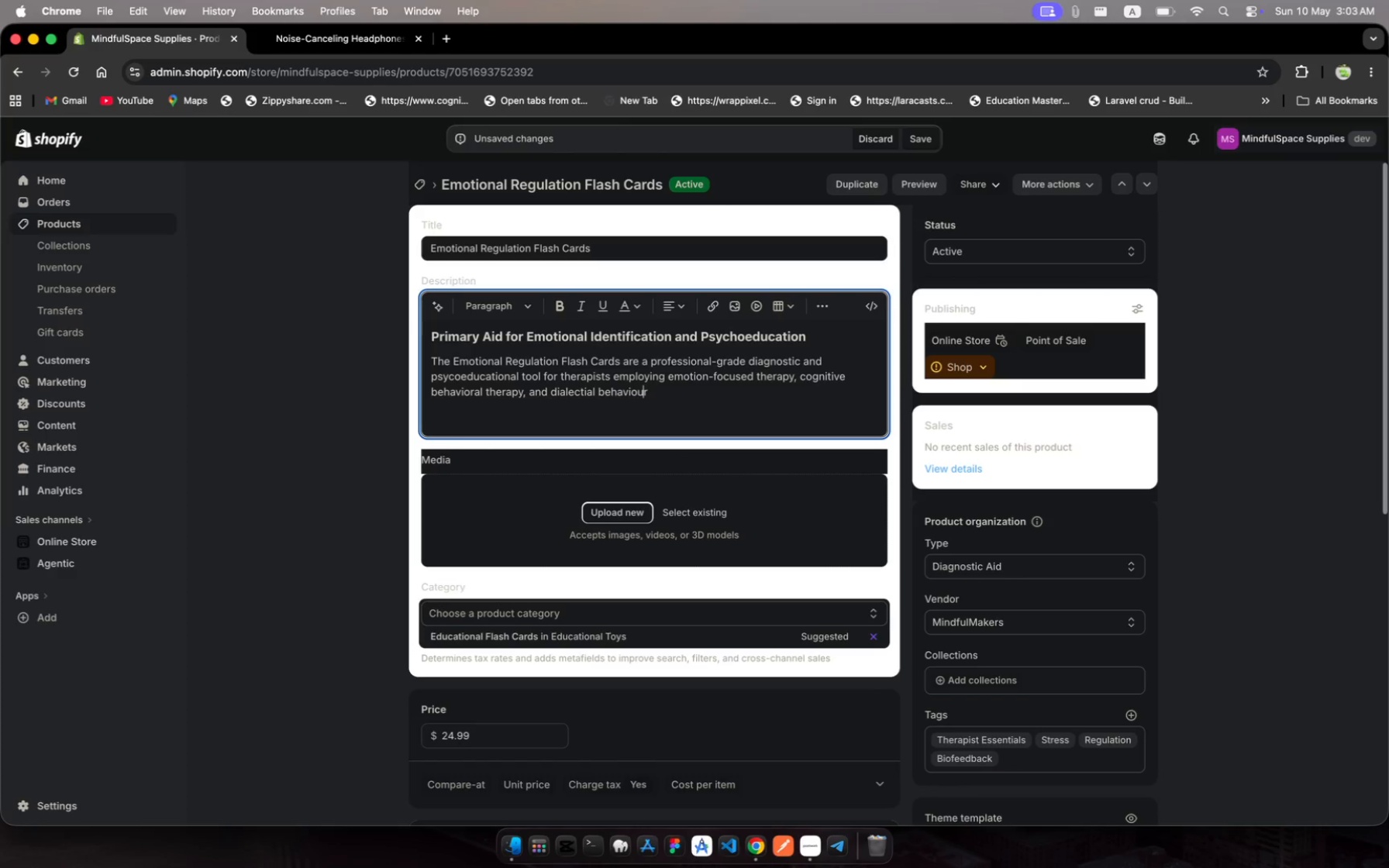 
key(Backspace)
 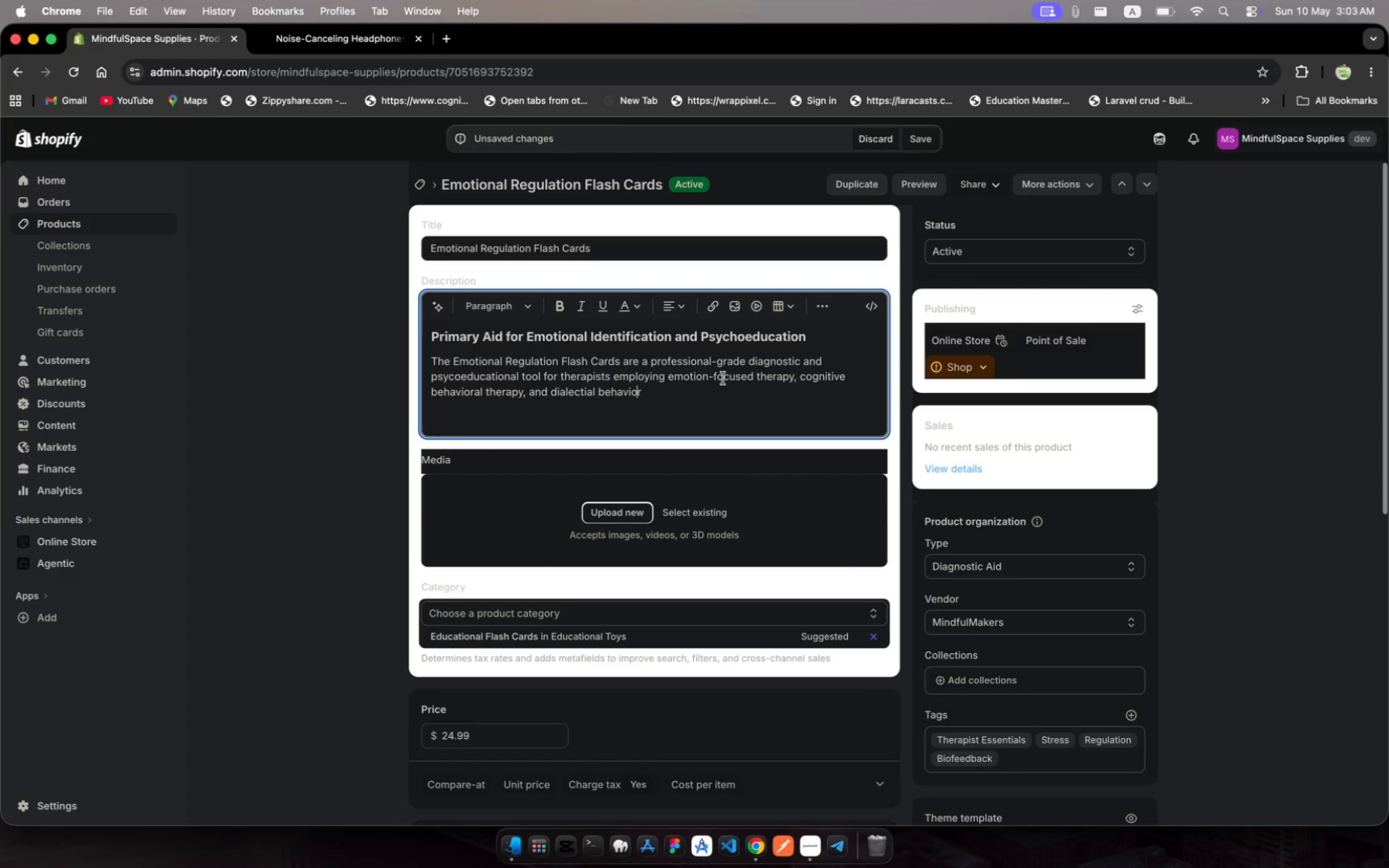 
wait(7.03)
 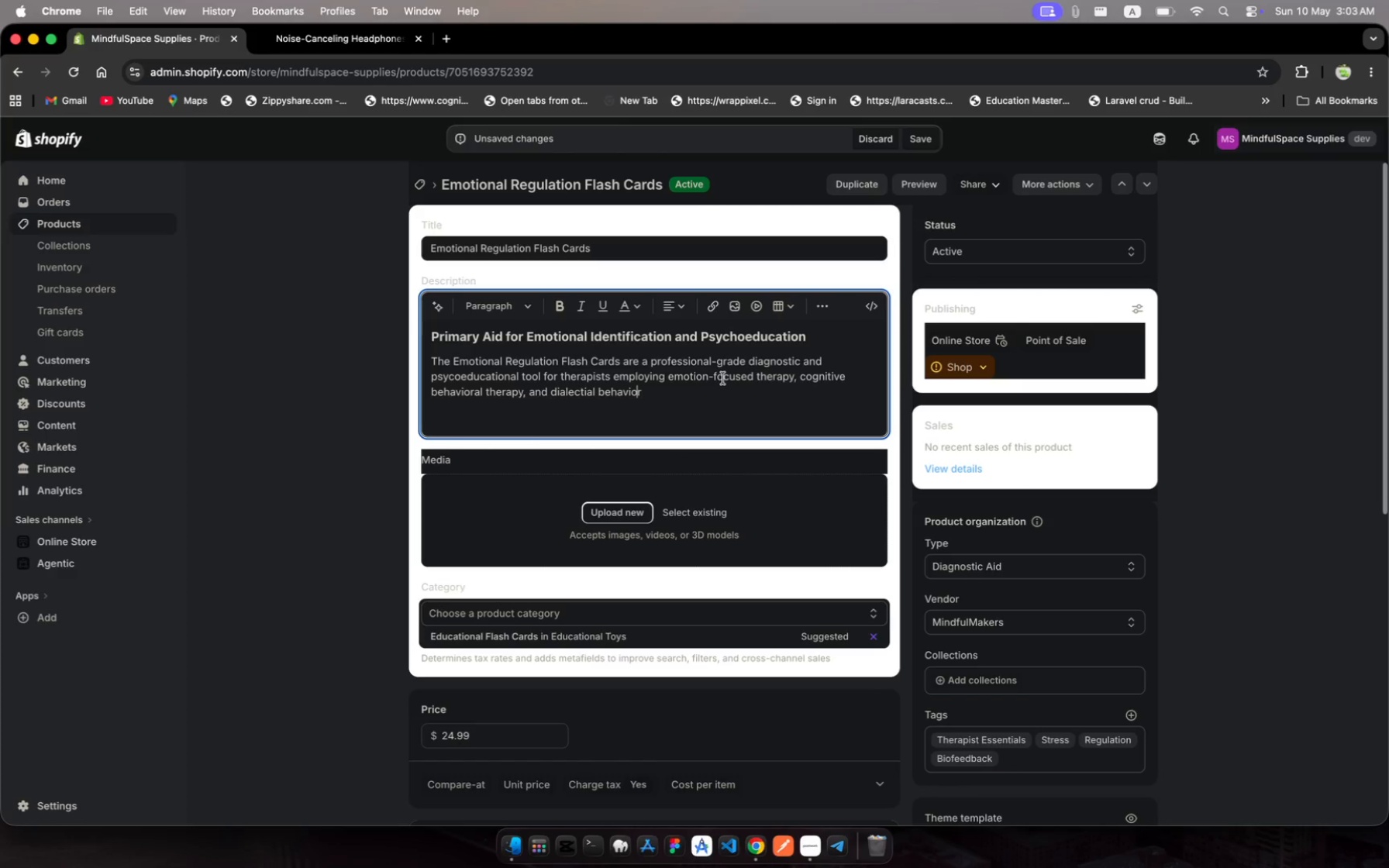 
left_click([674, 393])
 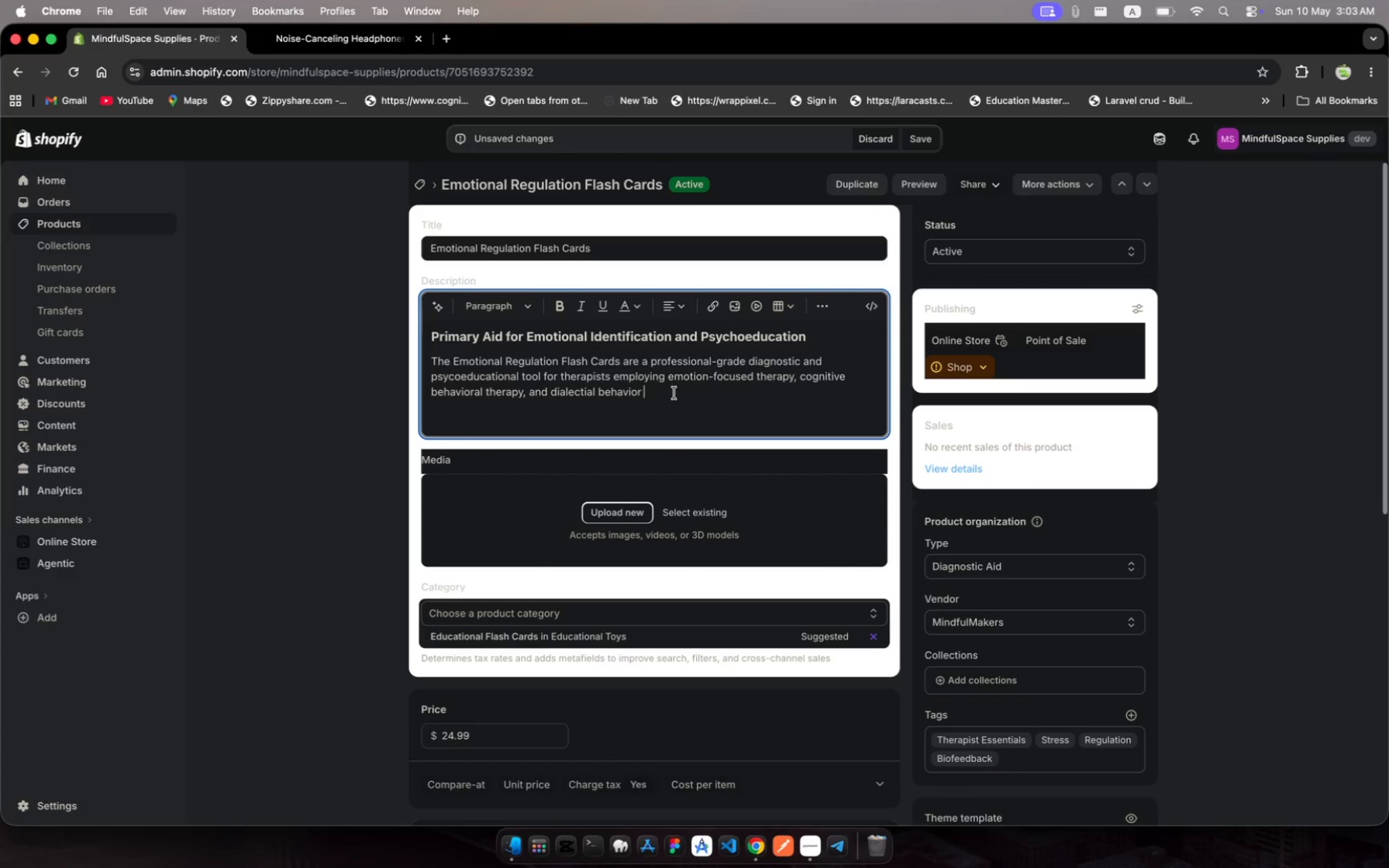 
type(therapy approaches)
 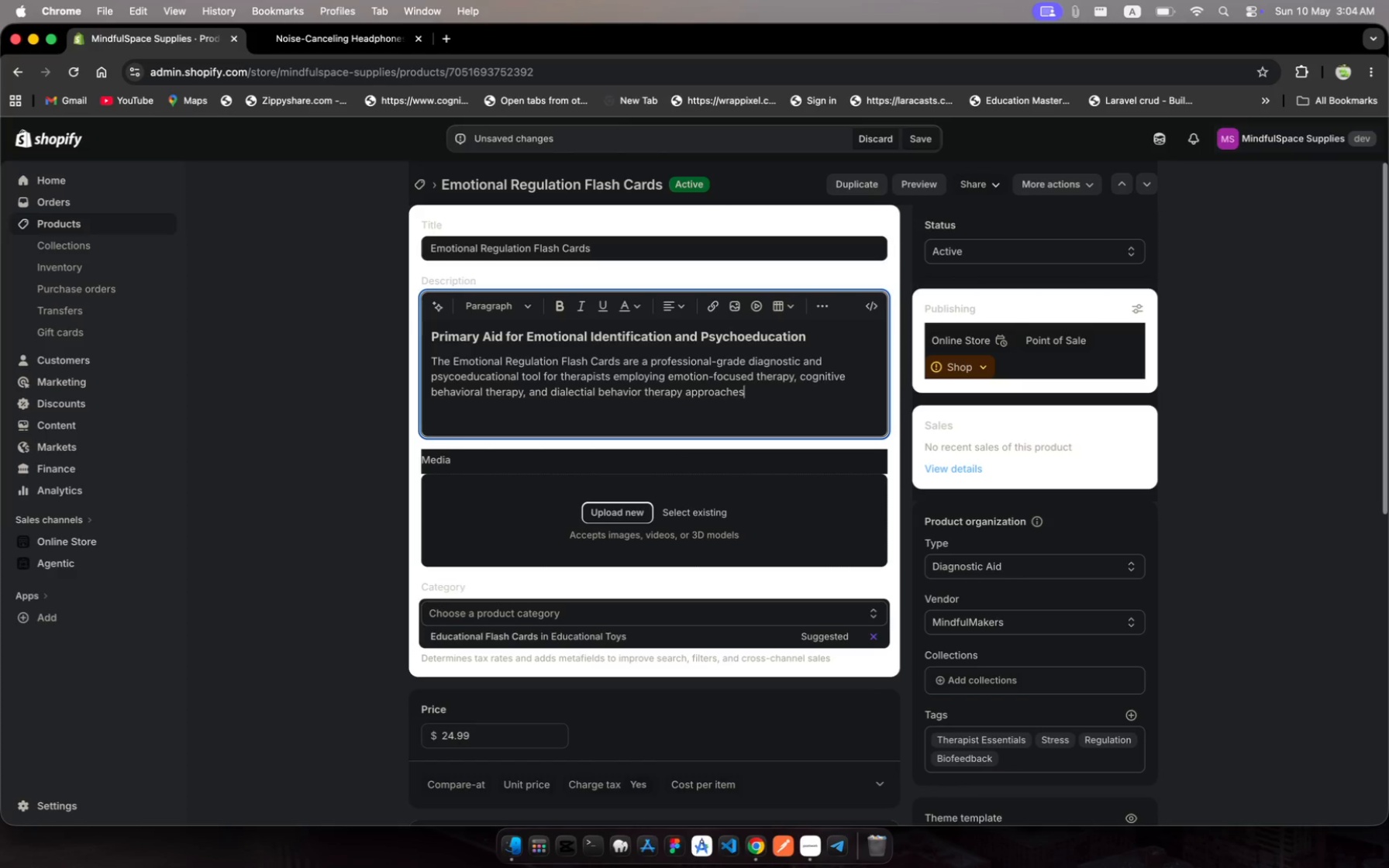 
wait(9.95)
 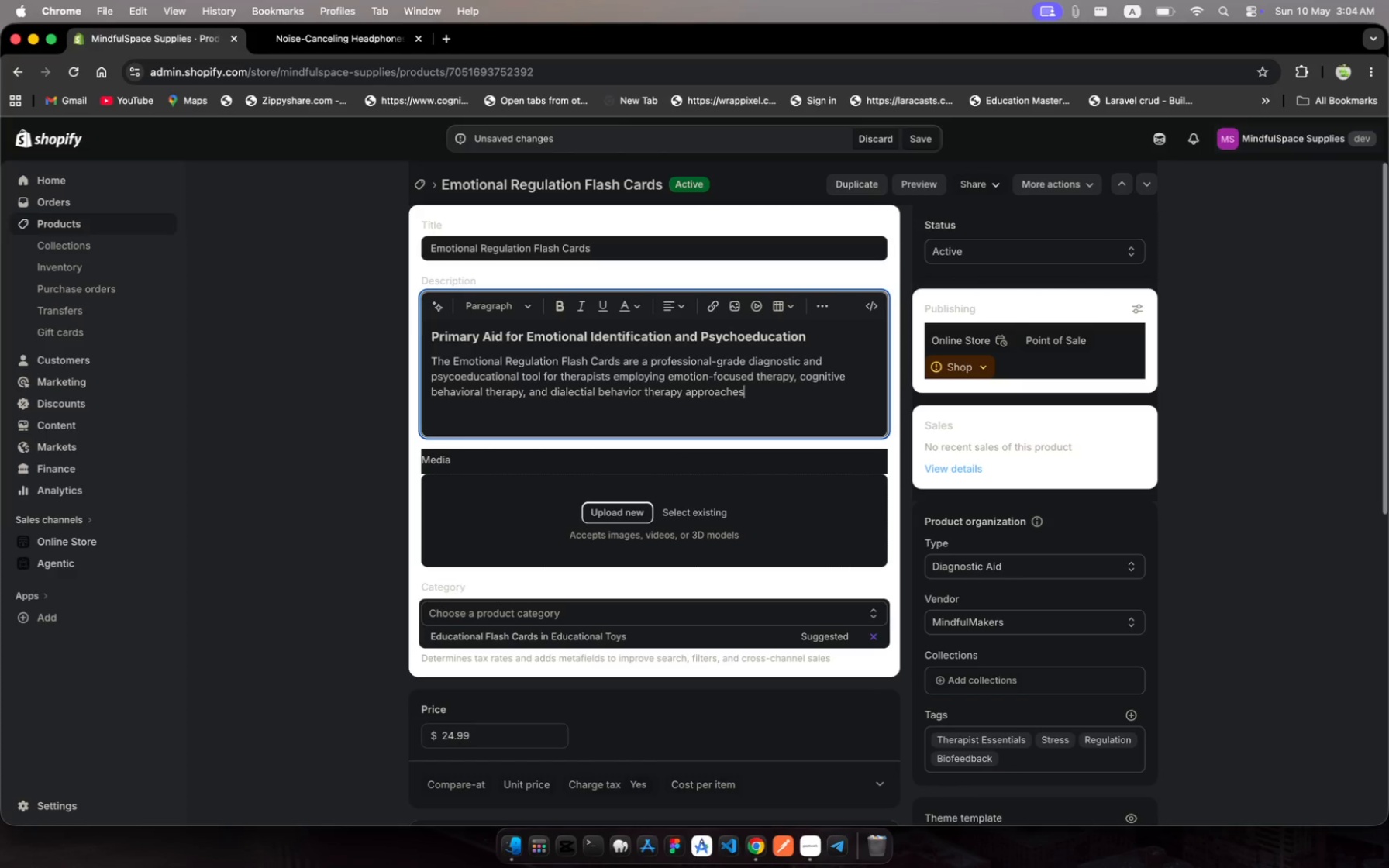 
key(Period)
 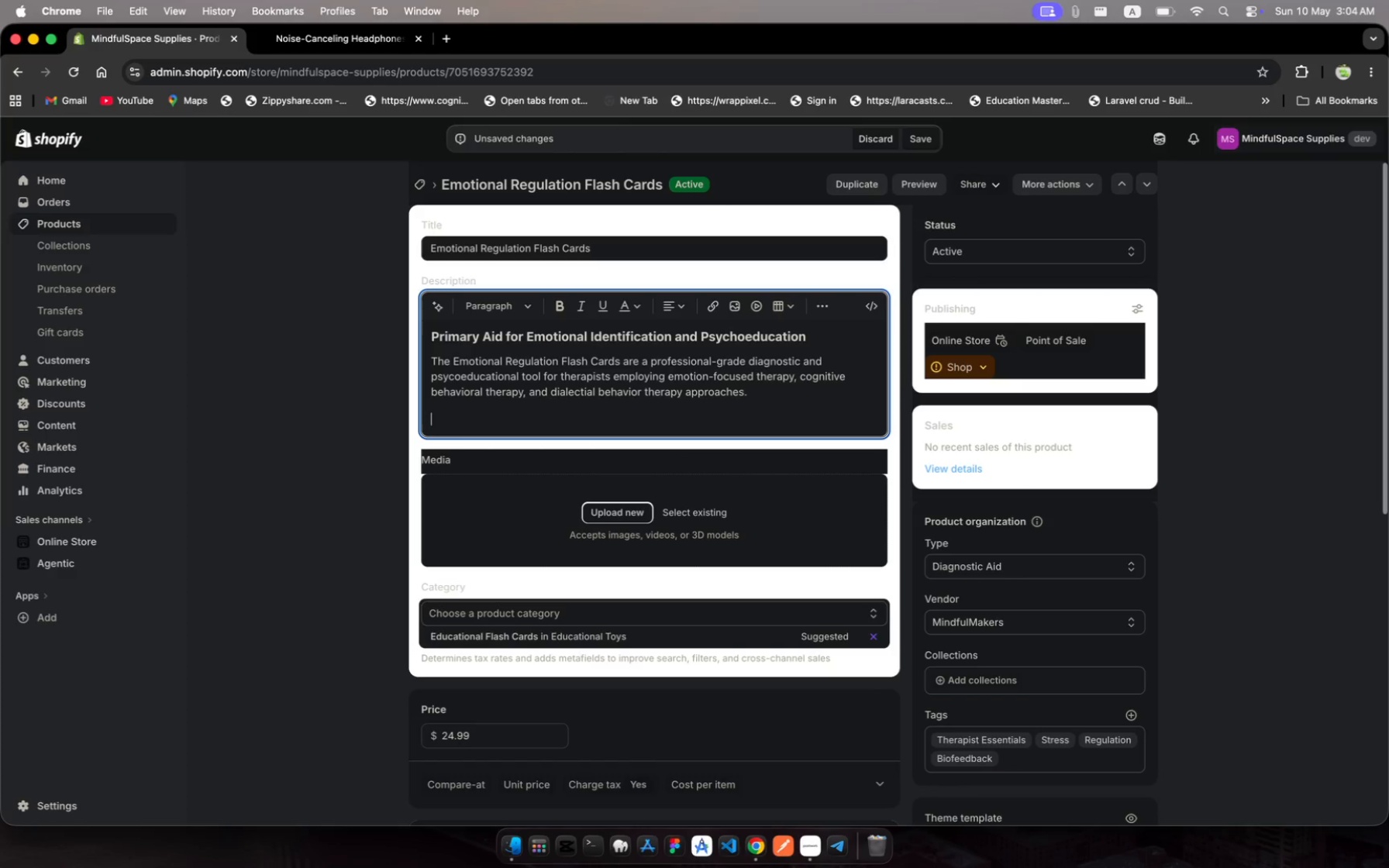 
key(Enter)
 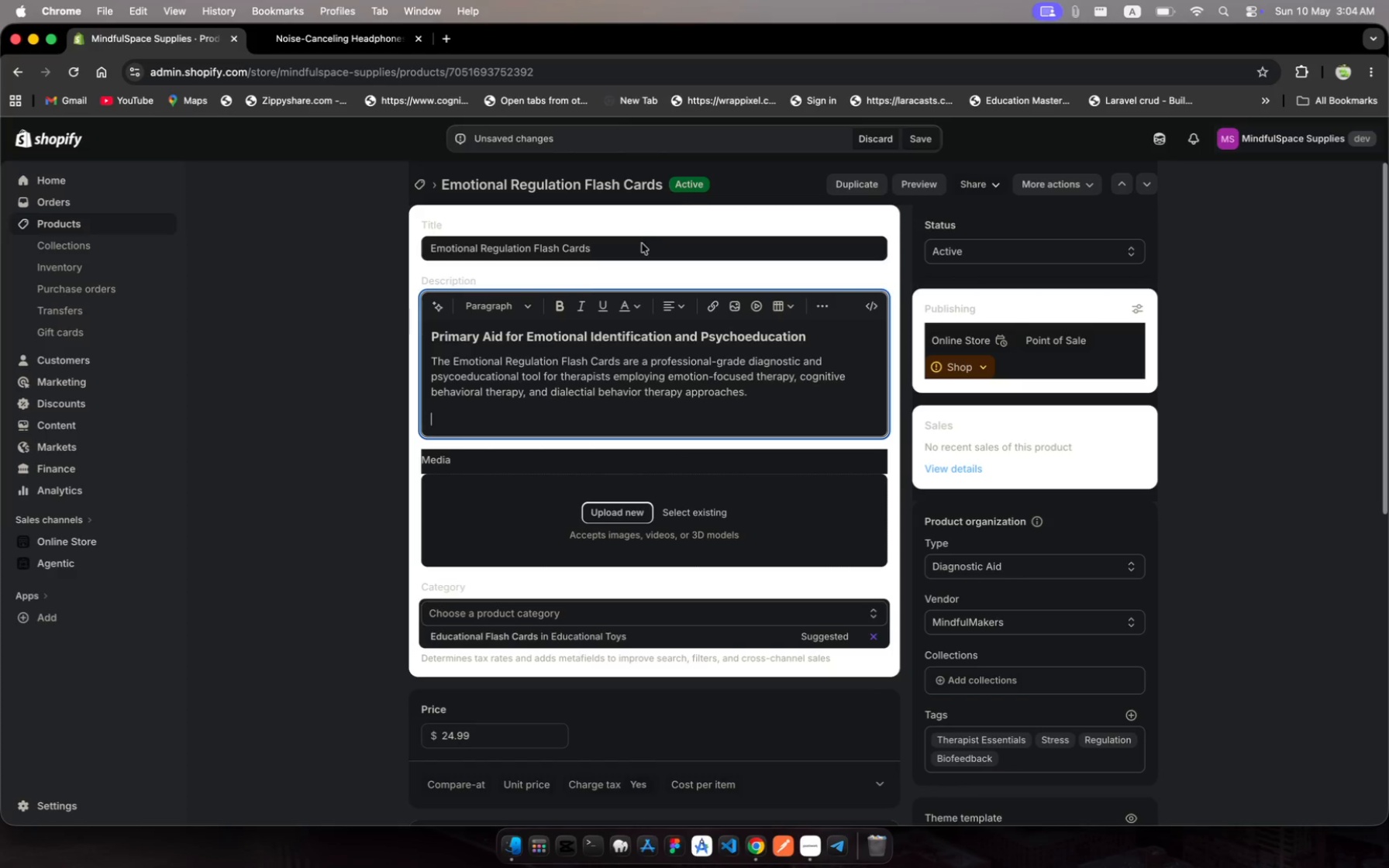 
left_click([516, 308])
 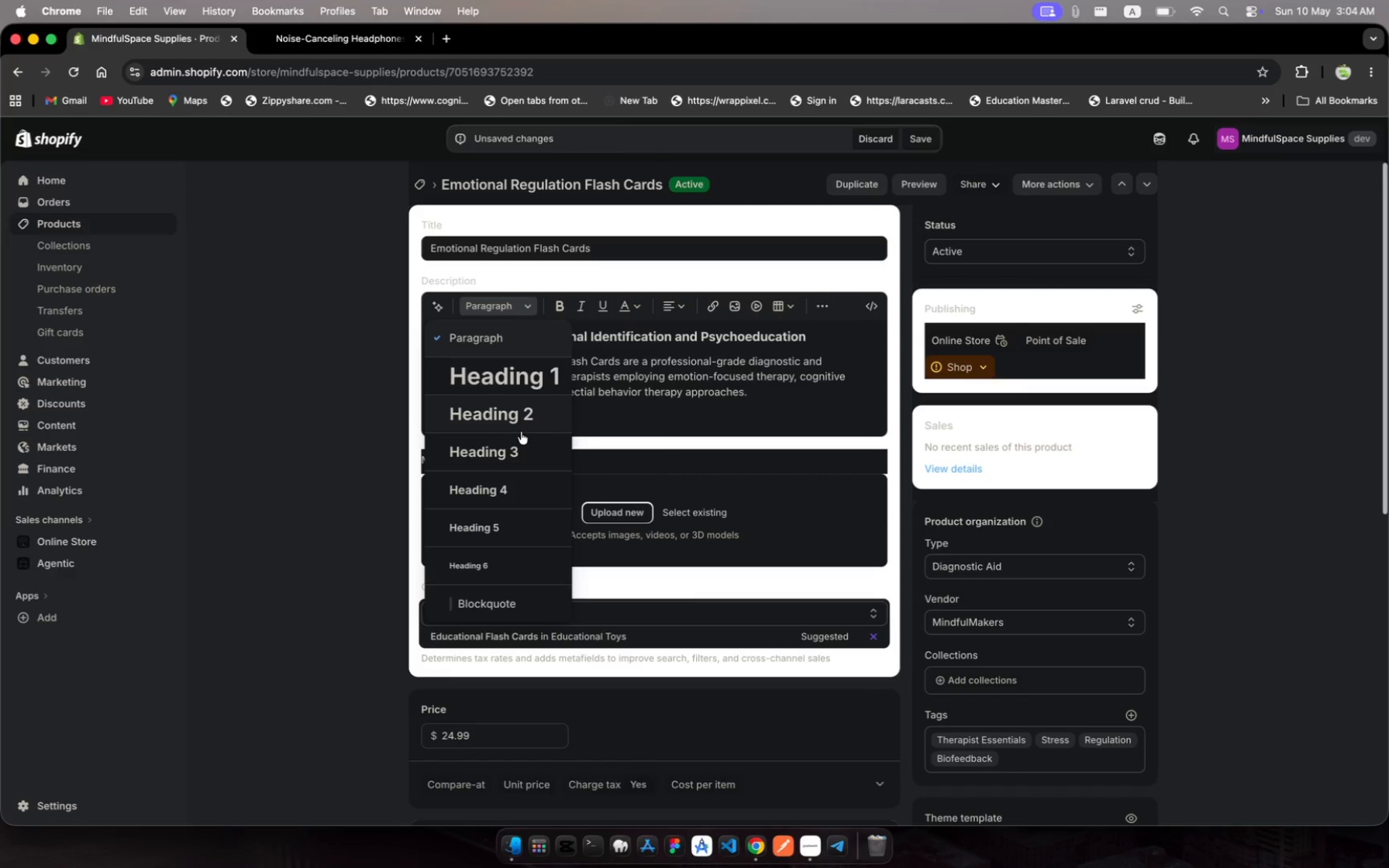 
left_click([527, 443])
 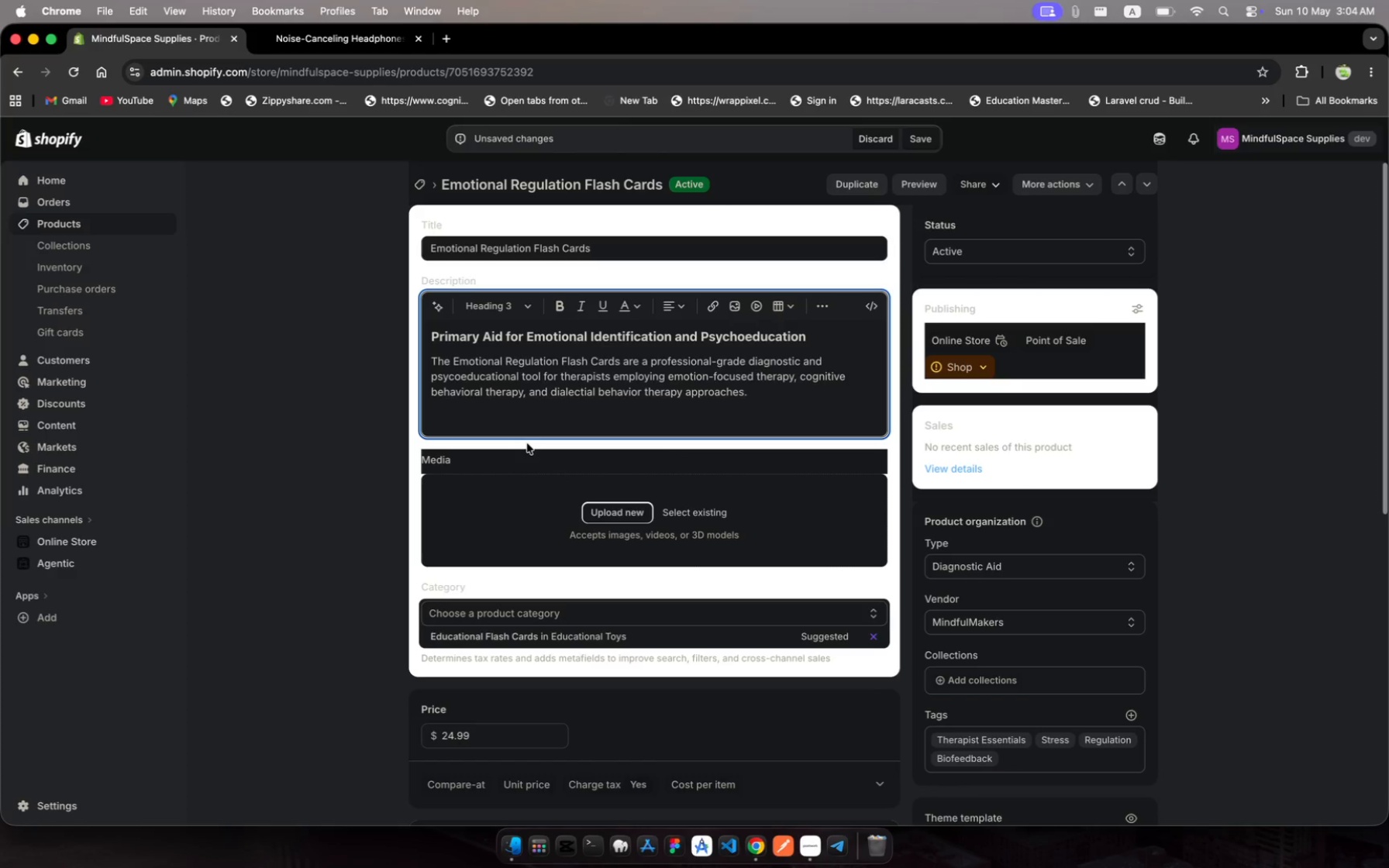 
wait(5.4)
 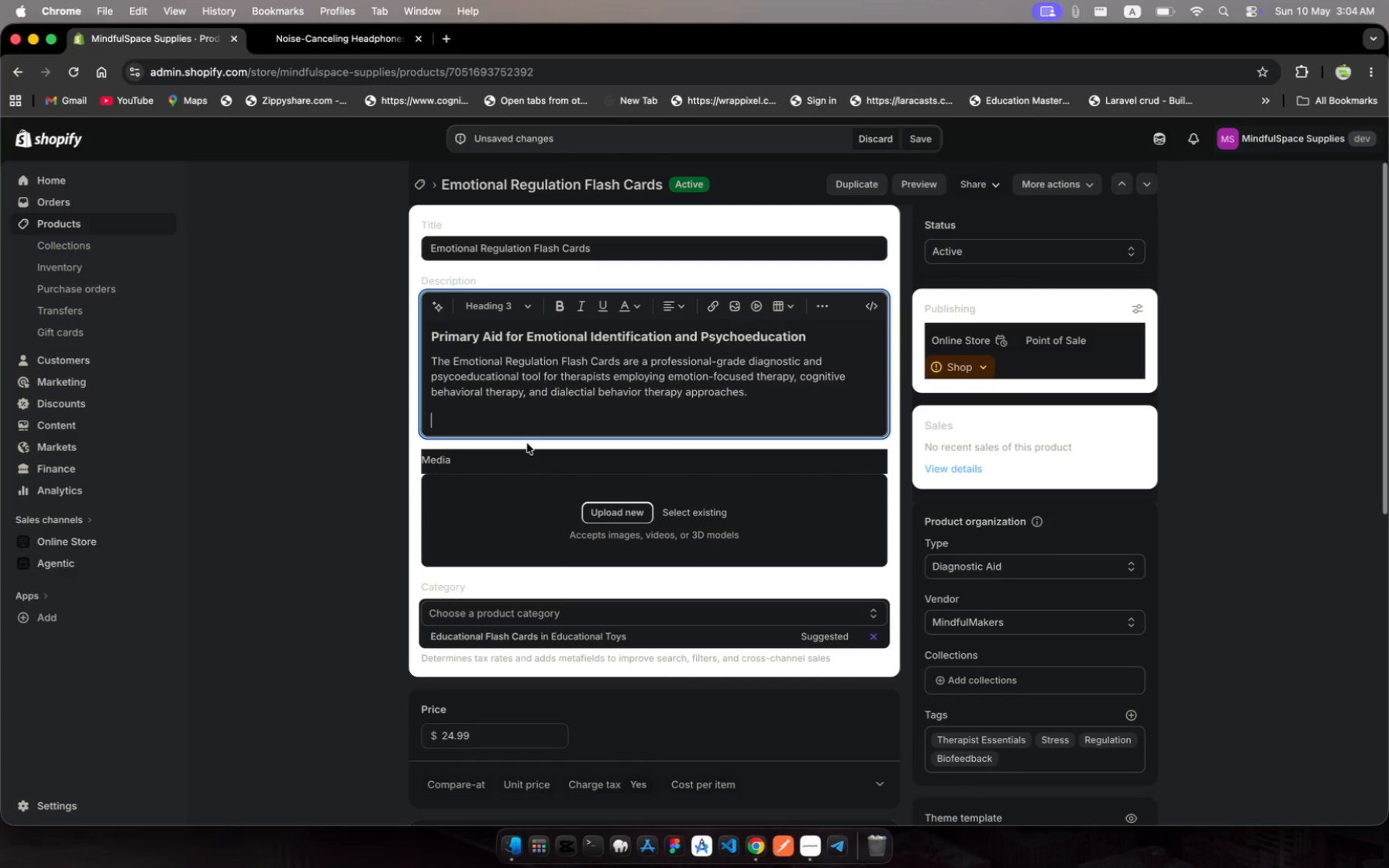 
type(Therapeutic Applicatios)
 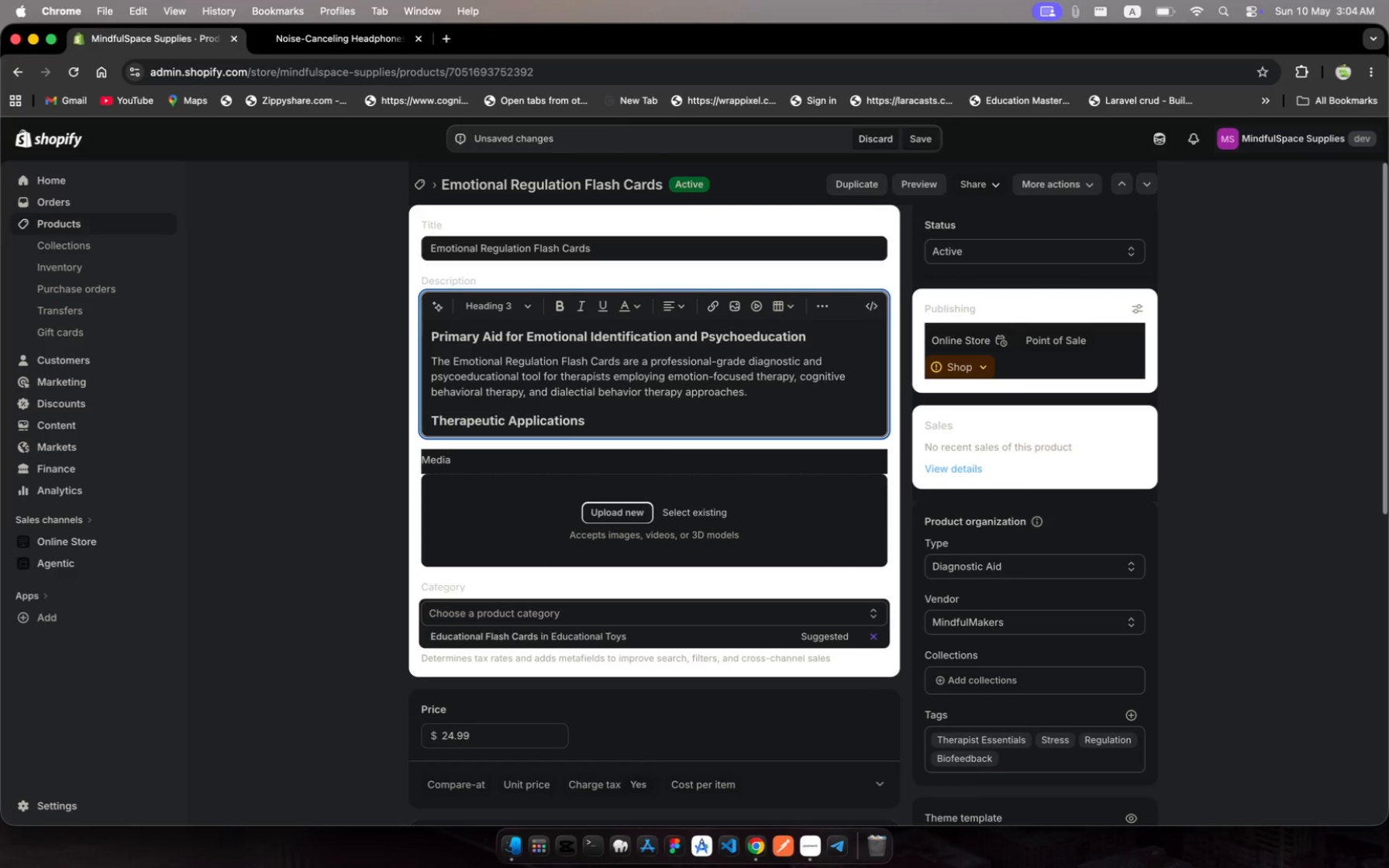 
 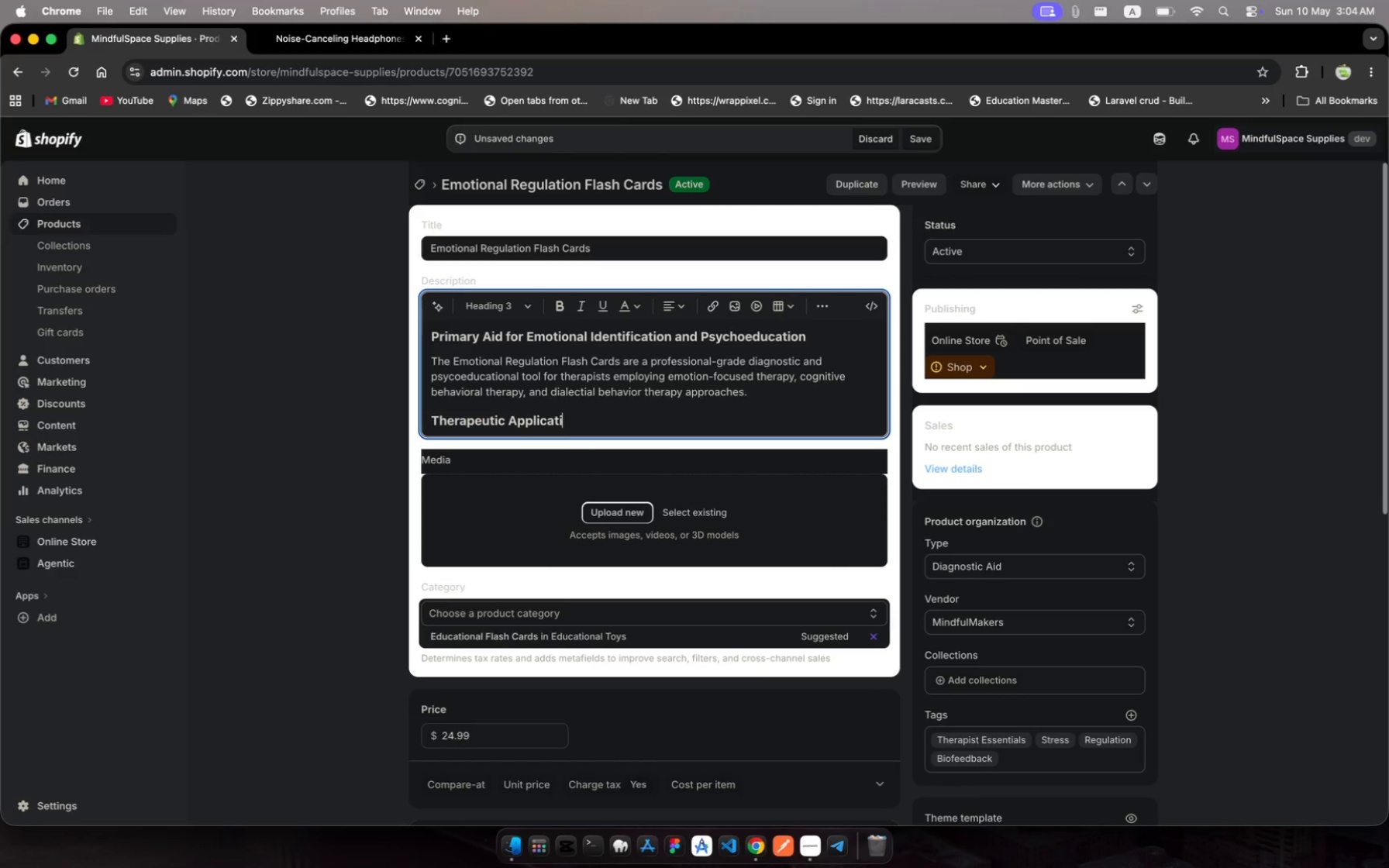 
hold_key(key=N, duration=0.3)
 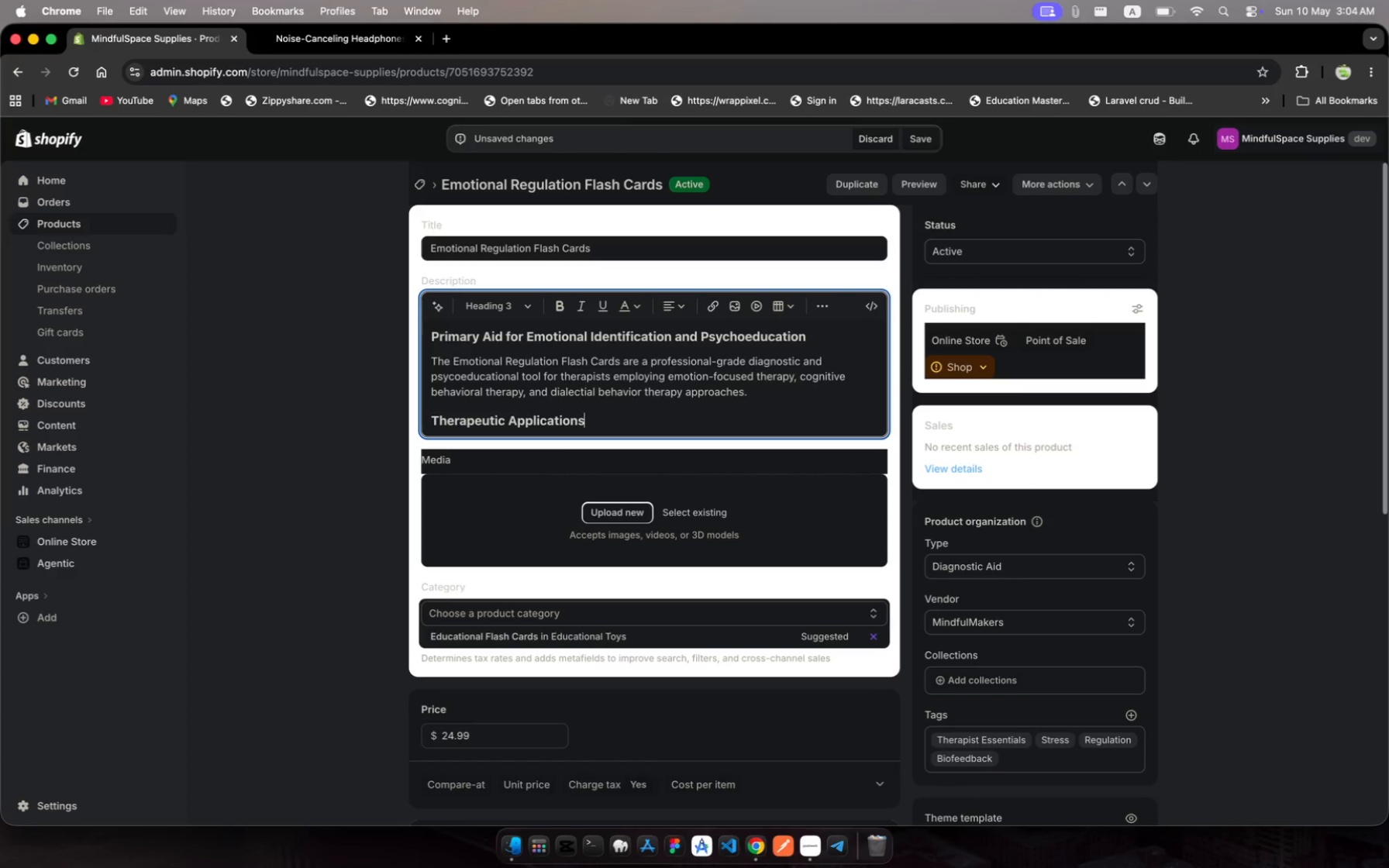 
key(Enter)
 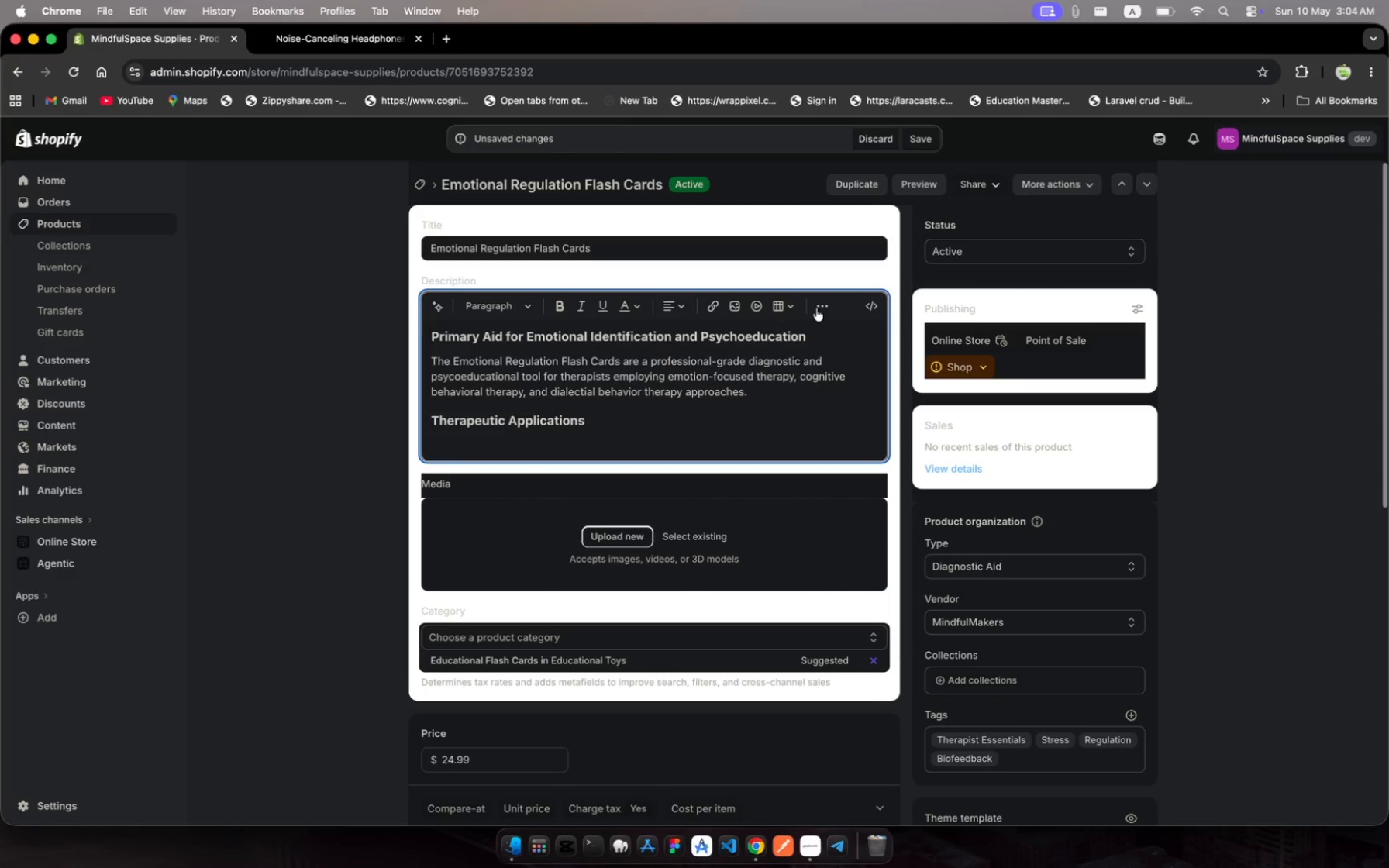 
left_click([824, 308])
 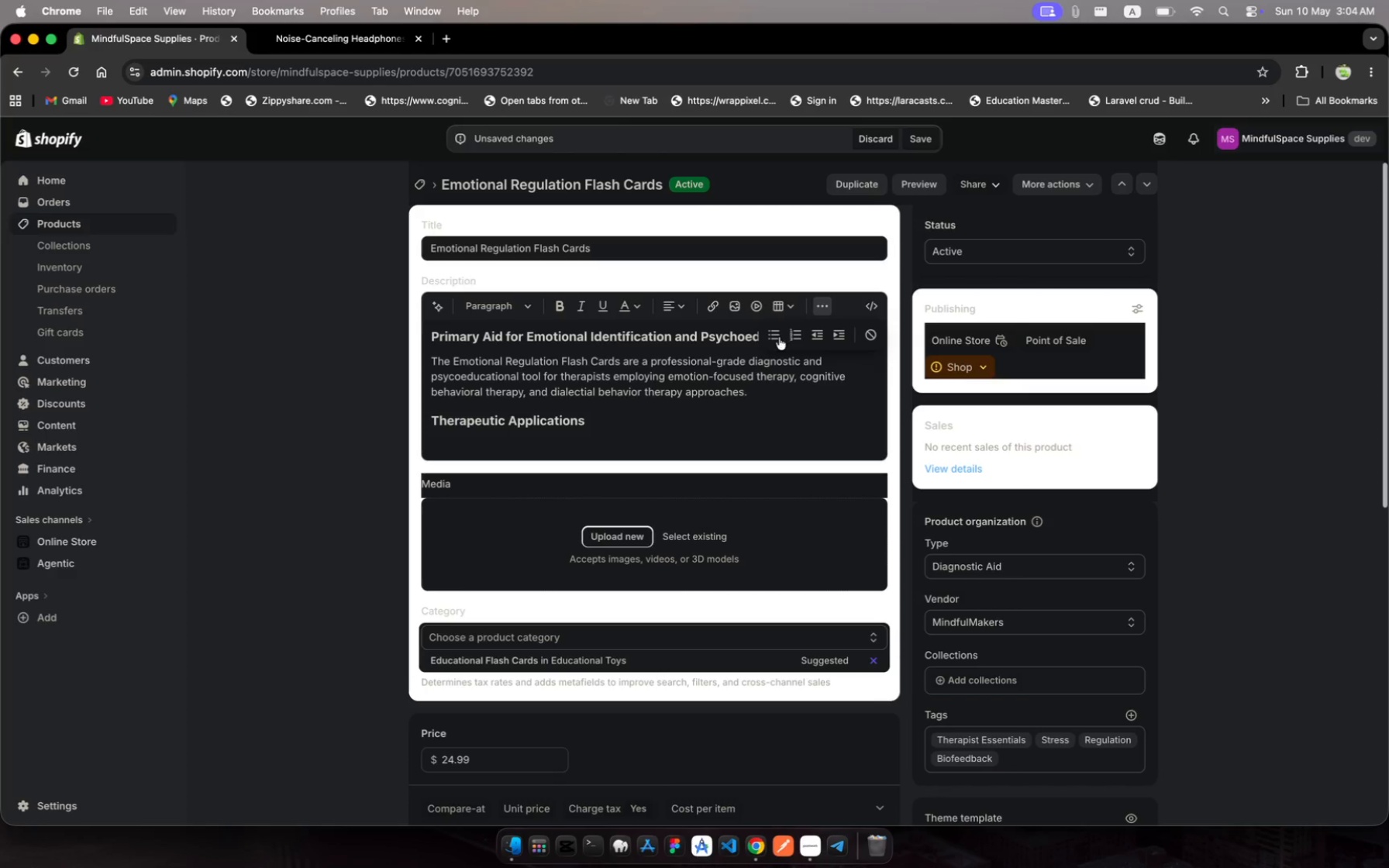 
left_click([778, 338])
 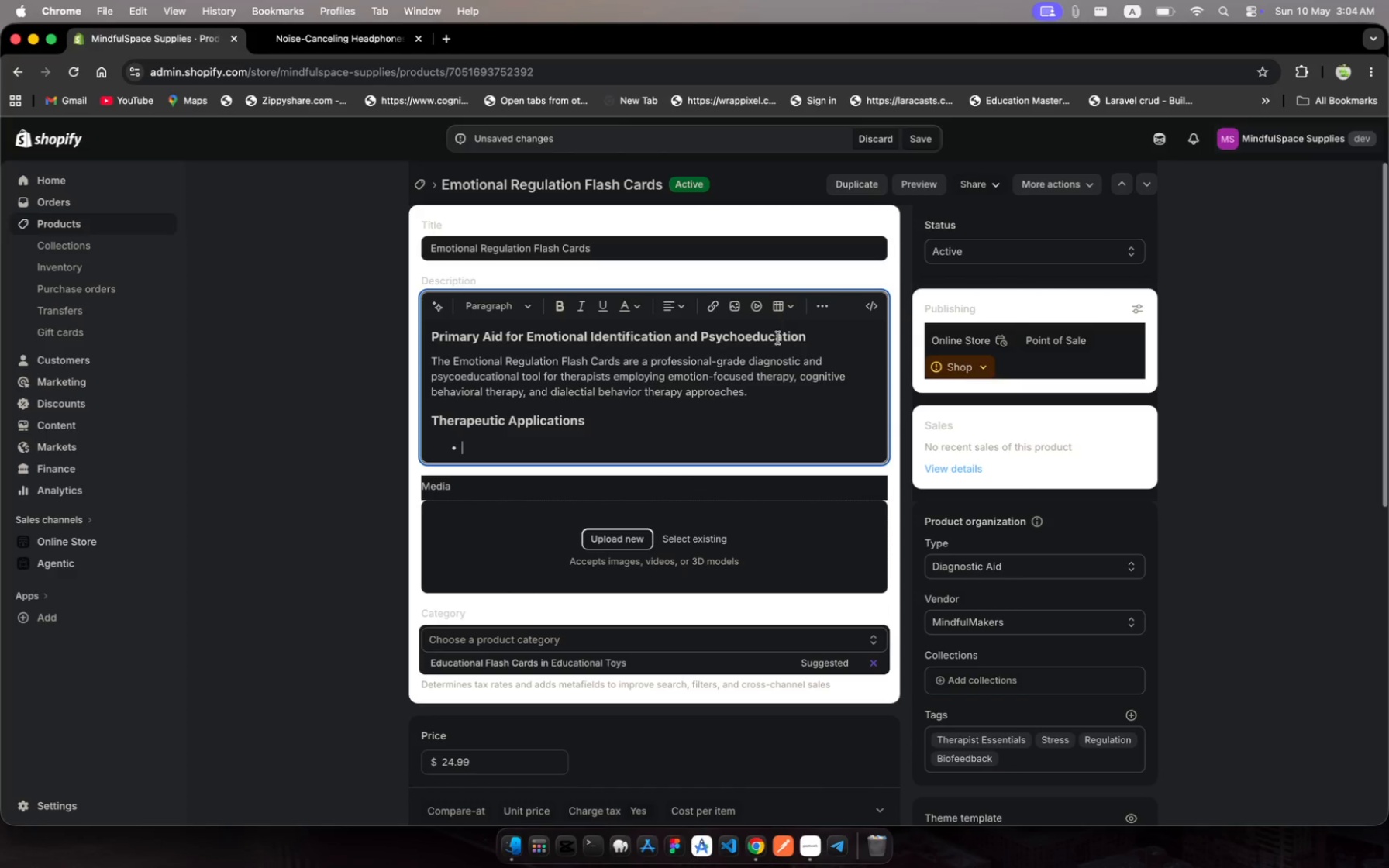 
type(Emotin a)
key(Backspace)
type(i )
key(Backspace)
type(ntificatin and labeling for )
 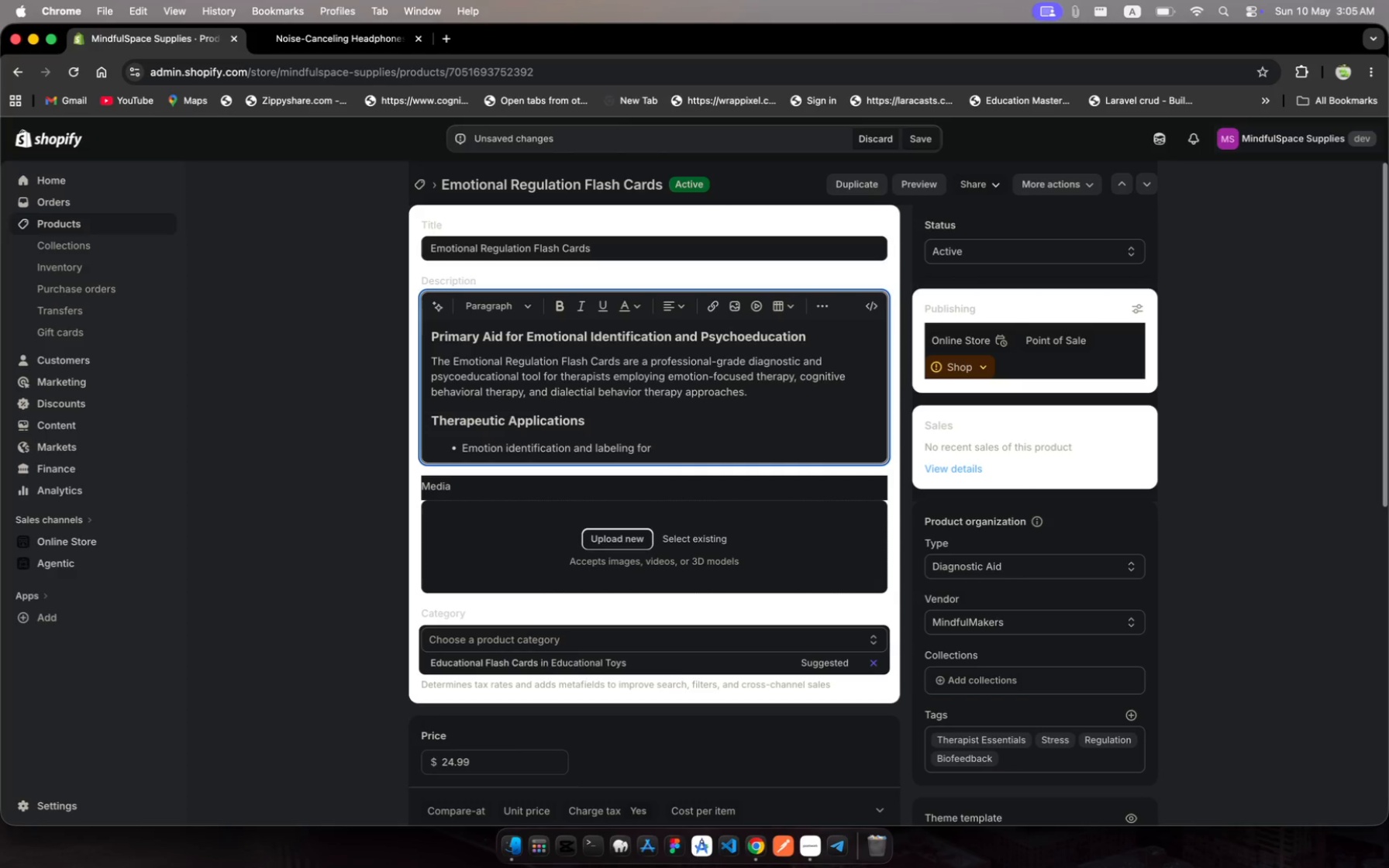 
type(alexithymia )
 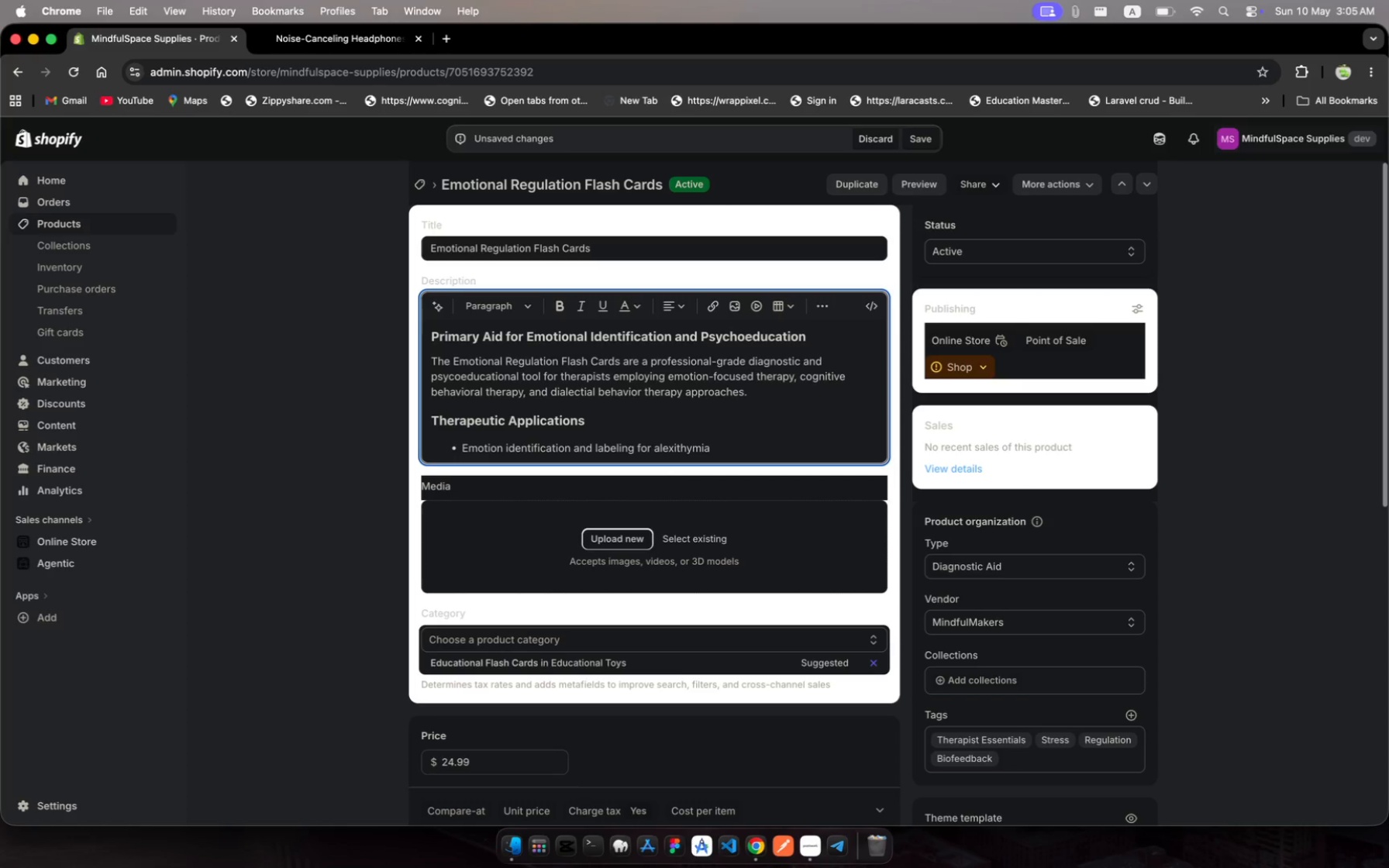 
type(presentatins)
 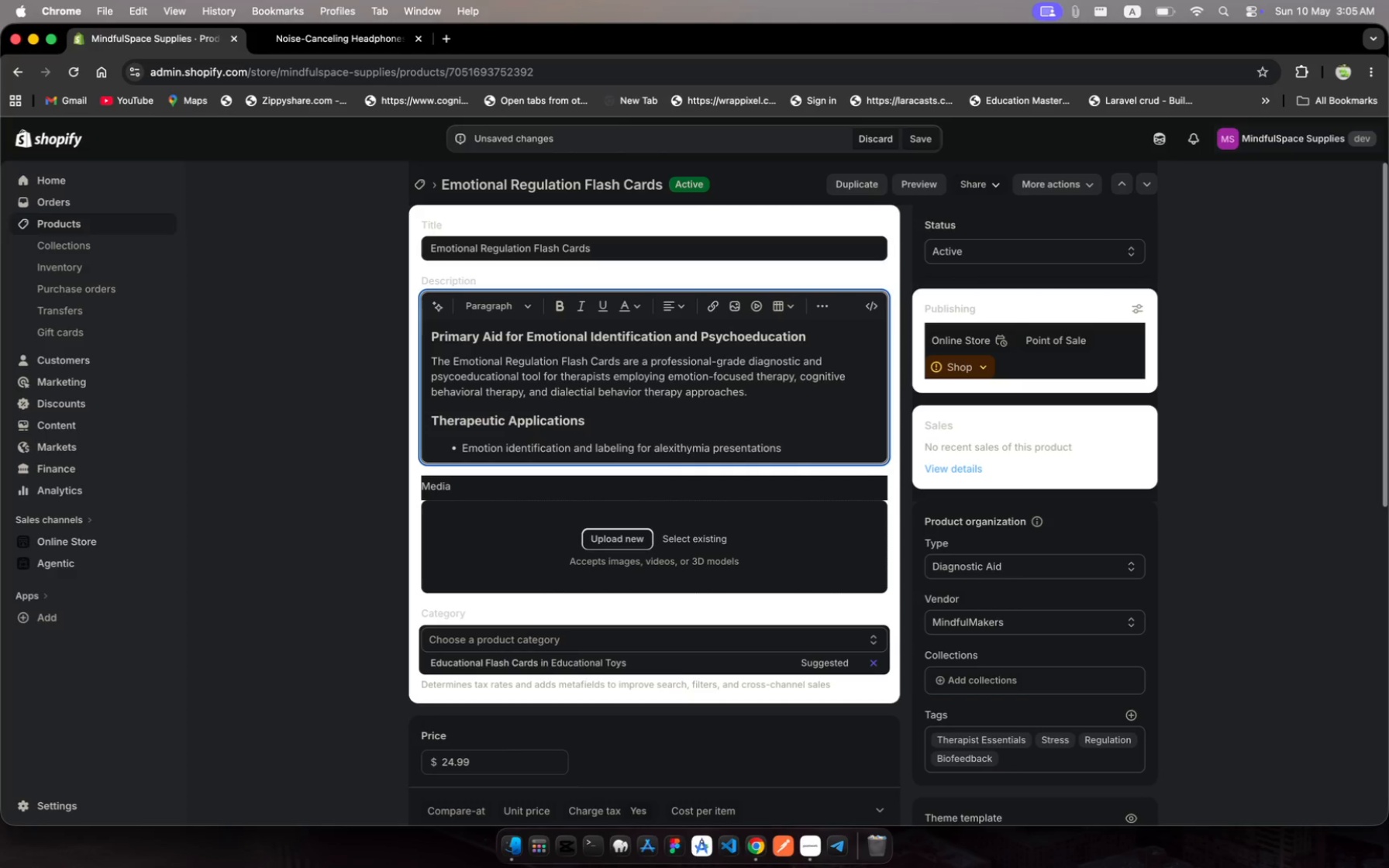 
hold_key(key=O, duration=0.31)
 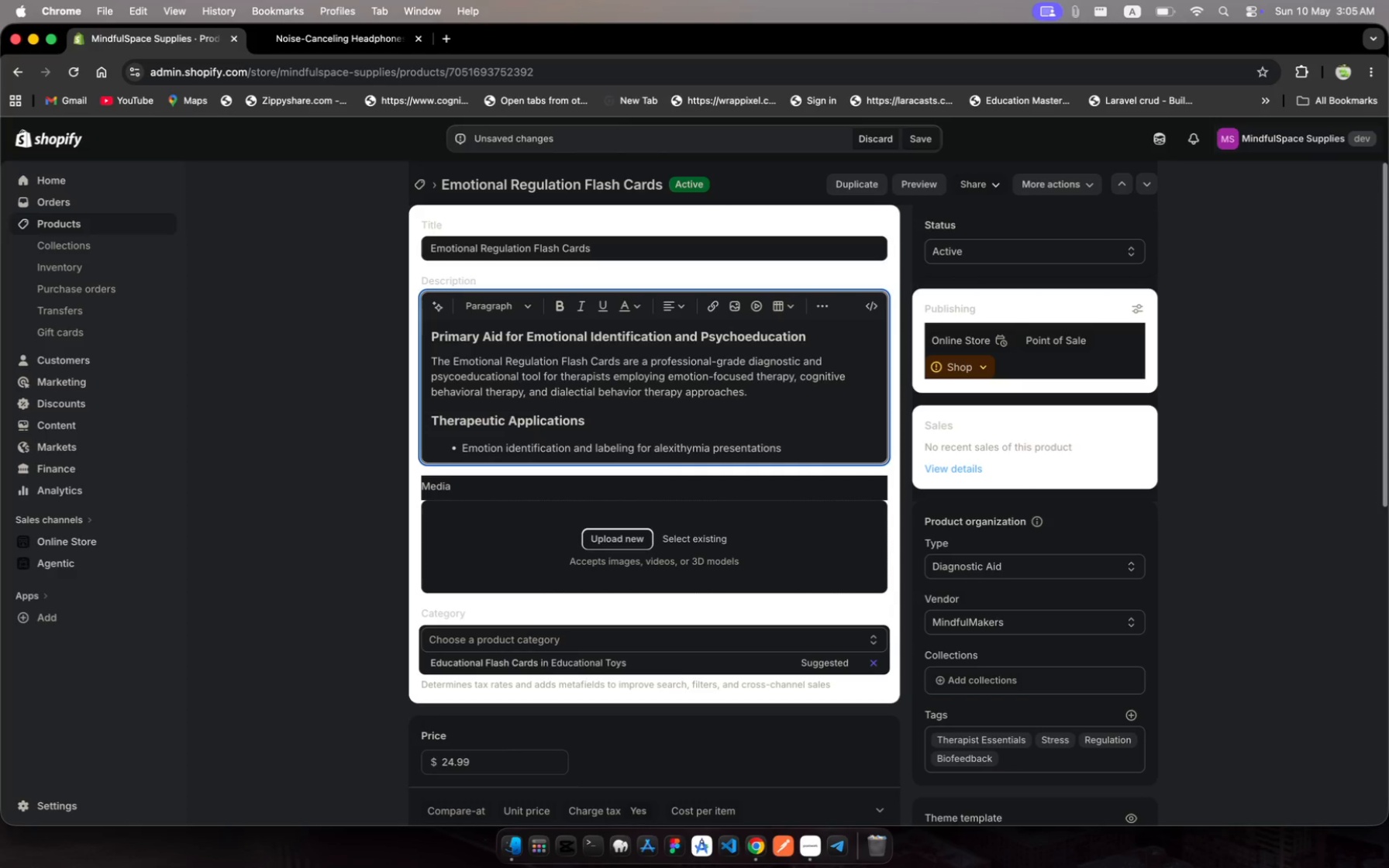 
wait(16.72)
 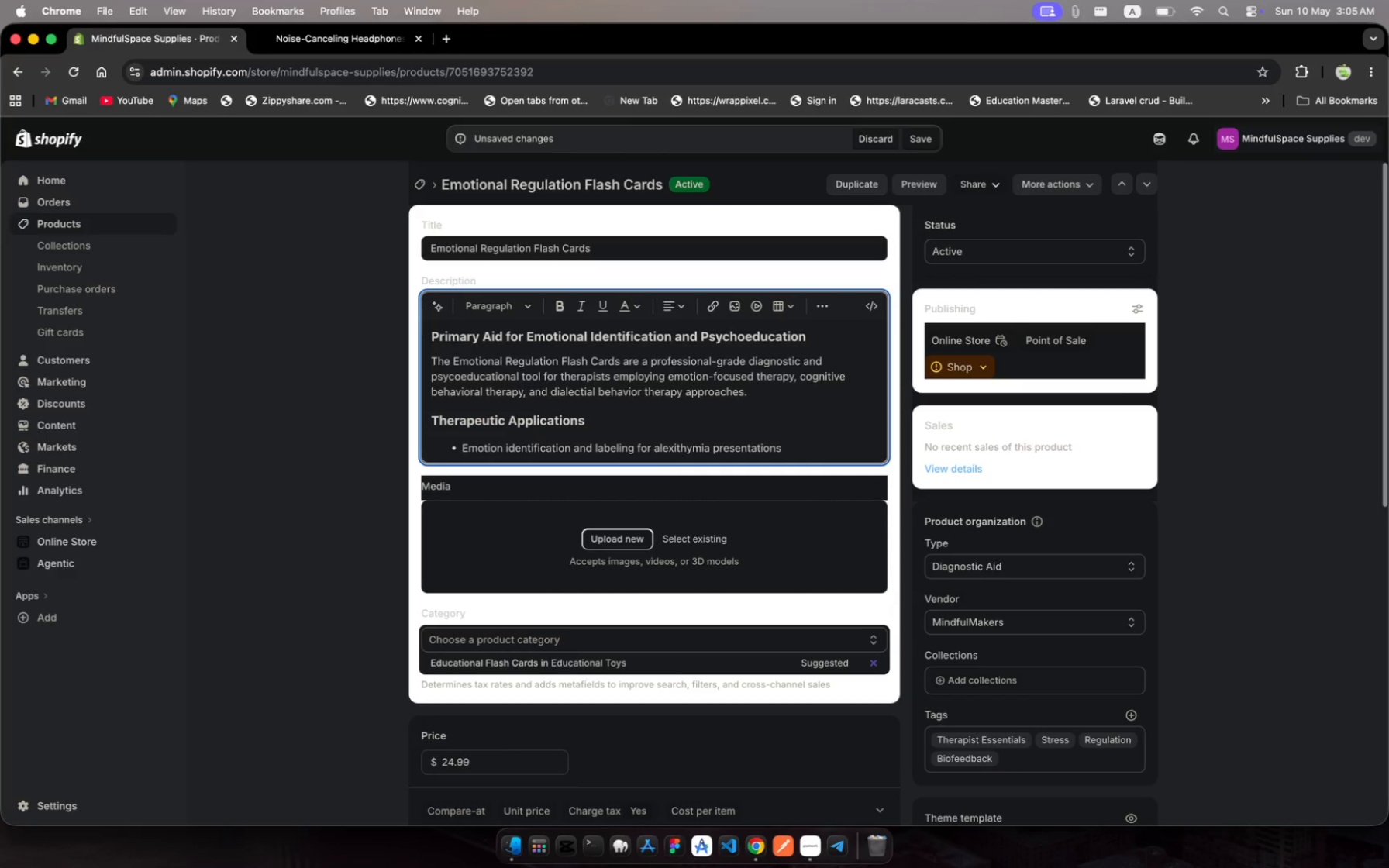 
key(Enter)
 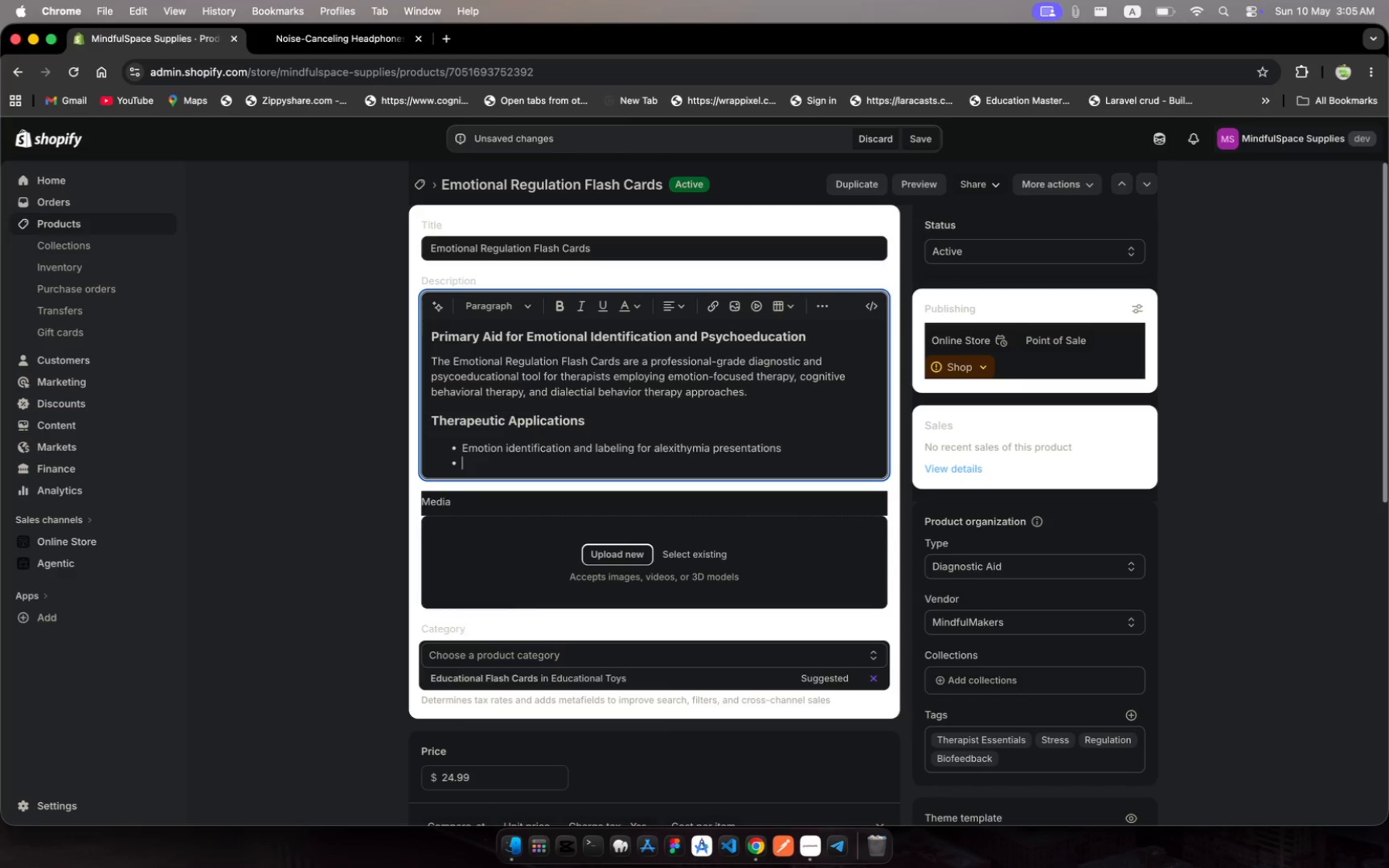 
wait(6.08)
 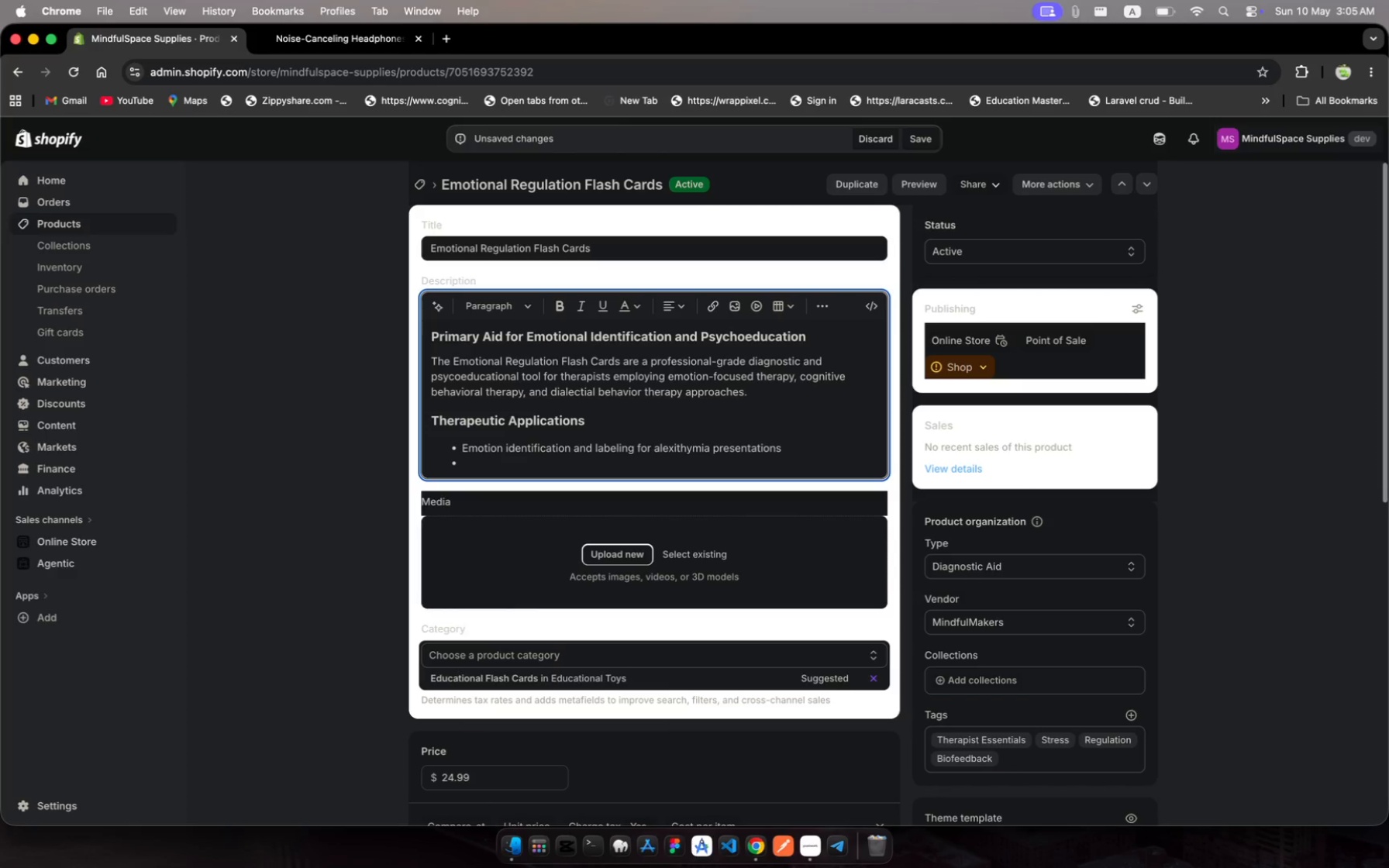 
type(DBT emotionregulatio module )
 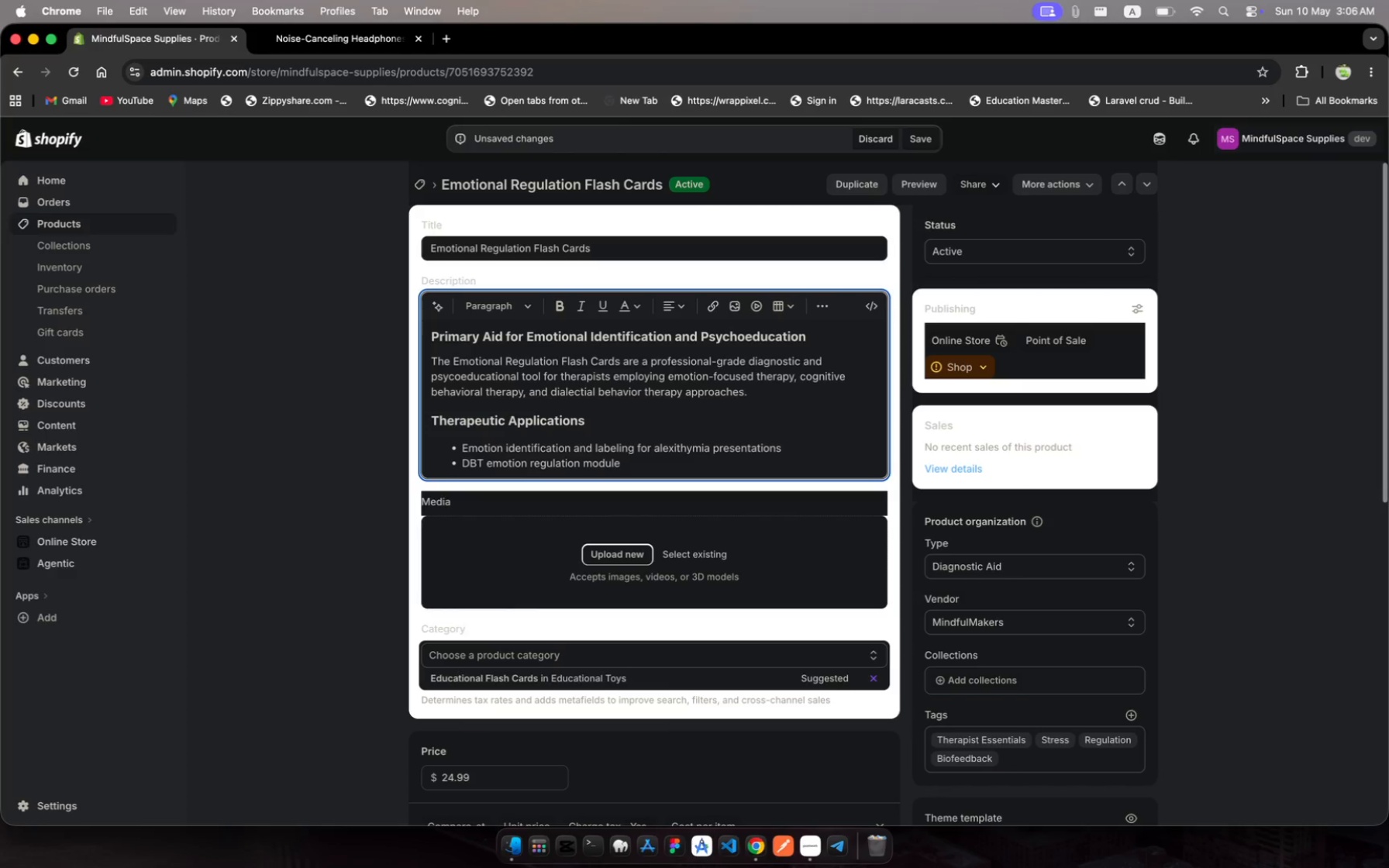 
type(psyce)
 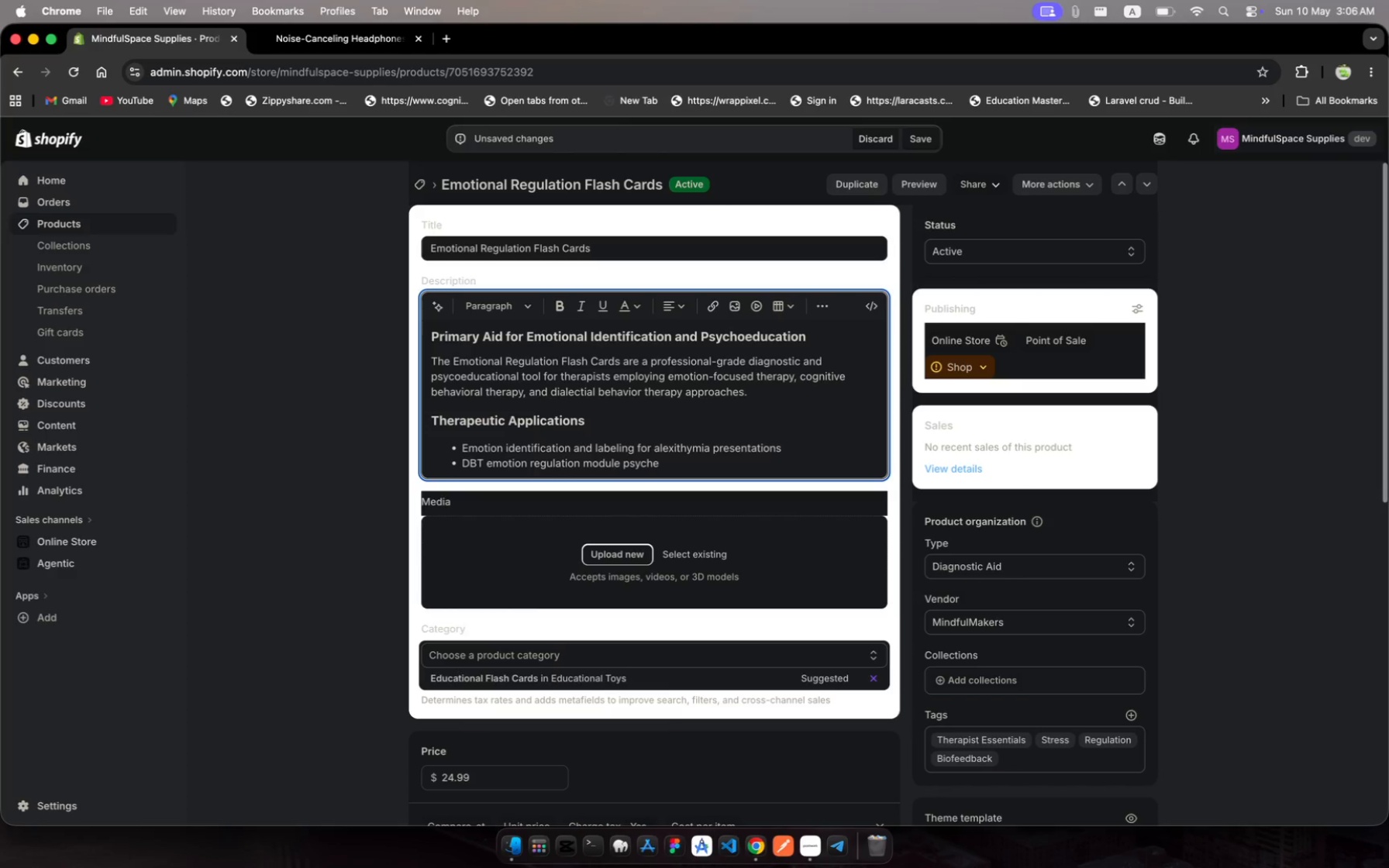 
hold_key(key=H, duration=0.38)
 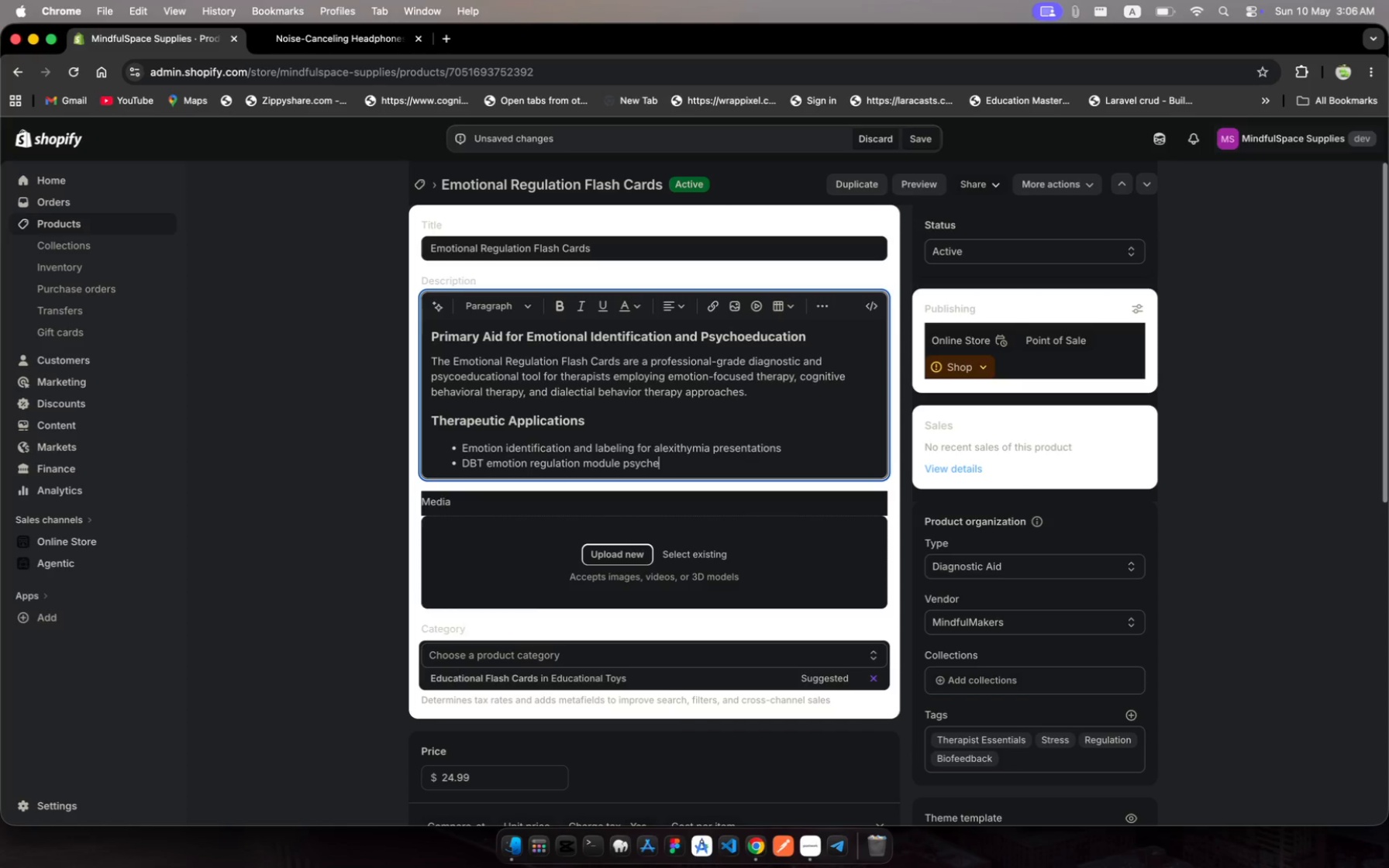 
key(Backspace)
 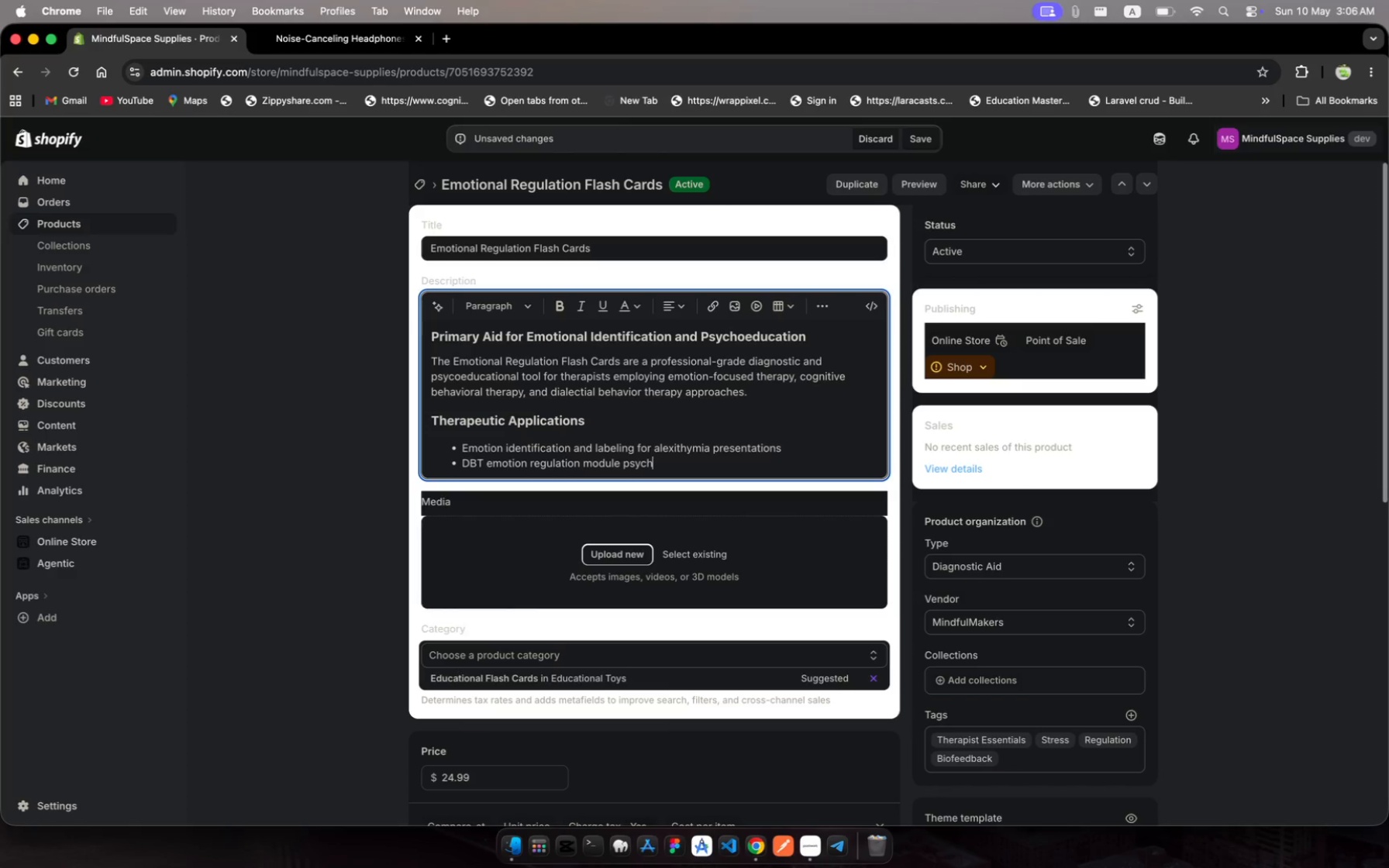 
key(O)
 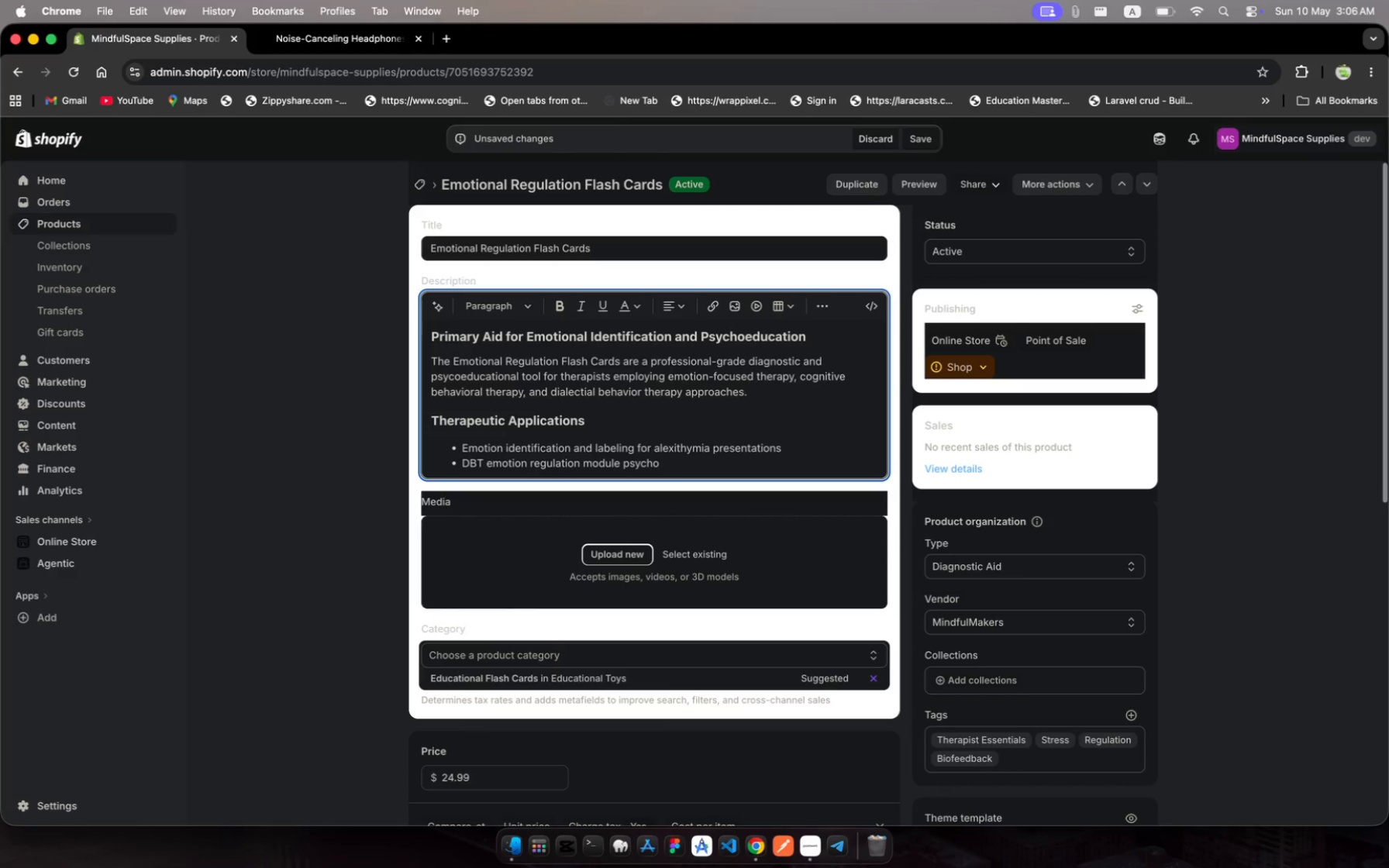 
wait(7.8)
 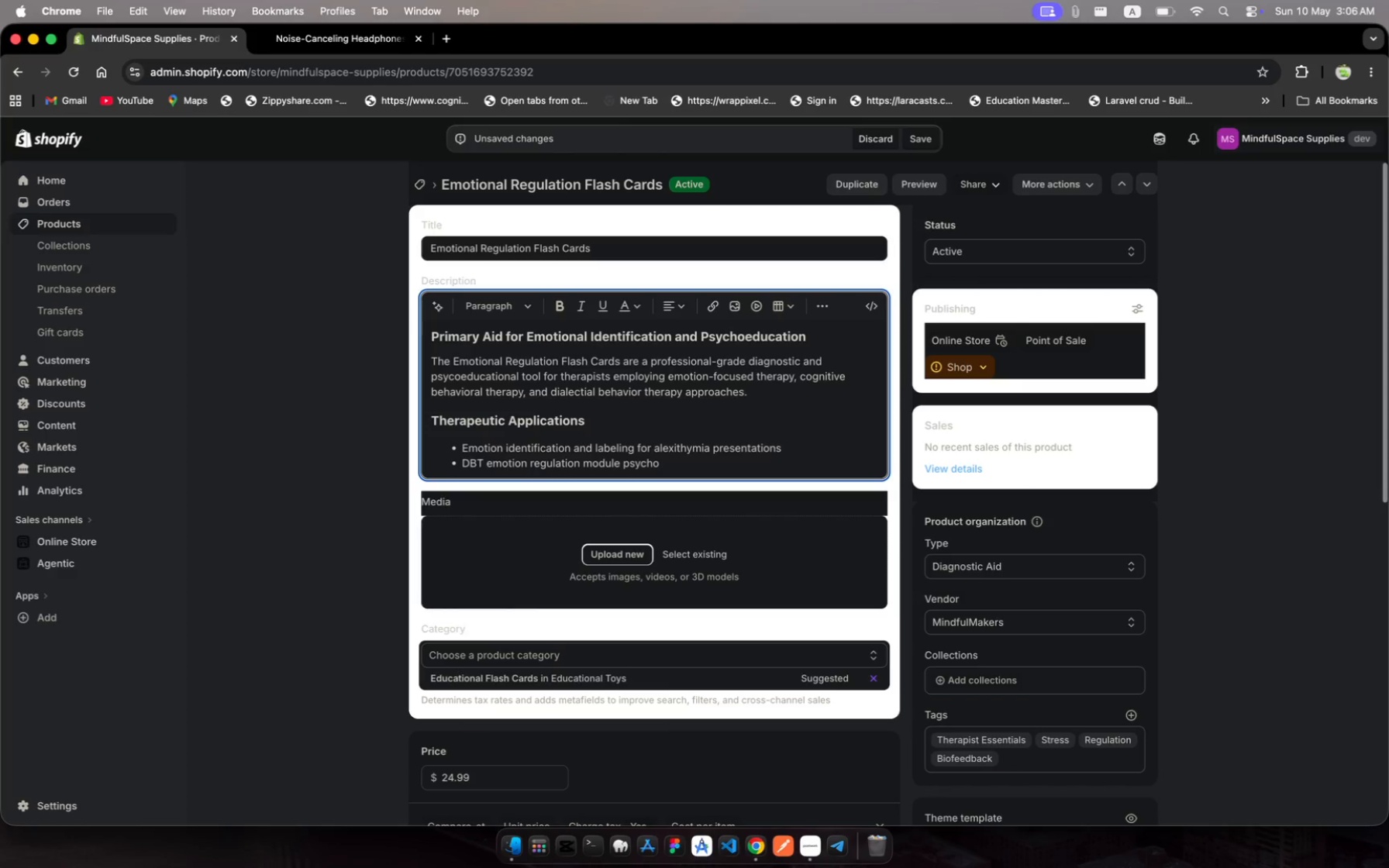 
type(educatin tool)
 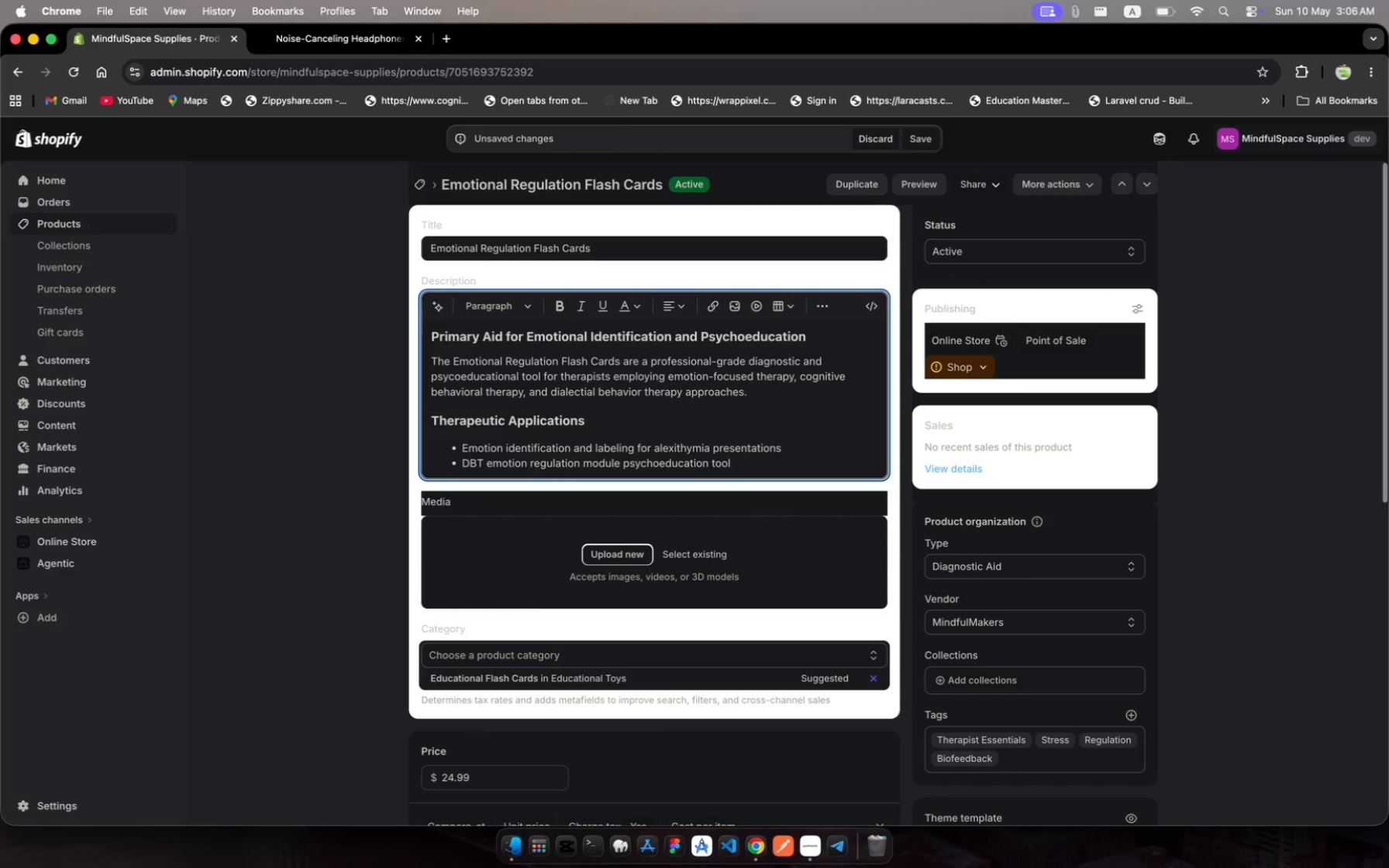 
wait(6.27)
 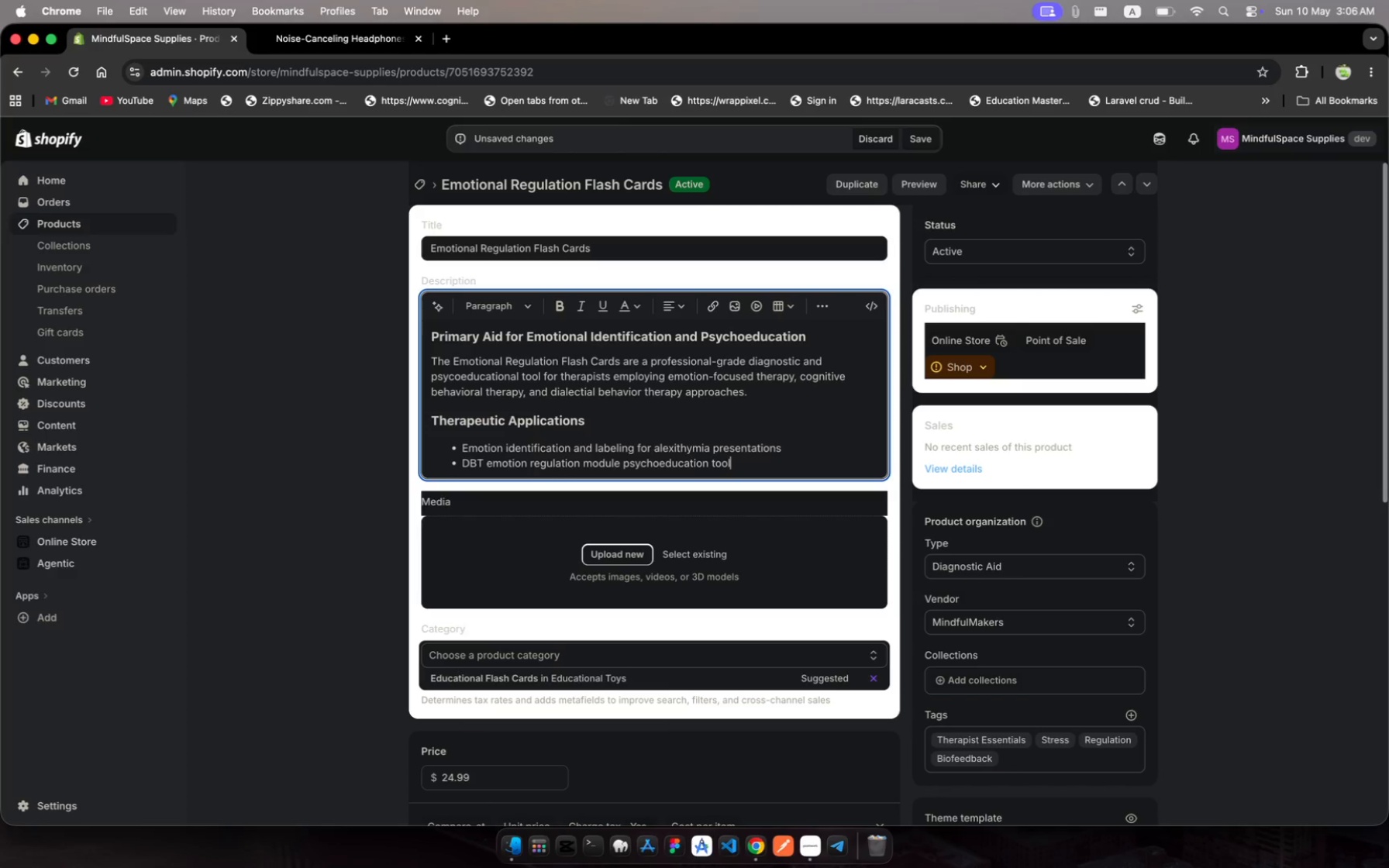 
key(Enter)
 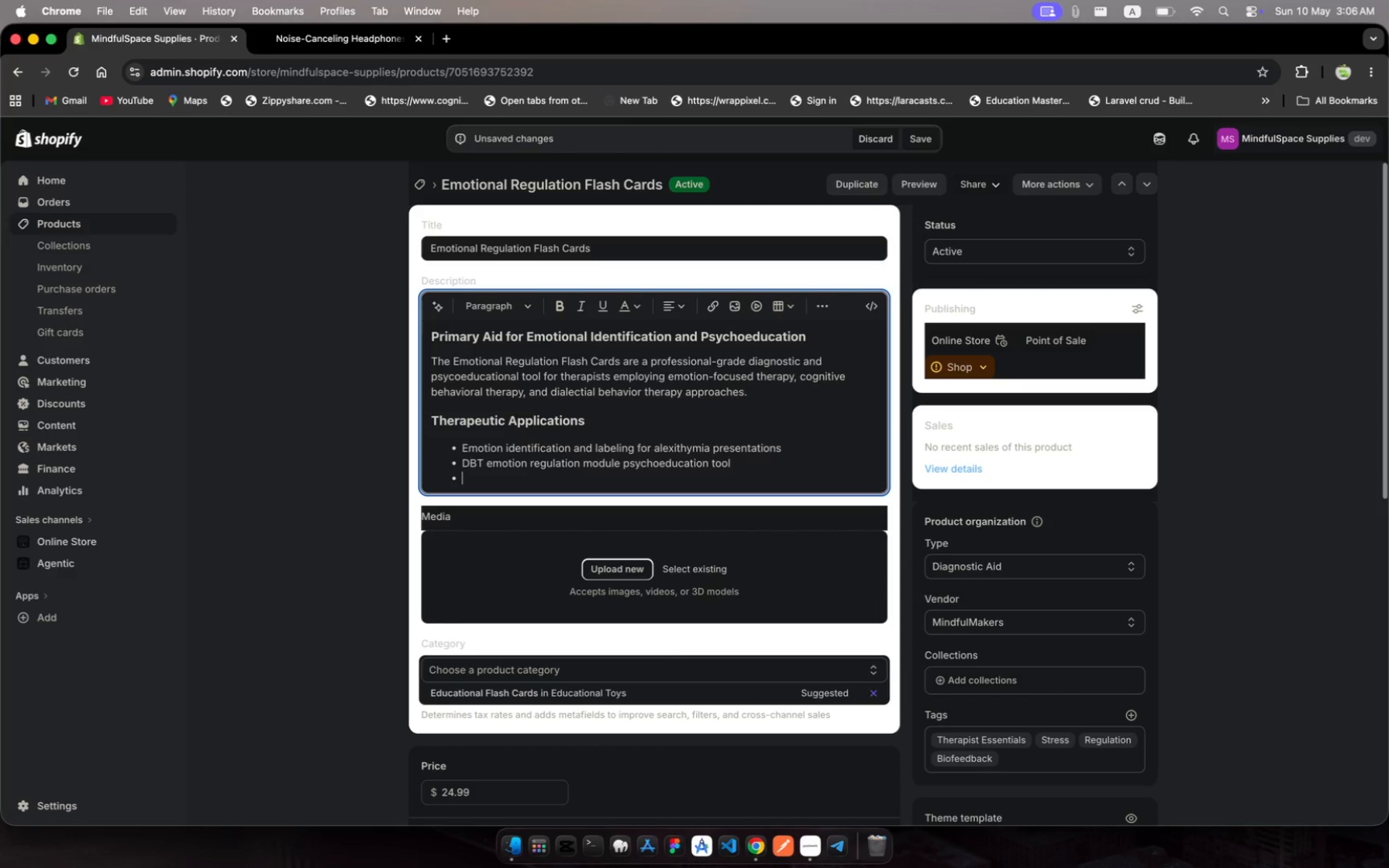 
wait(7.56)
 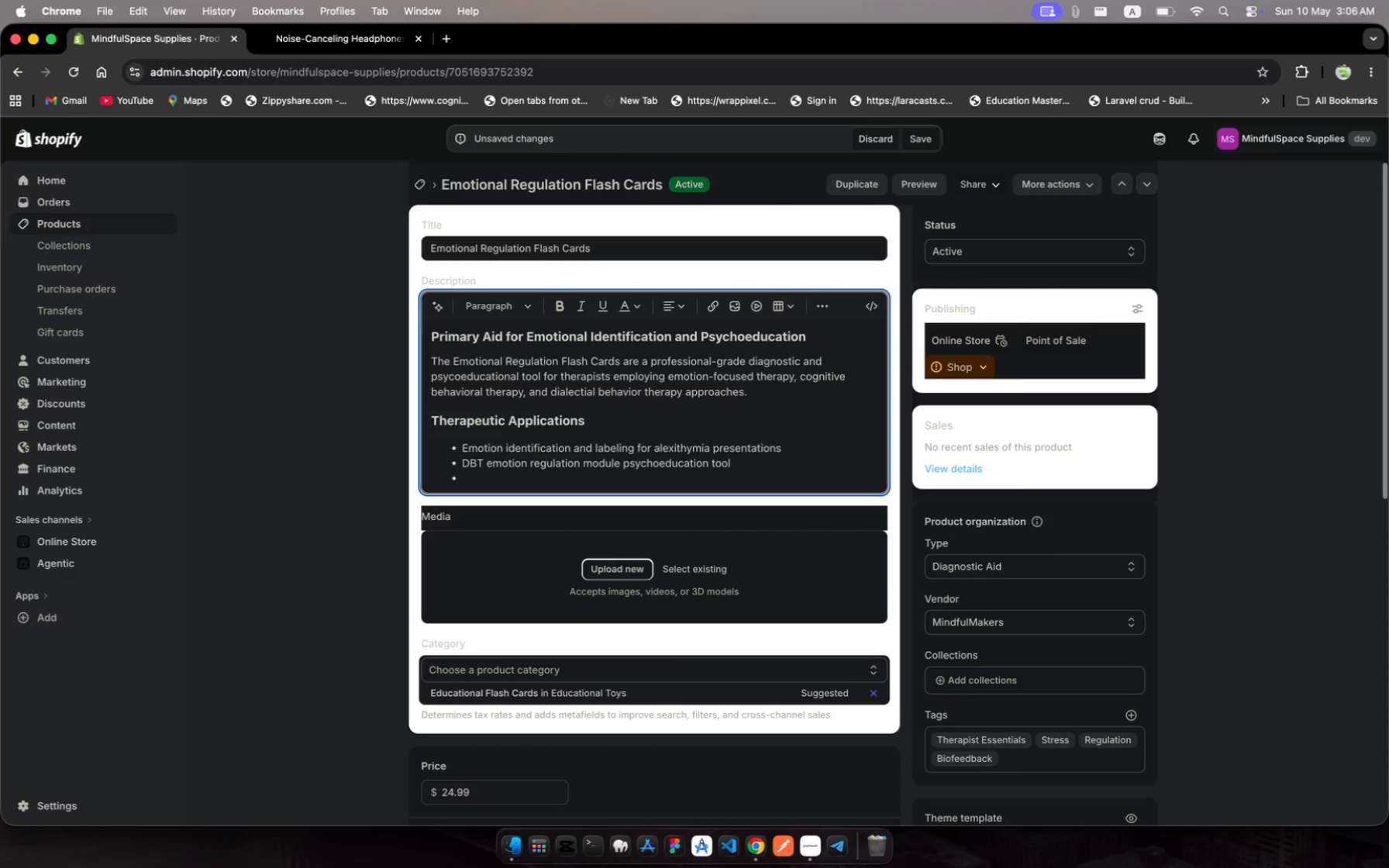 
type(CBY)
key(Backspace)
type(T Cognitive )
 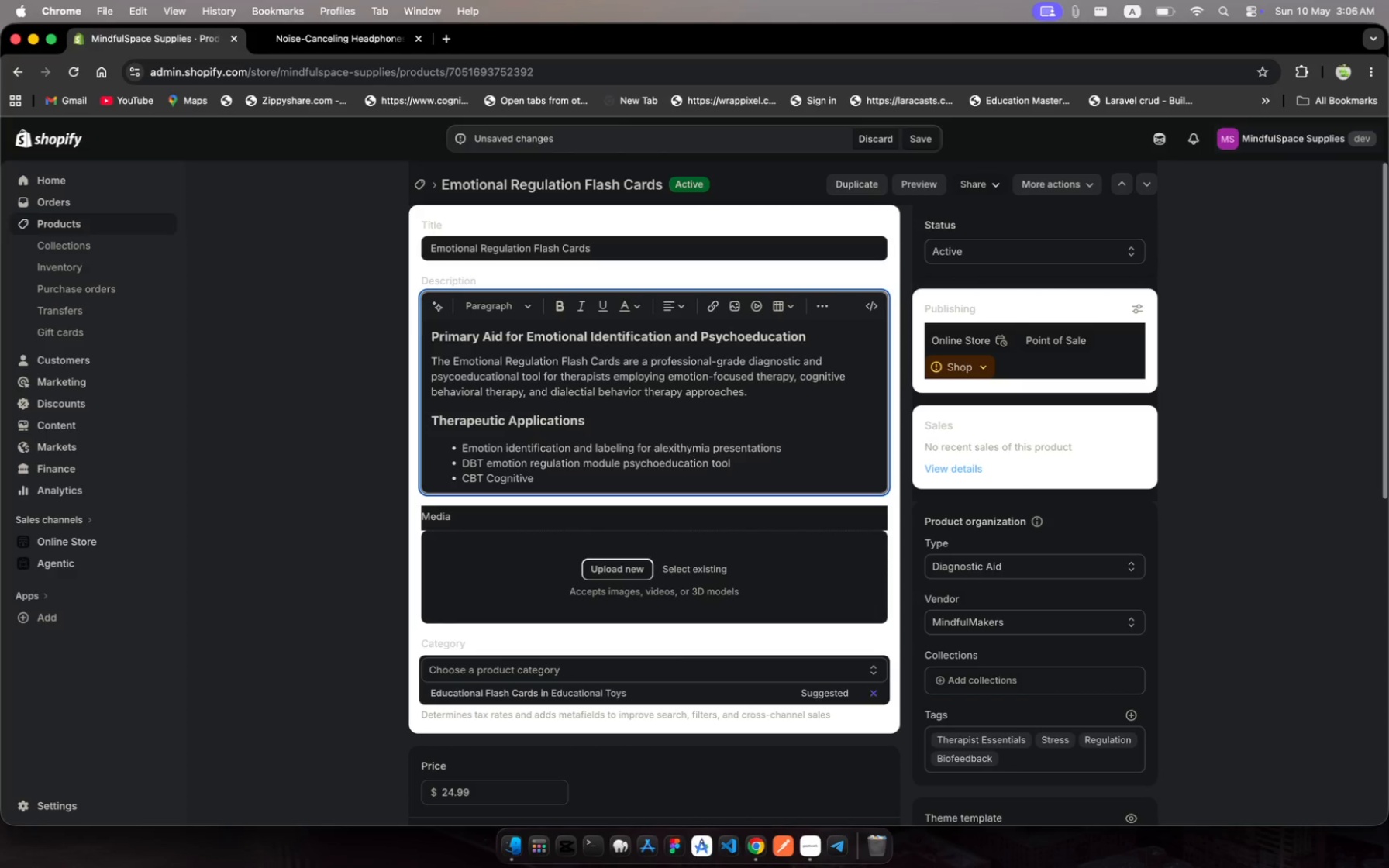 
type(restructuring )
 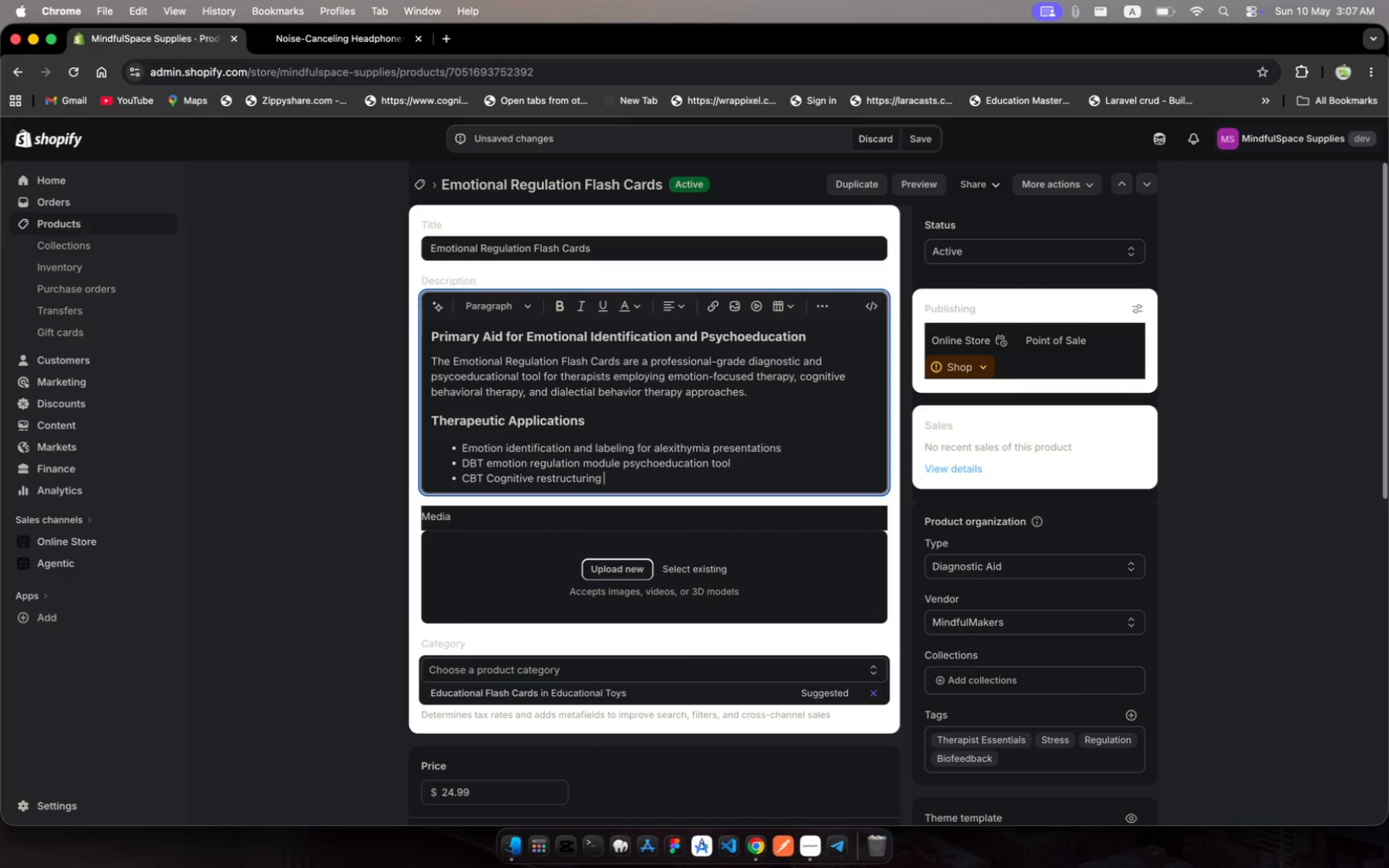 
key(Minus)
 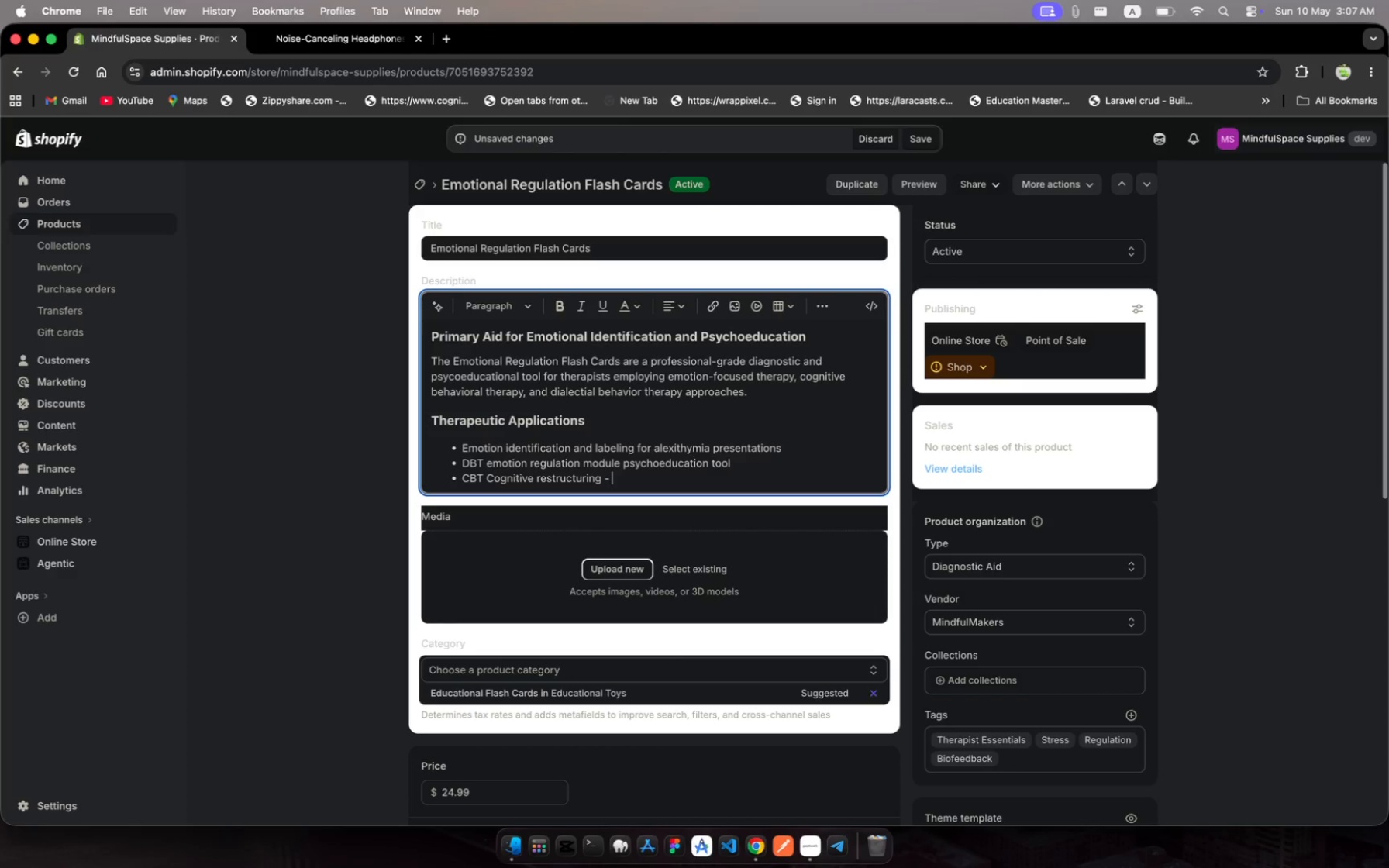 
key(Space)
 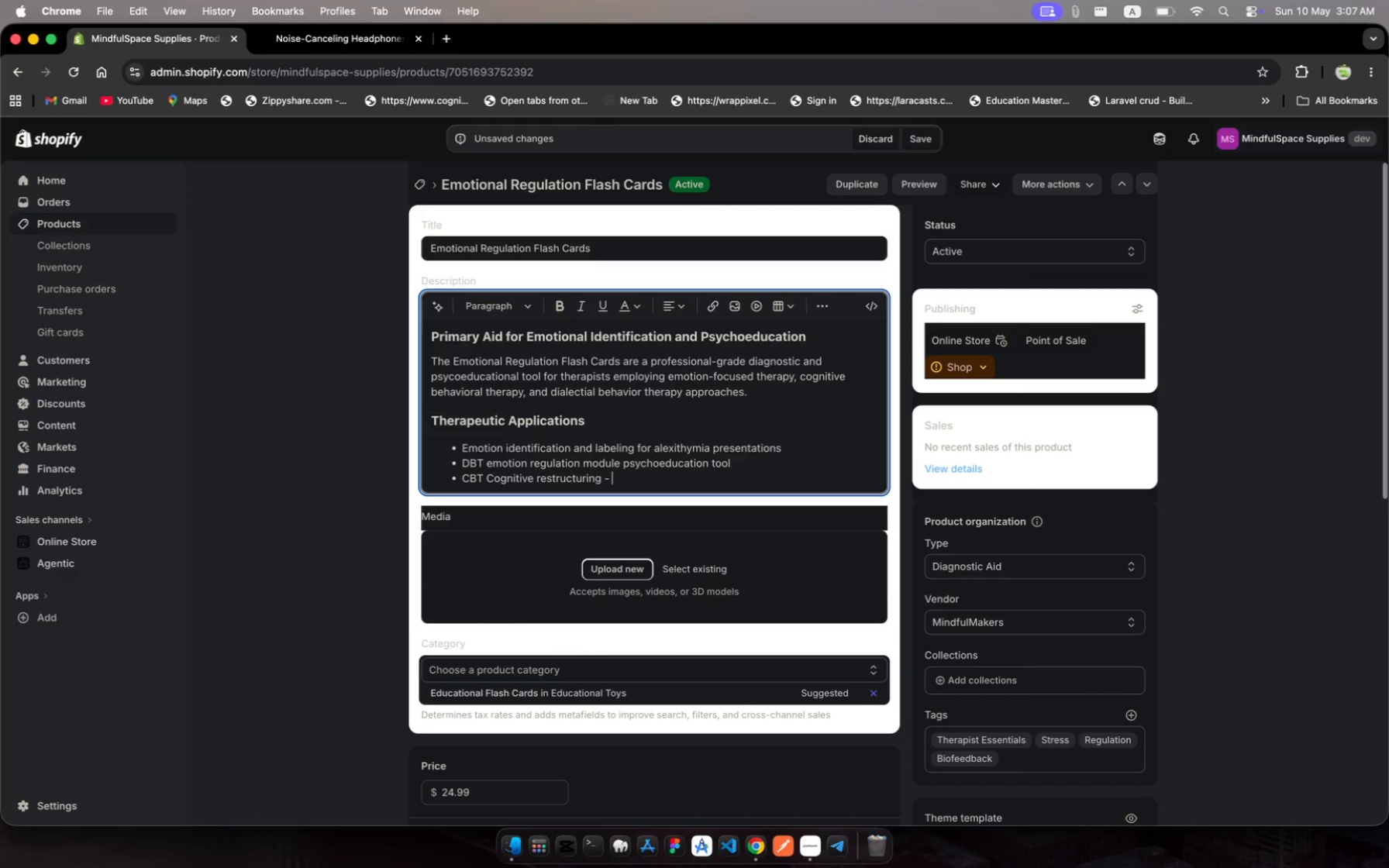 
wait(6.53)
 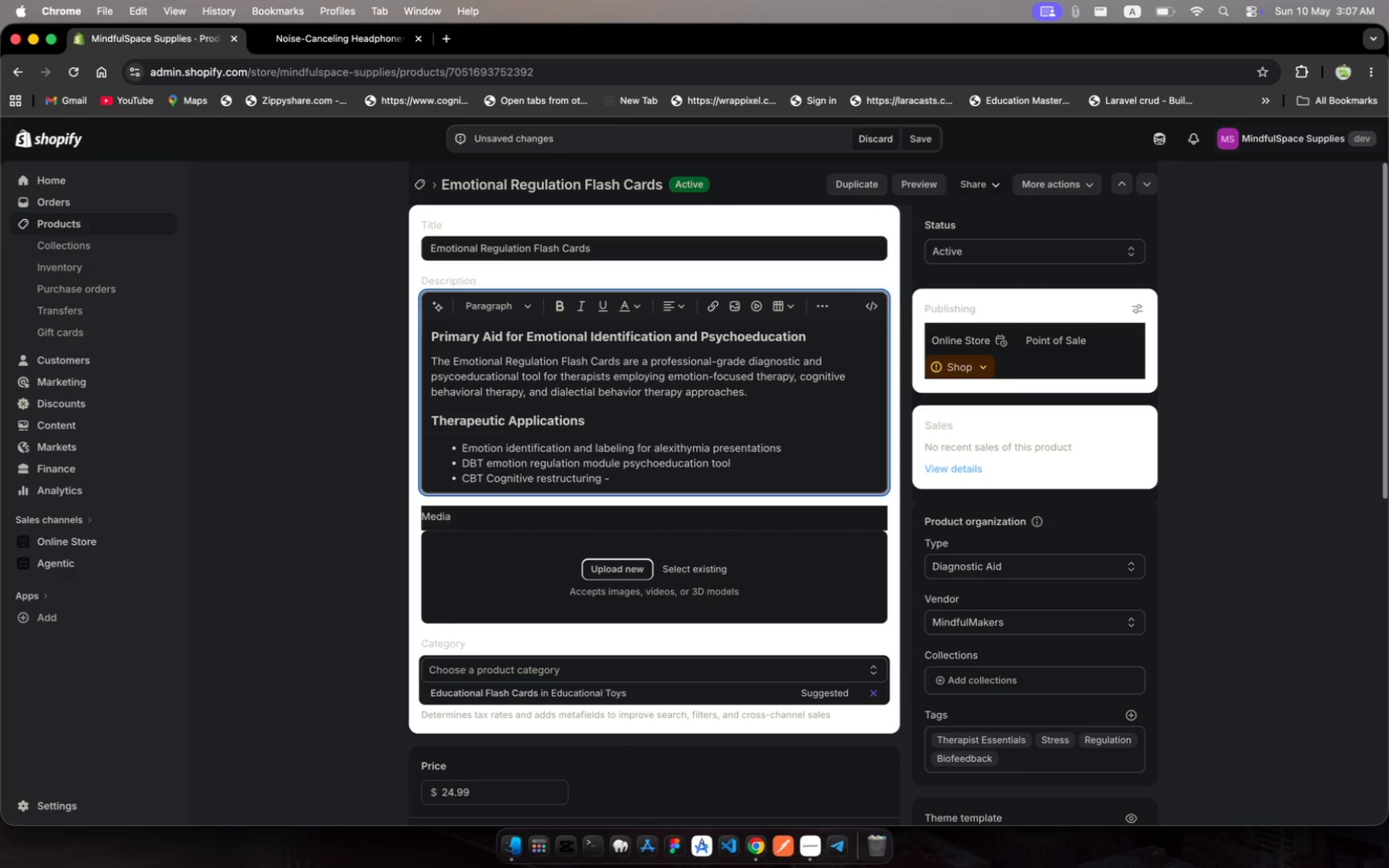 
type(intifig )
 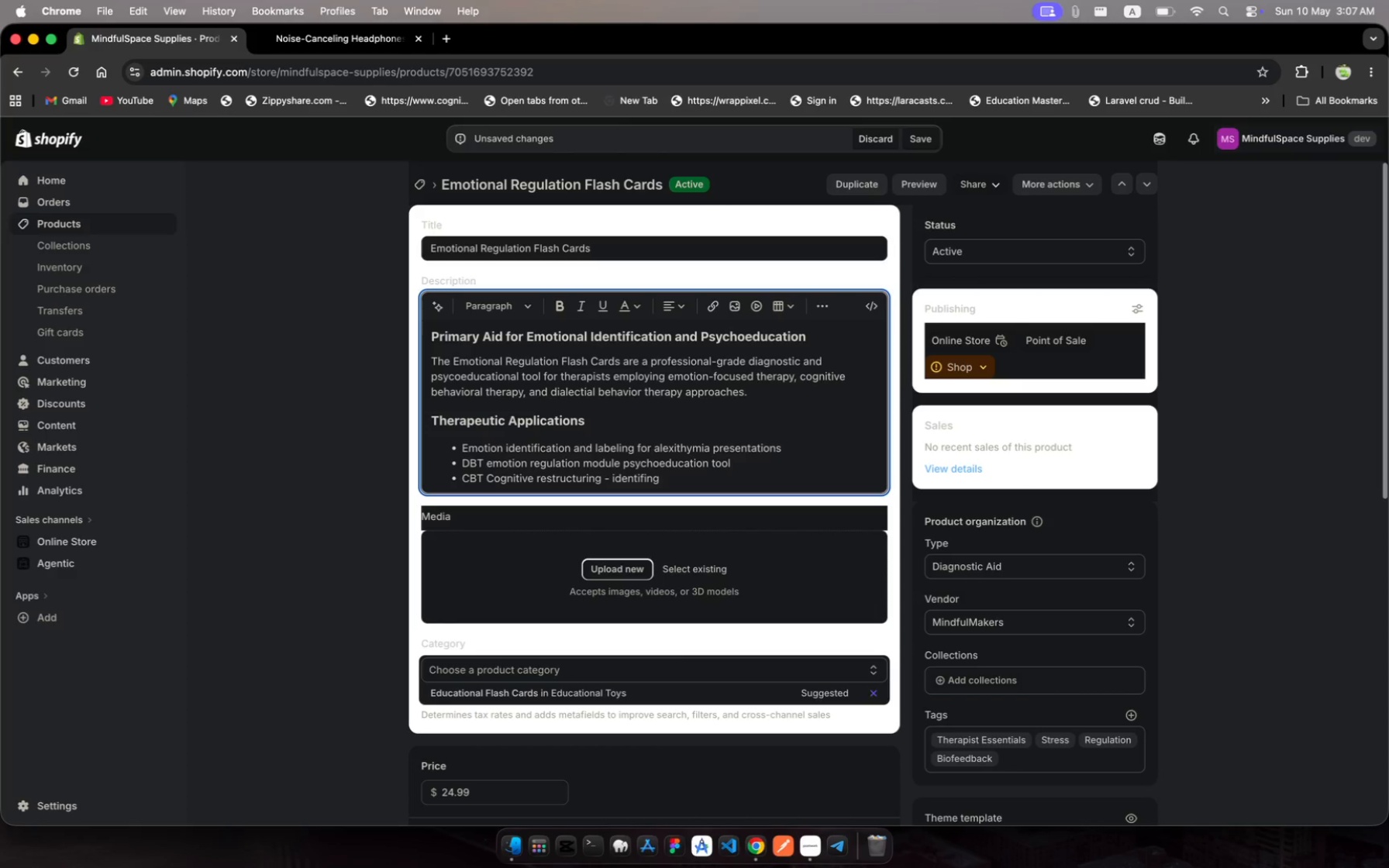 
hold_key(key=D, duration=0.32)
 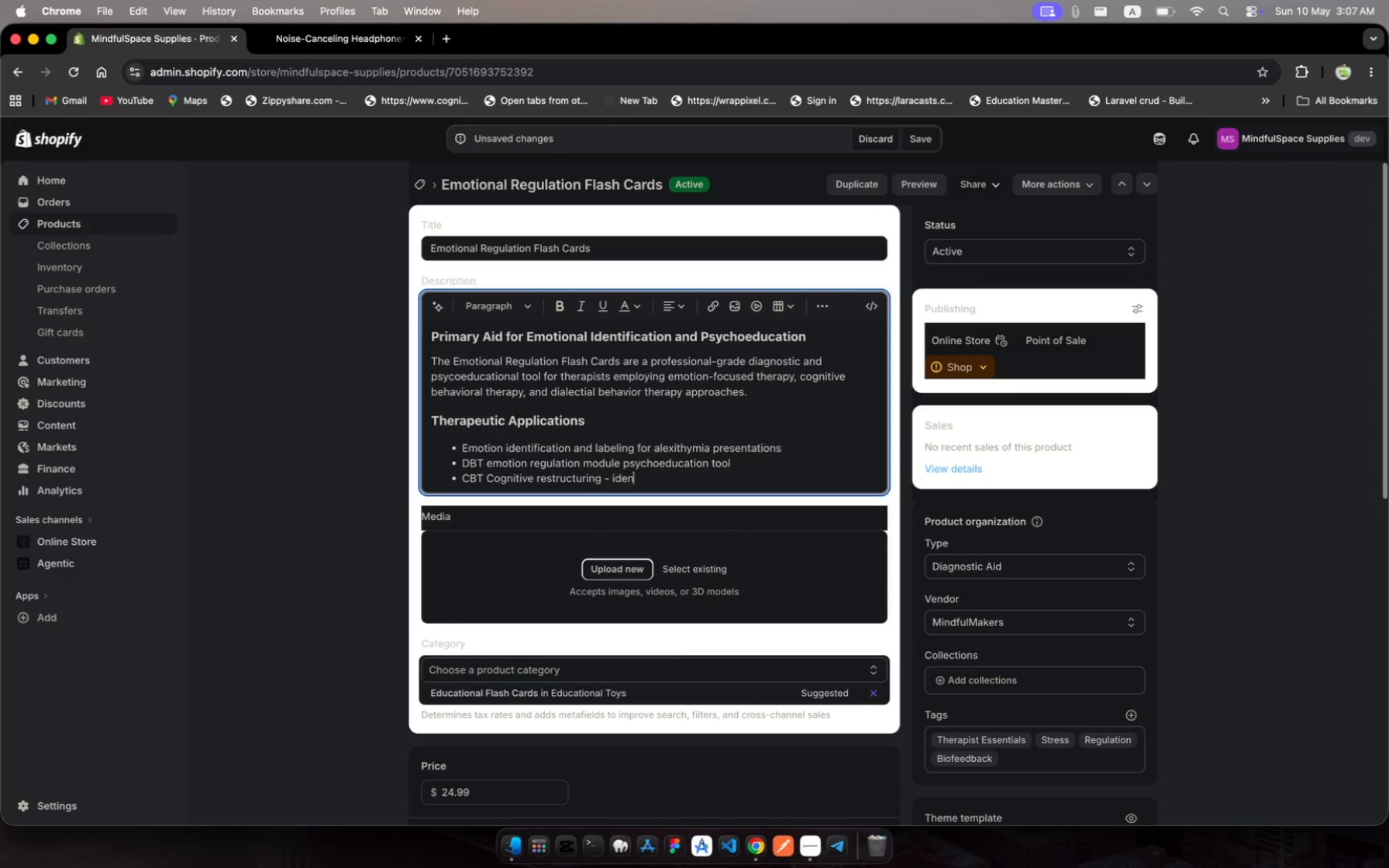 
hold_key(key=E, duration=0.35)
 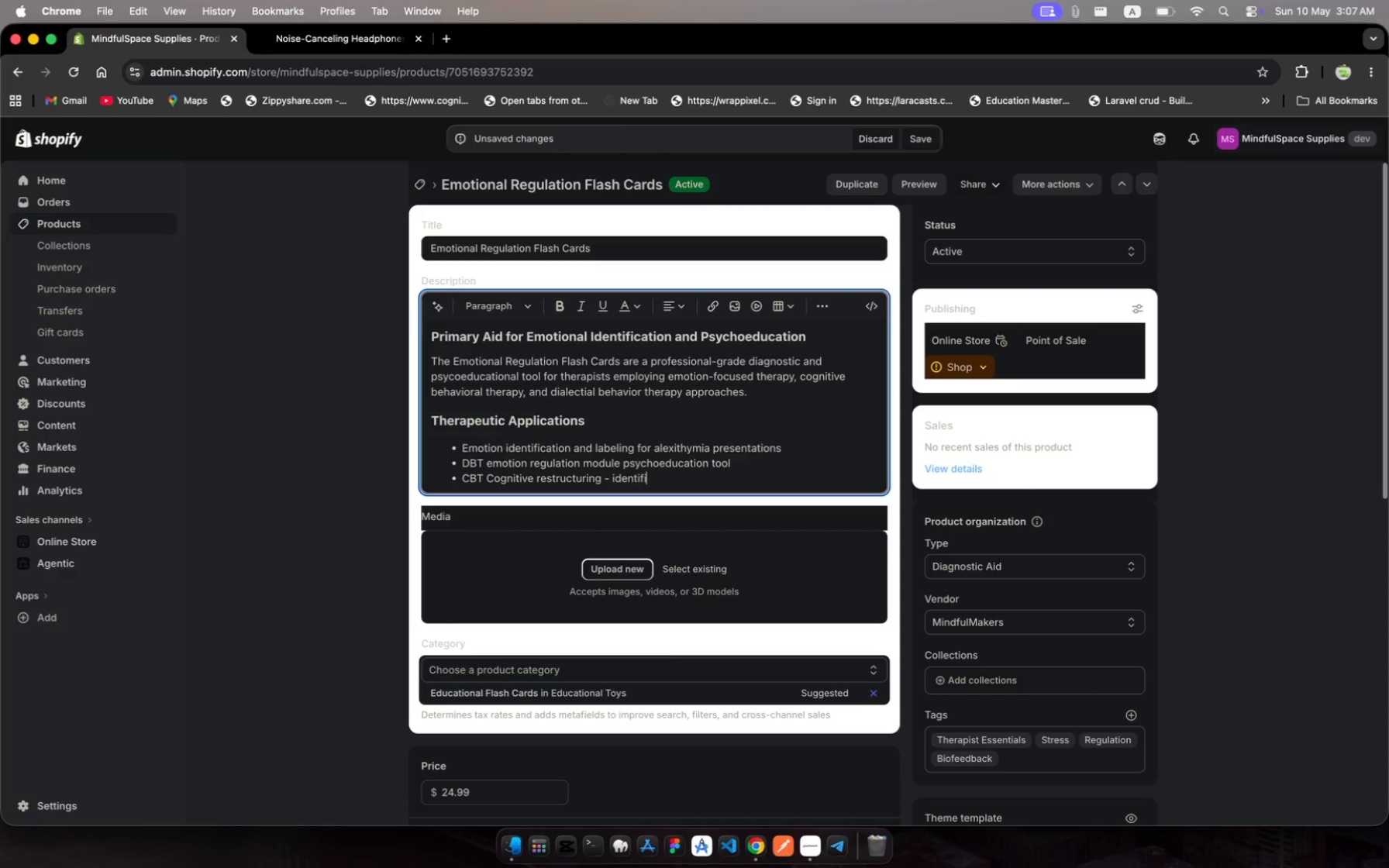 
type(emotional antecedents)
 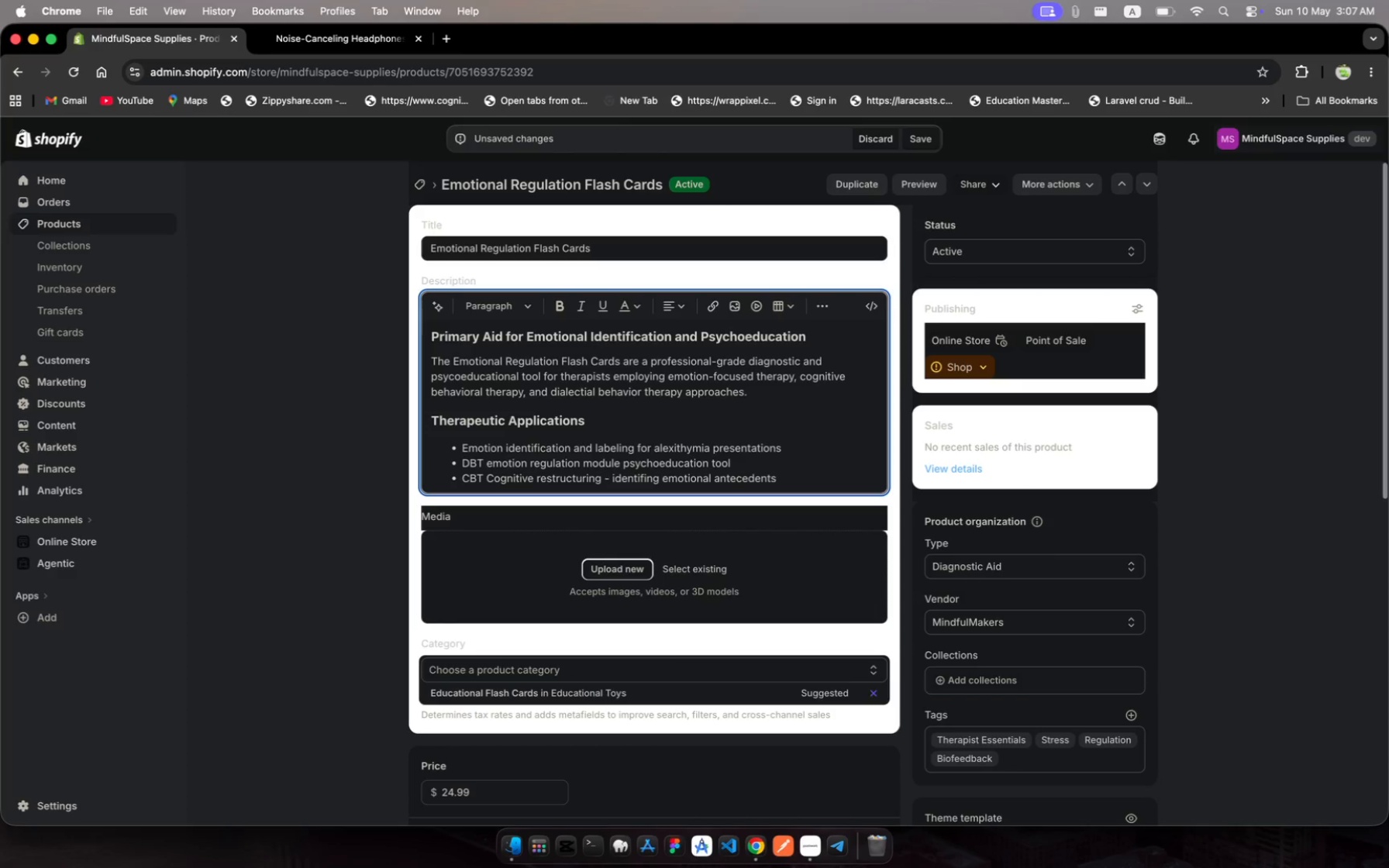 
wait(8.45)
 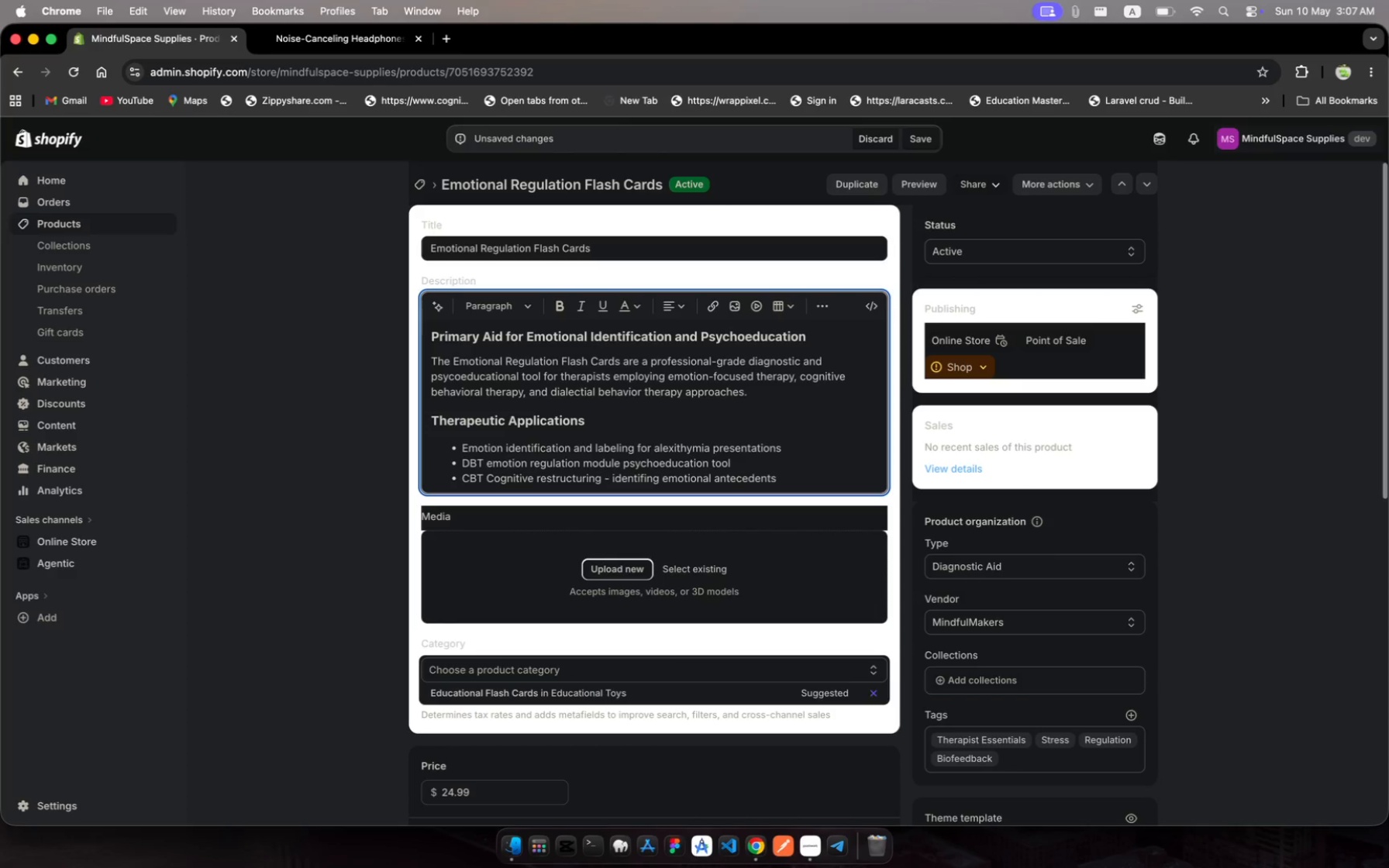 
key(Enter)
 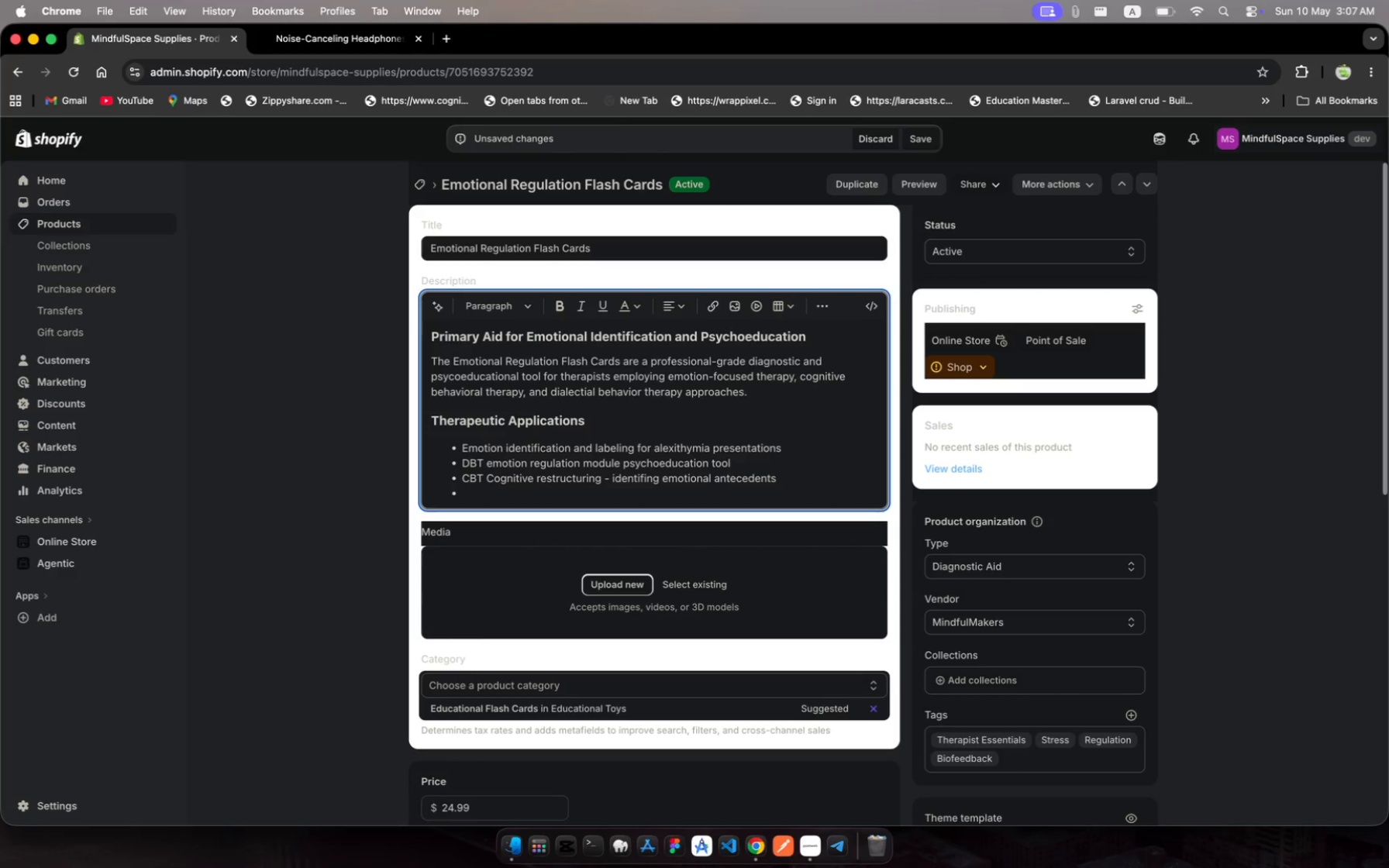 
type(Traua )
key(Backspace)
type(-infored)
 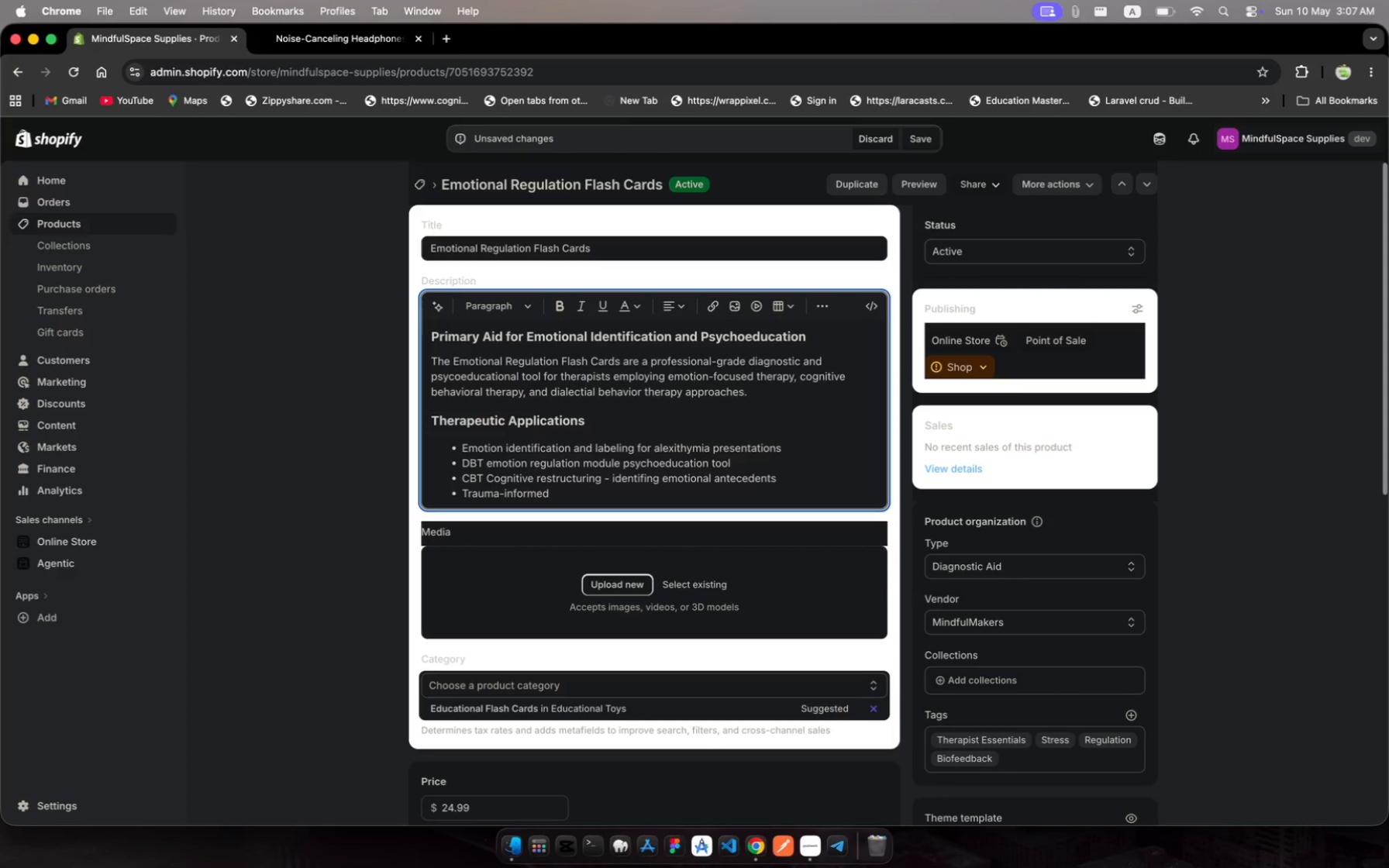 
hold_key(key=M, duration=0.32)
 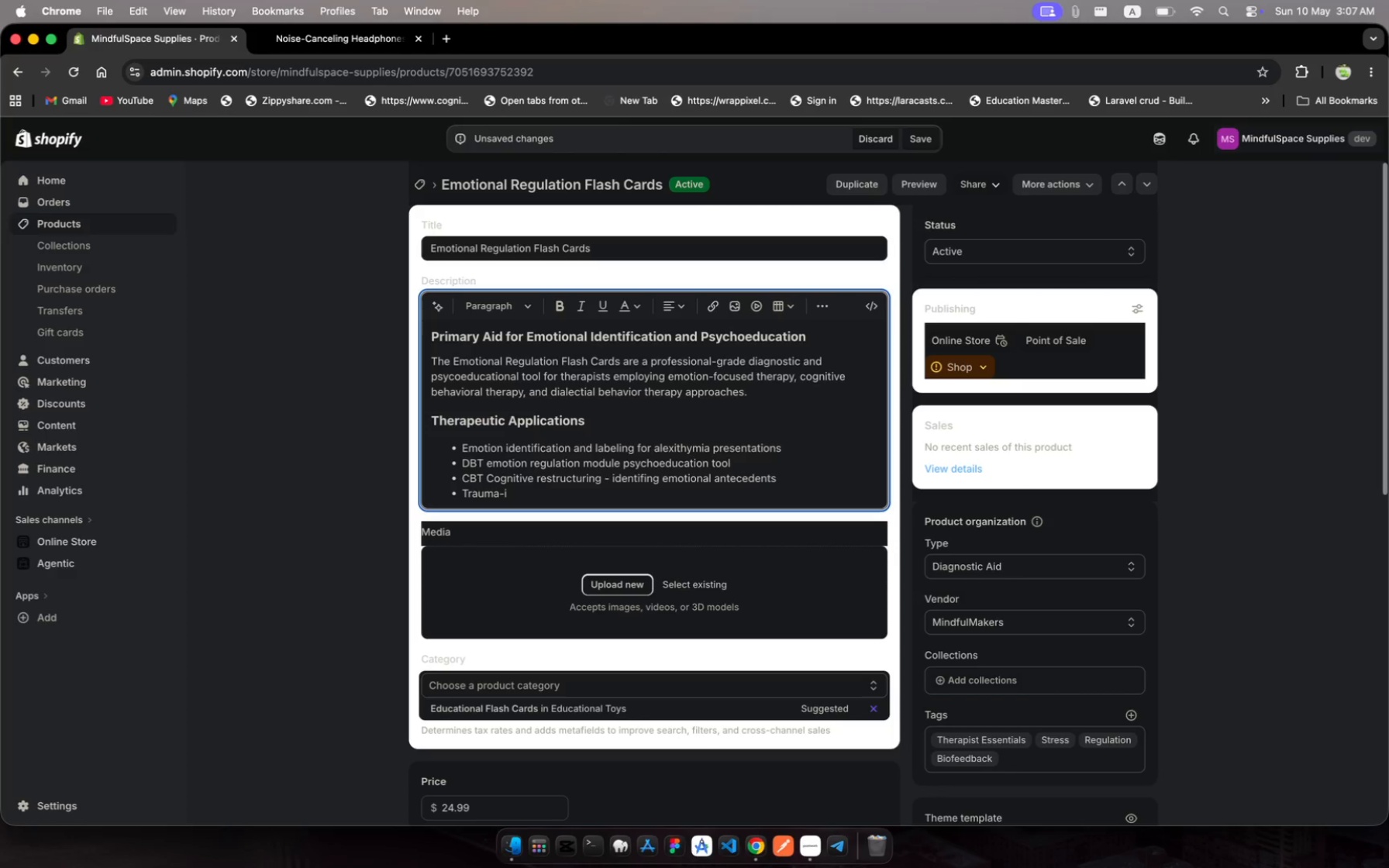 
hold_key(key=M, duration=0.4)
 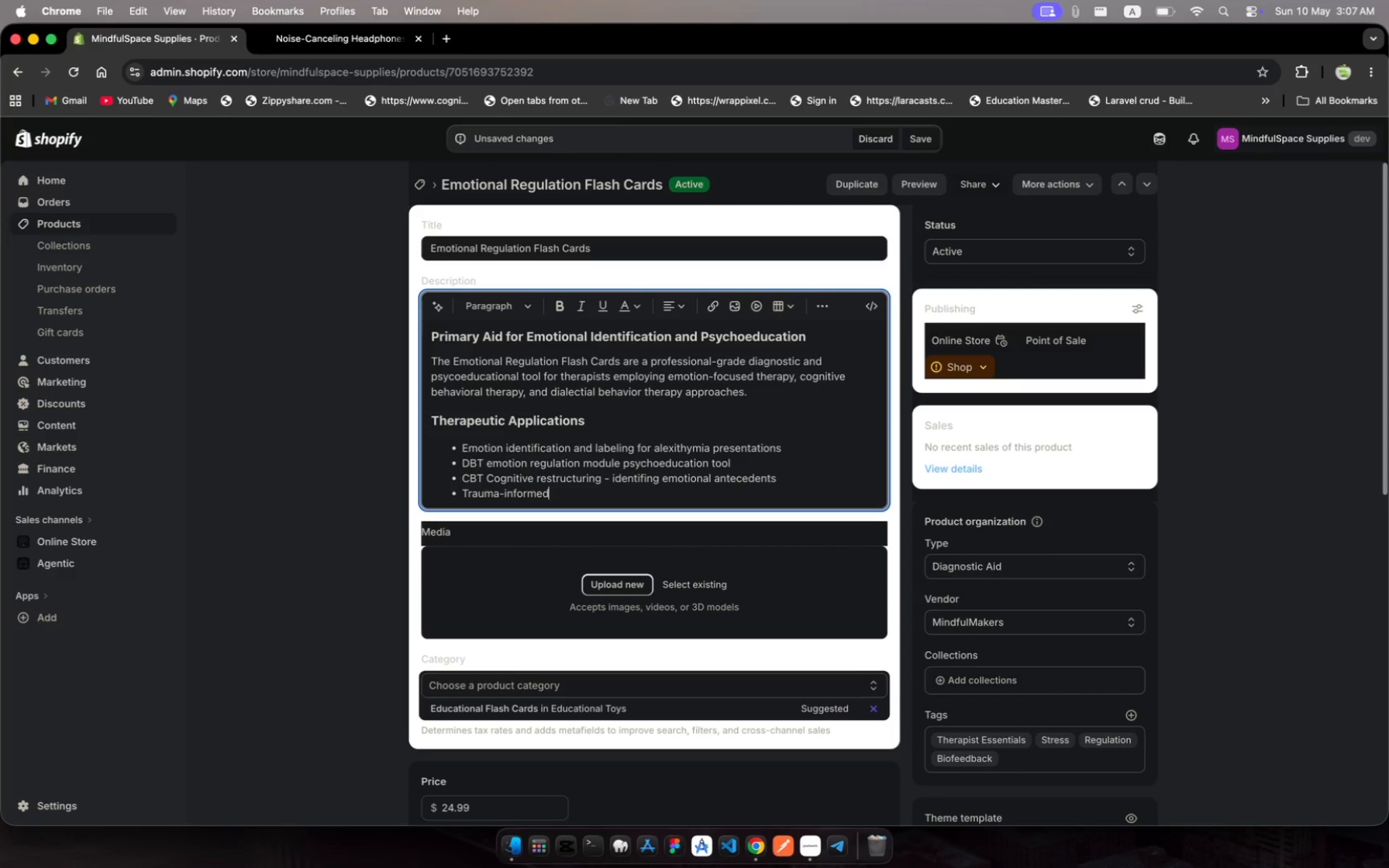 
type( effect identificatin)
 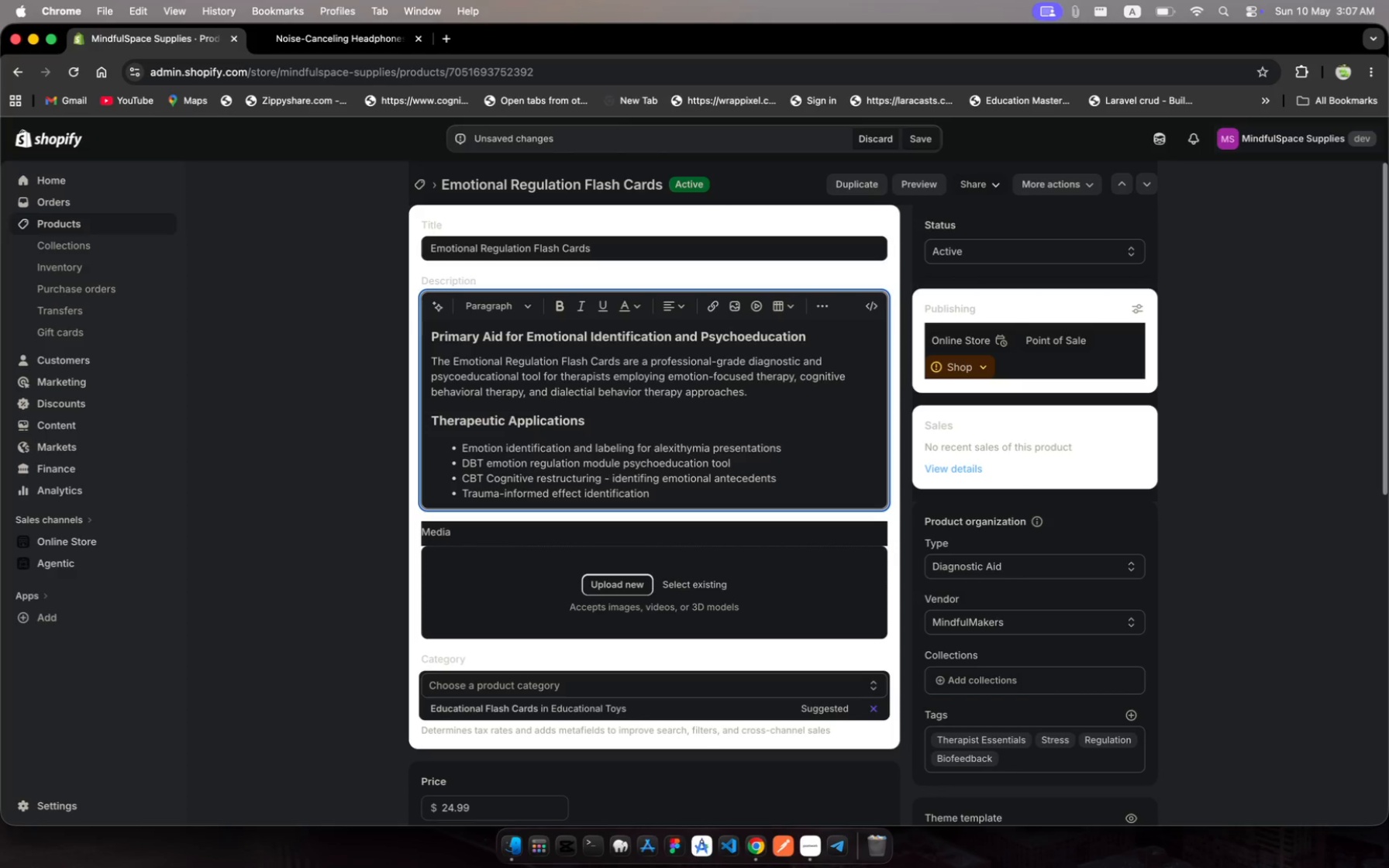 
hold_key(key=O, duration=0.38)
 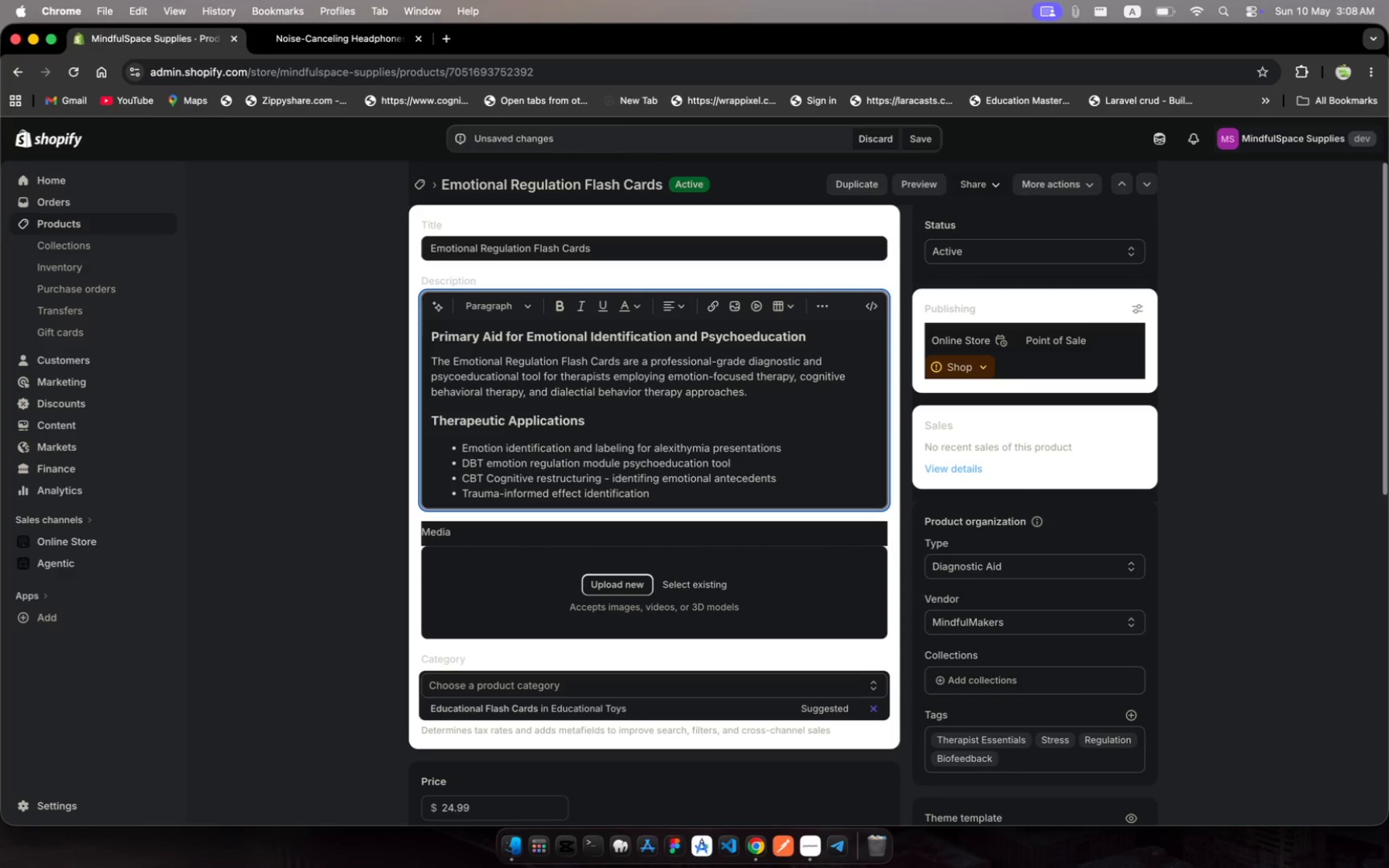 
wait(5.97)
 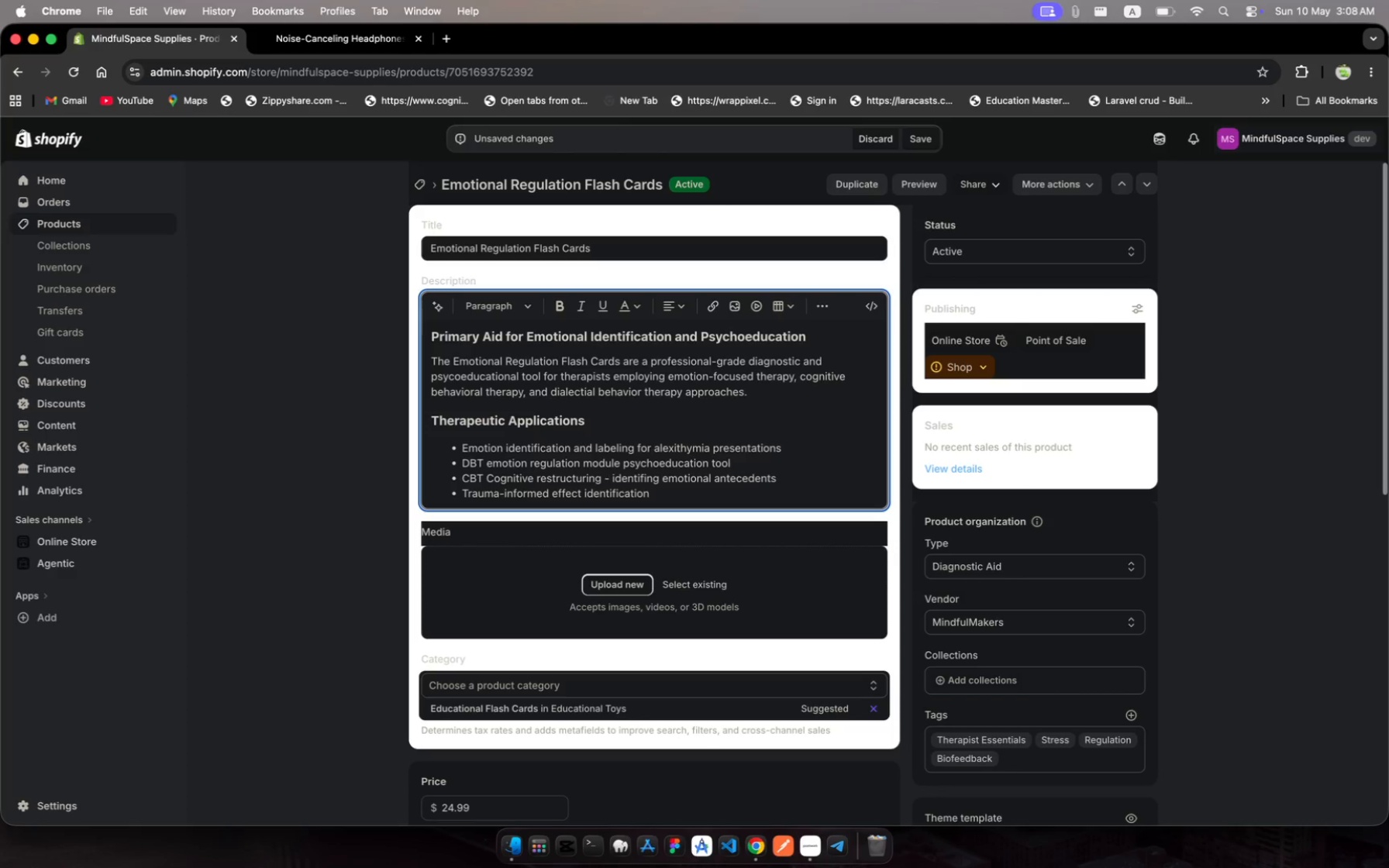 
type( for PTDD)
key(Backspace)
type( prs)
key(Backspace)
type(esentations)
 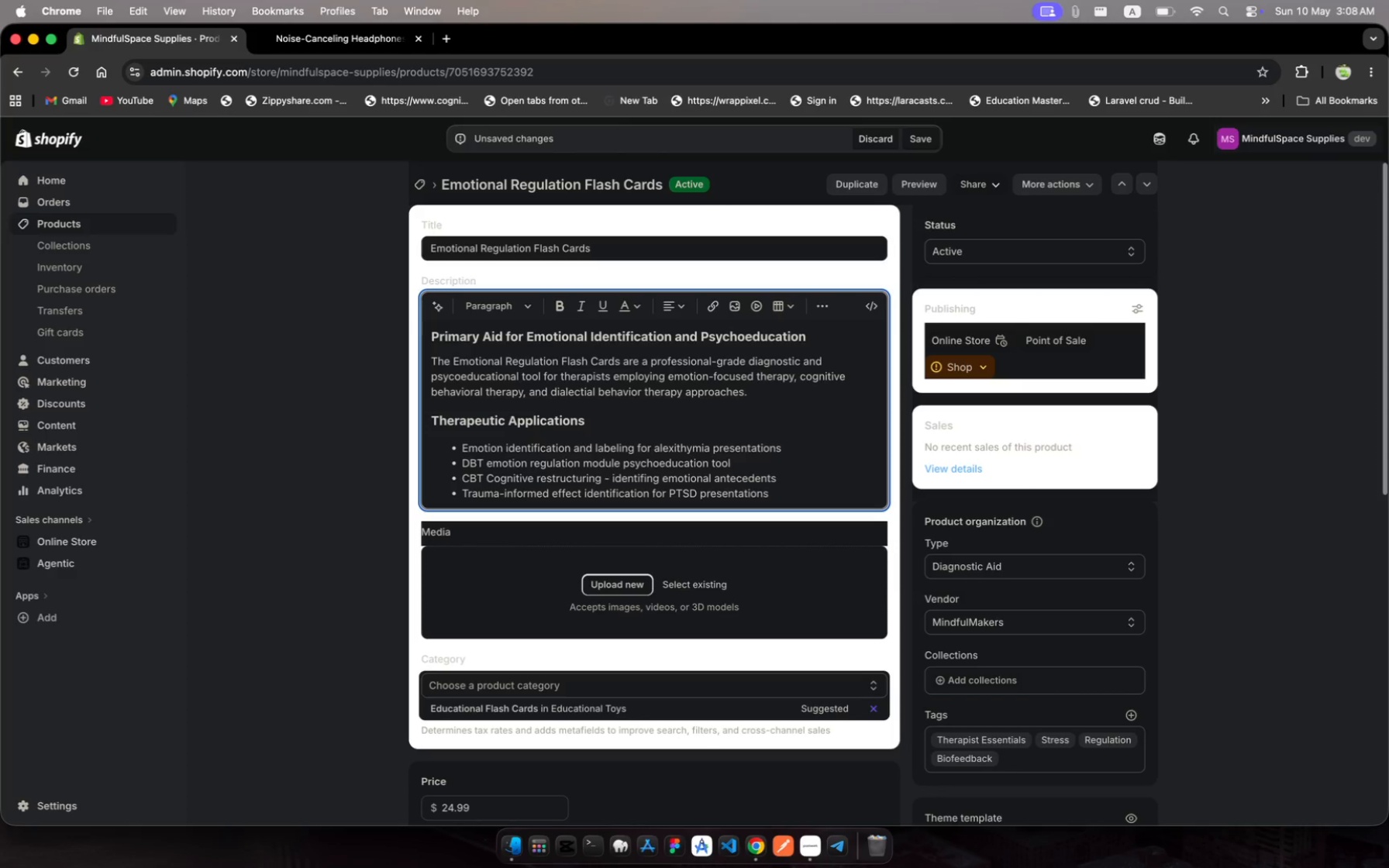 
key(Enter)
 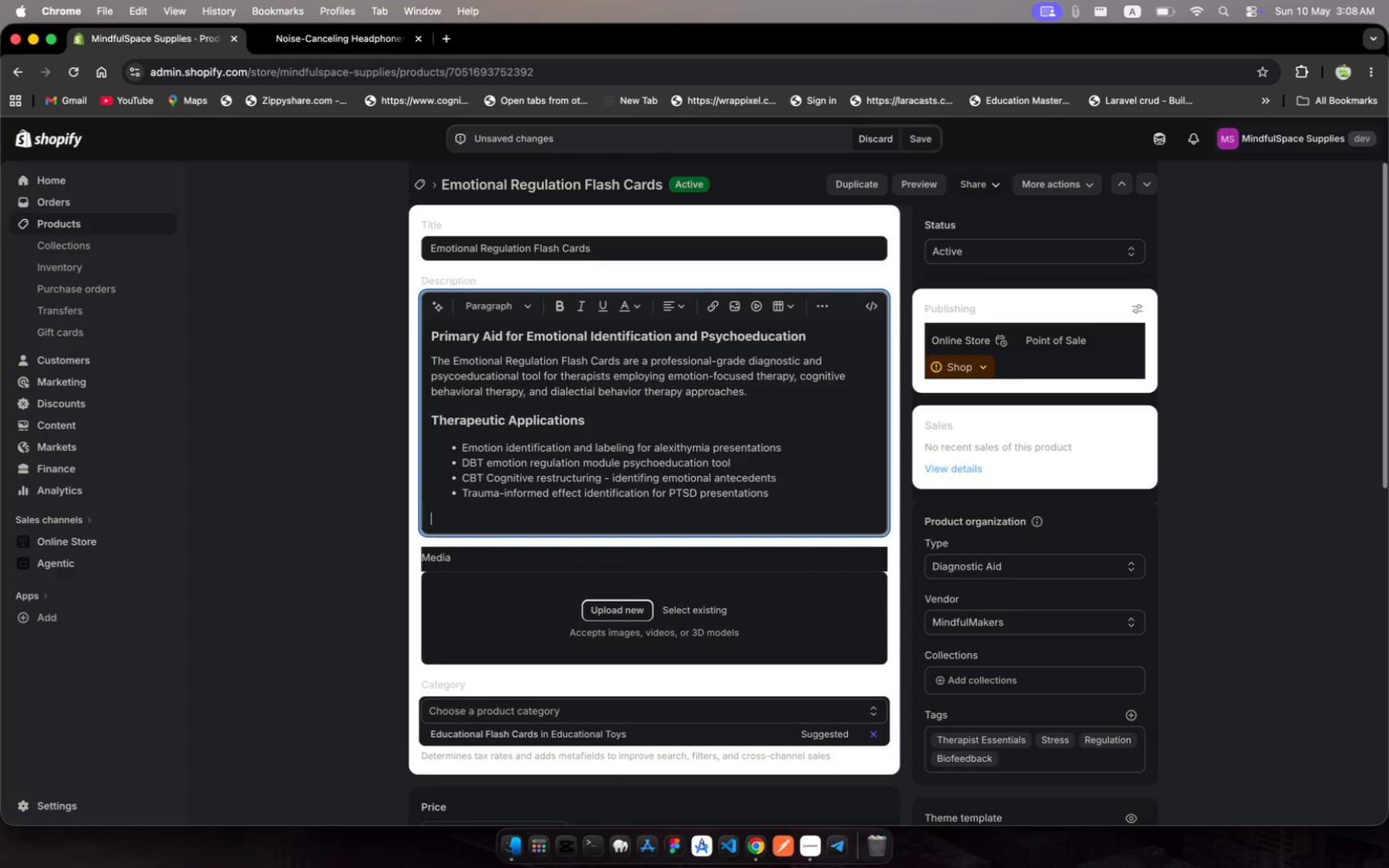 
key(Enter)
 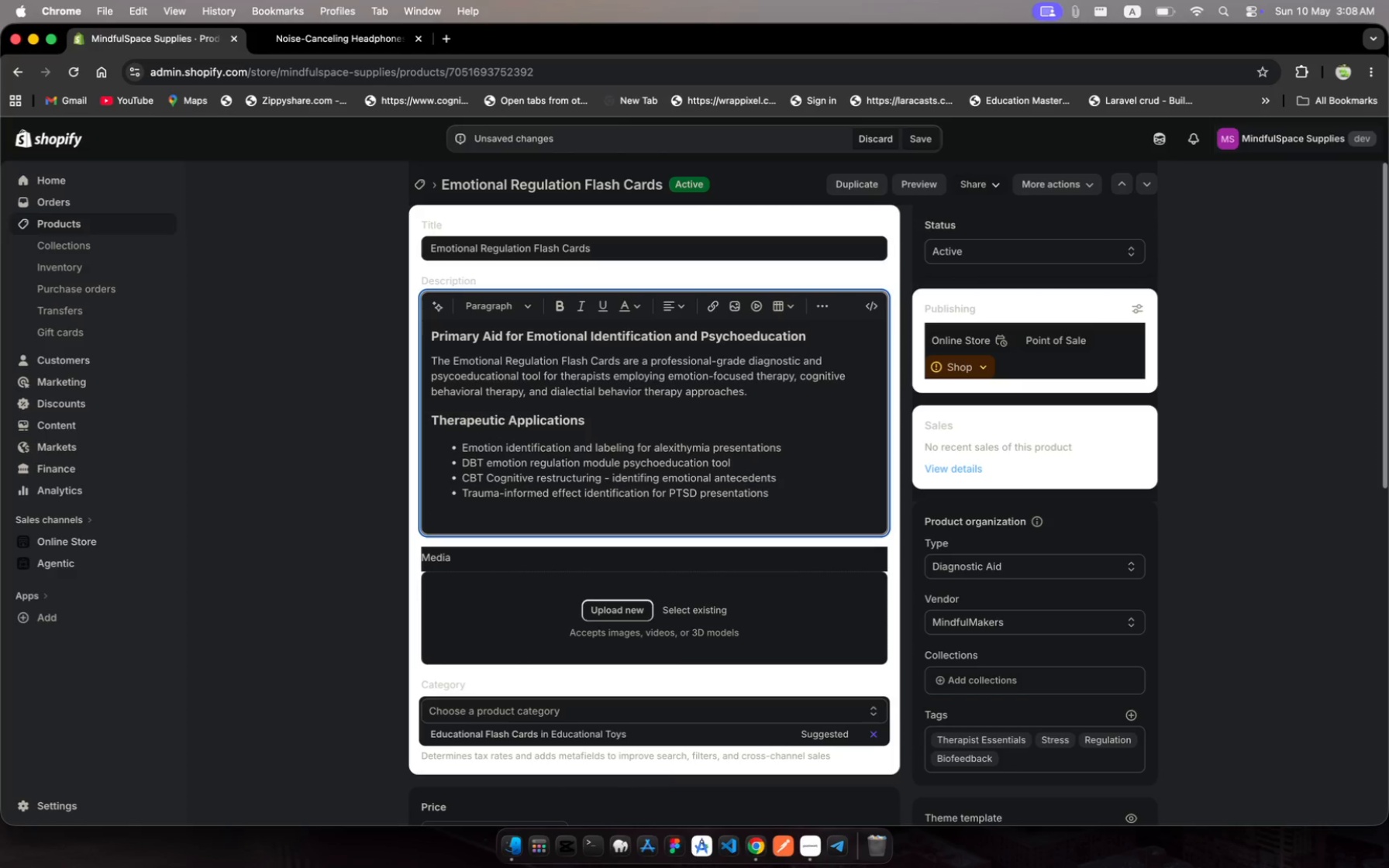 
type(ClinicalSpecifications)
 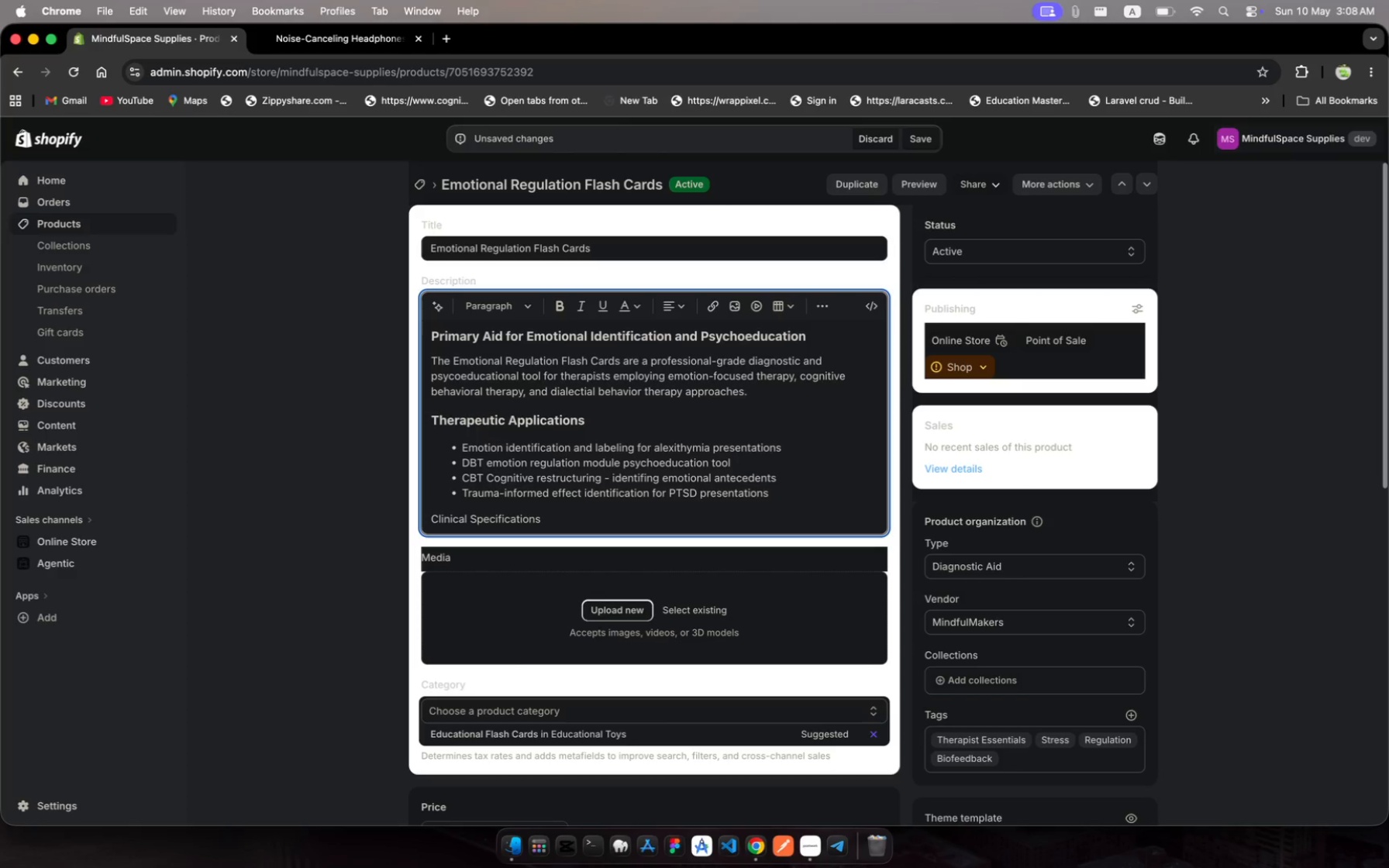 
hold_key(key=Space, duration=0.3)
 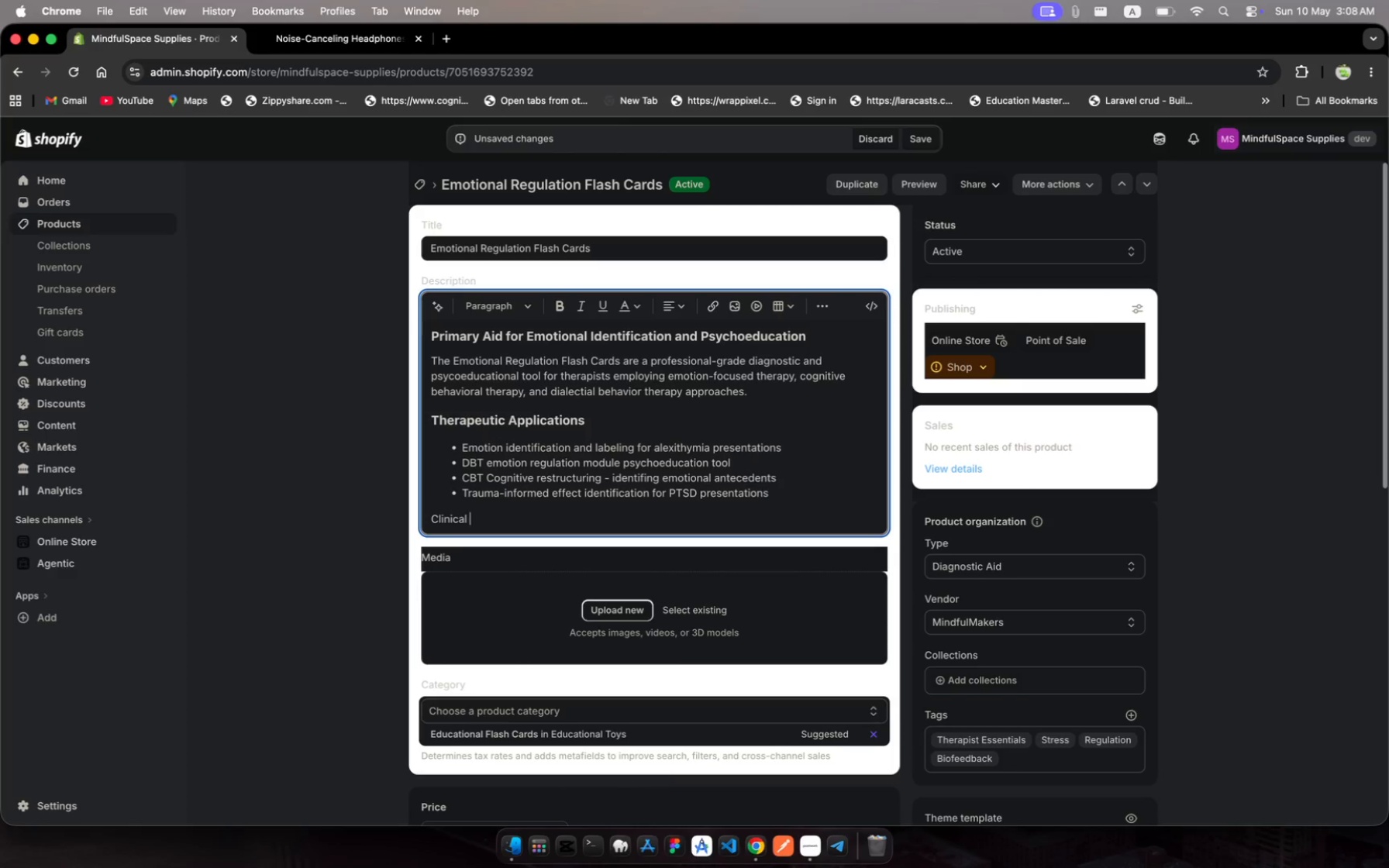 
left_click_drag(start_coordinate=[557, 518], to_coordinate=[425, 509])
 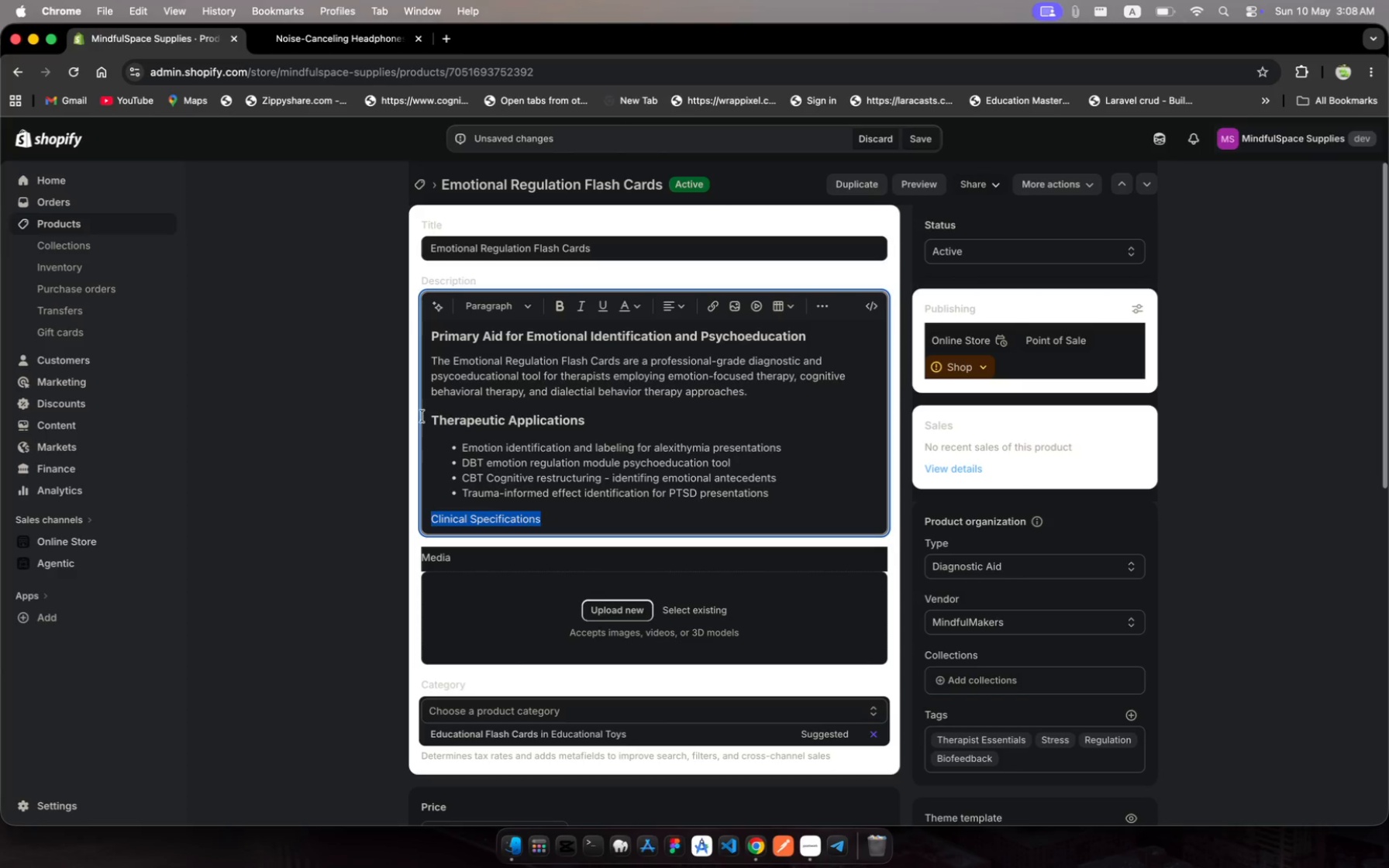 
key(Meta+MetaRight)
 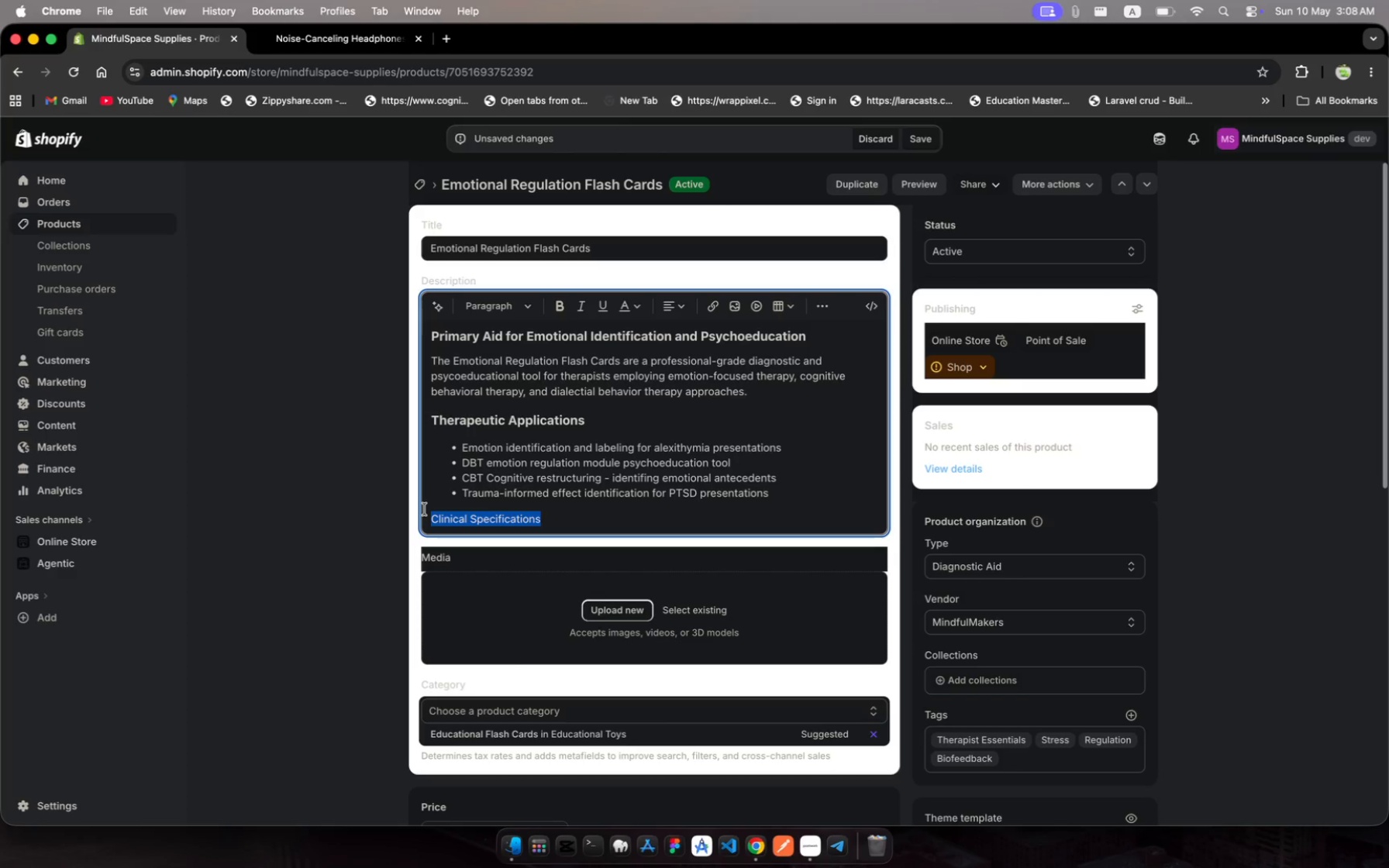 
key(Meta+C)
 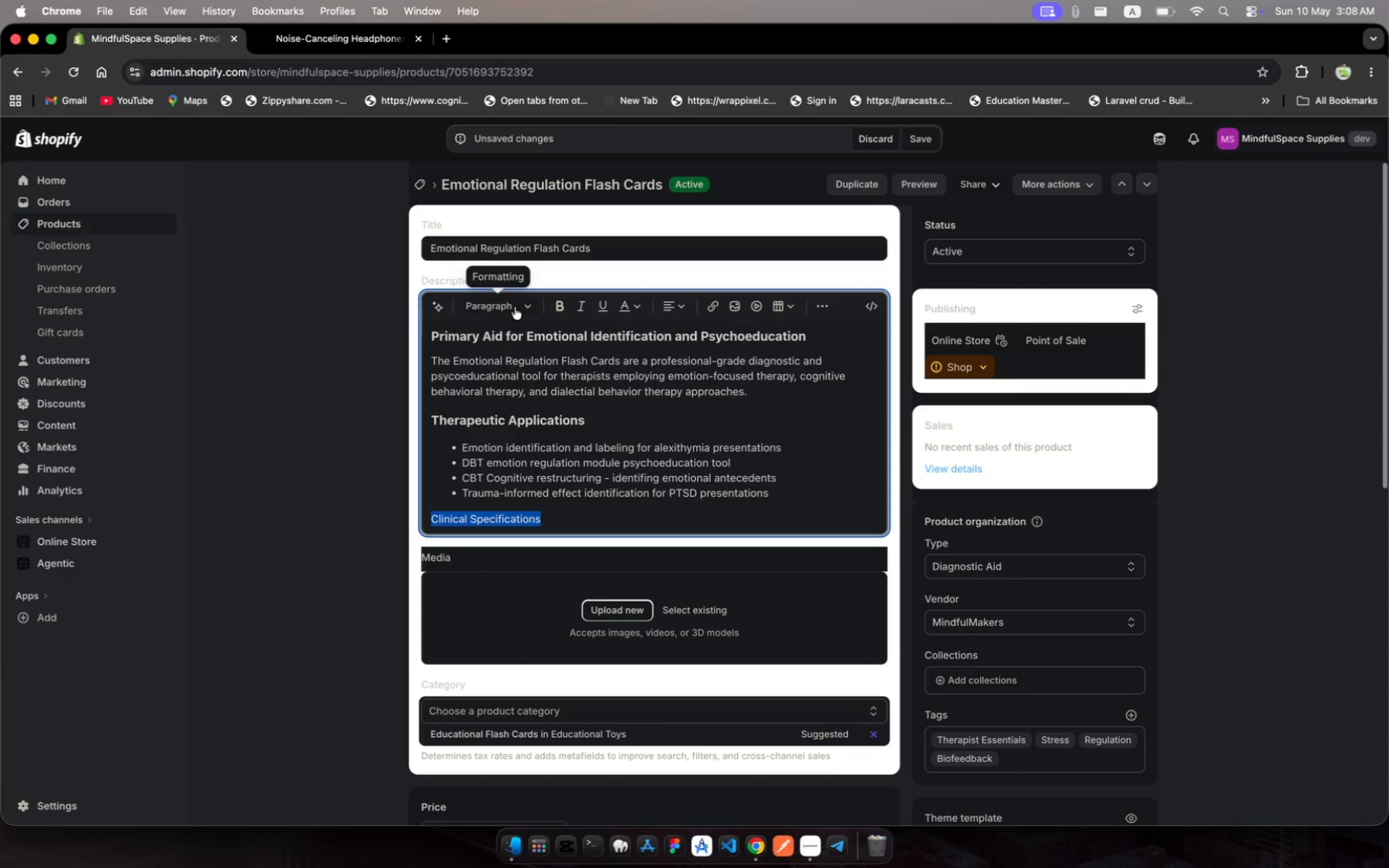 
left_click([514, 306])
 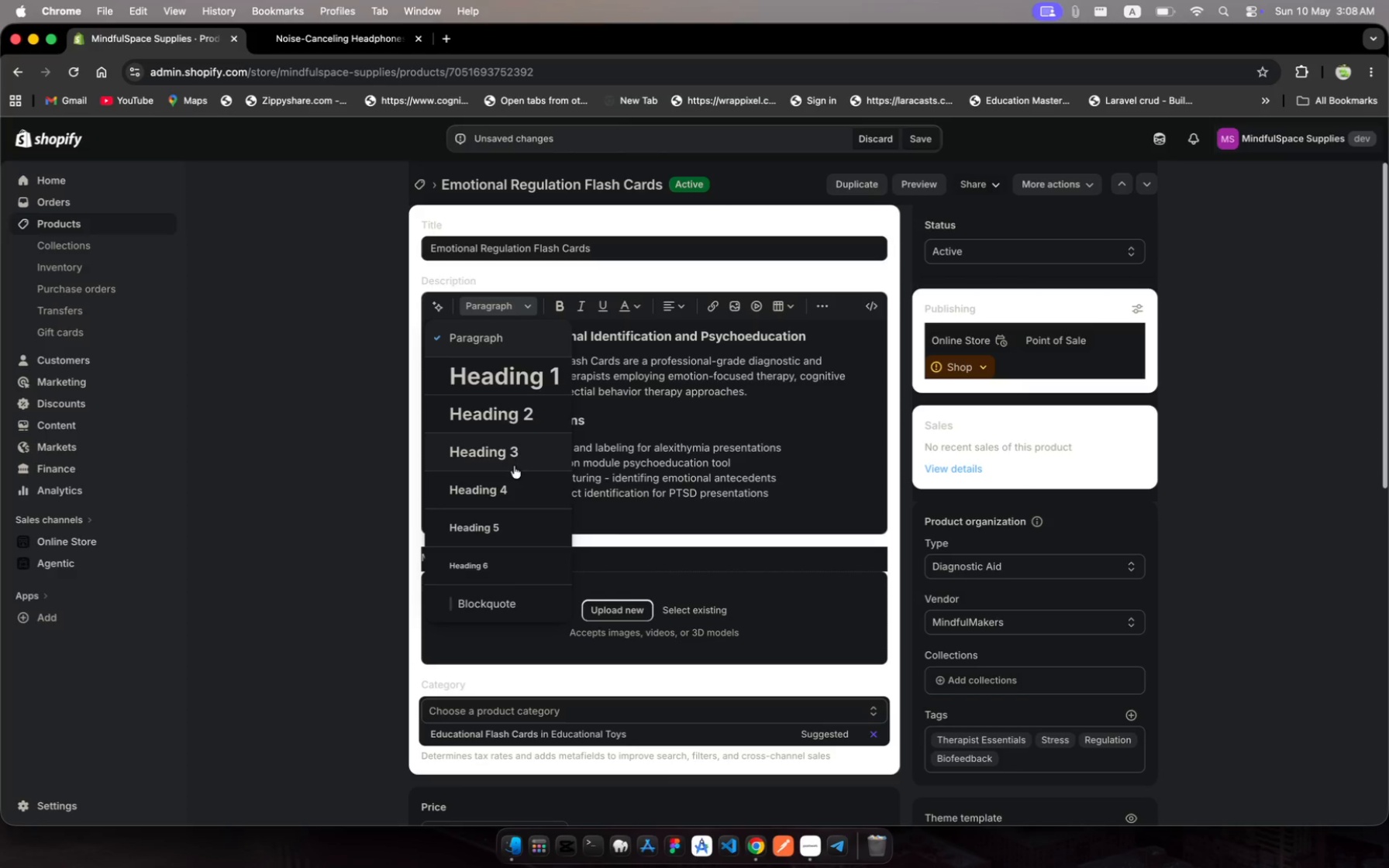 
left_click([524, 447])
 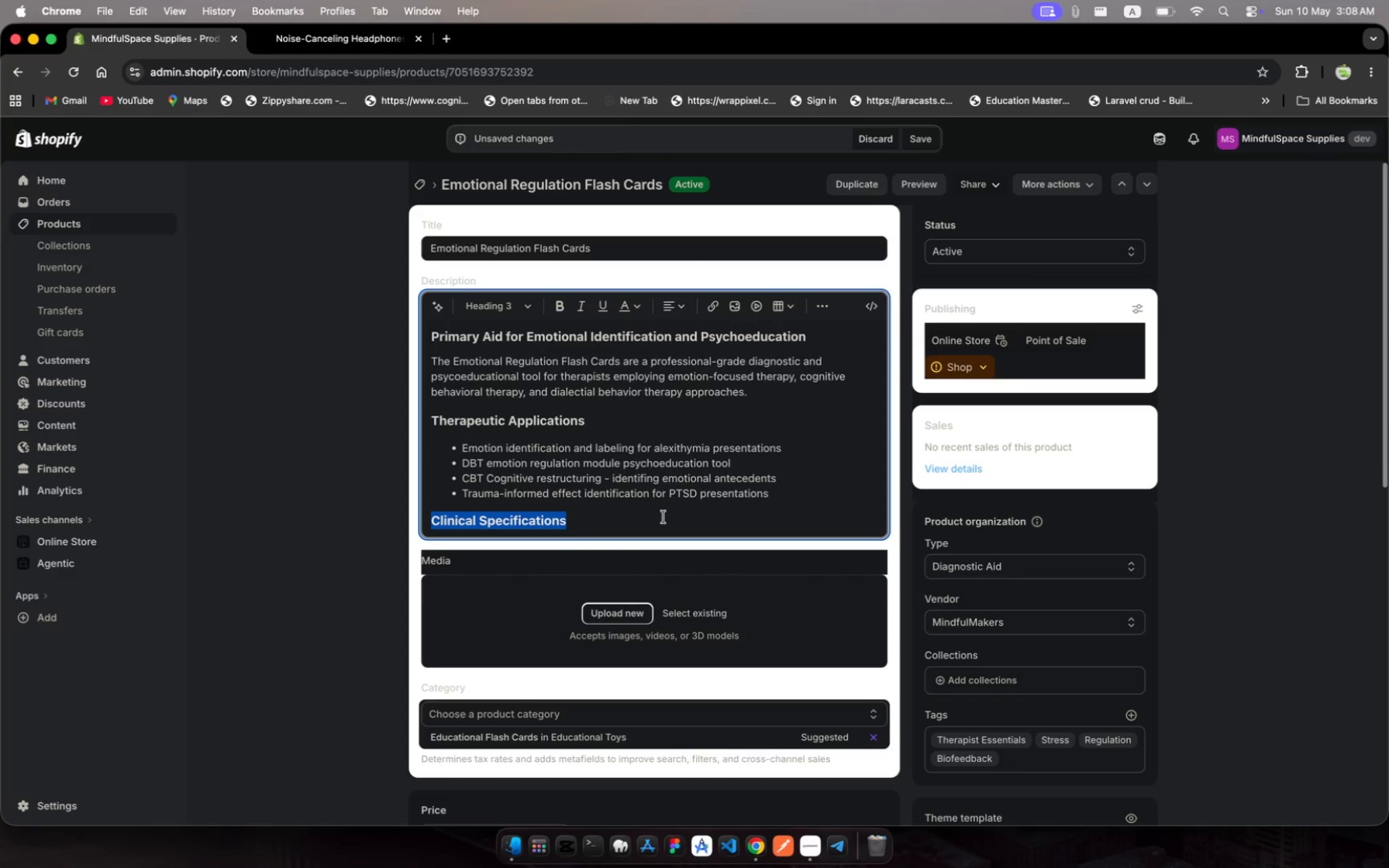 
left_click([619, 512])
 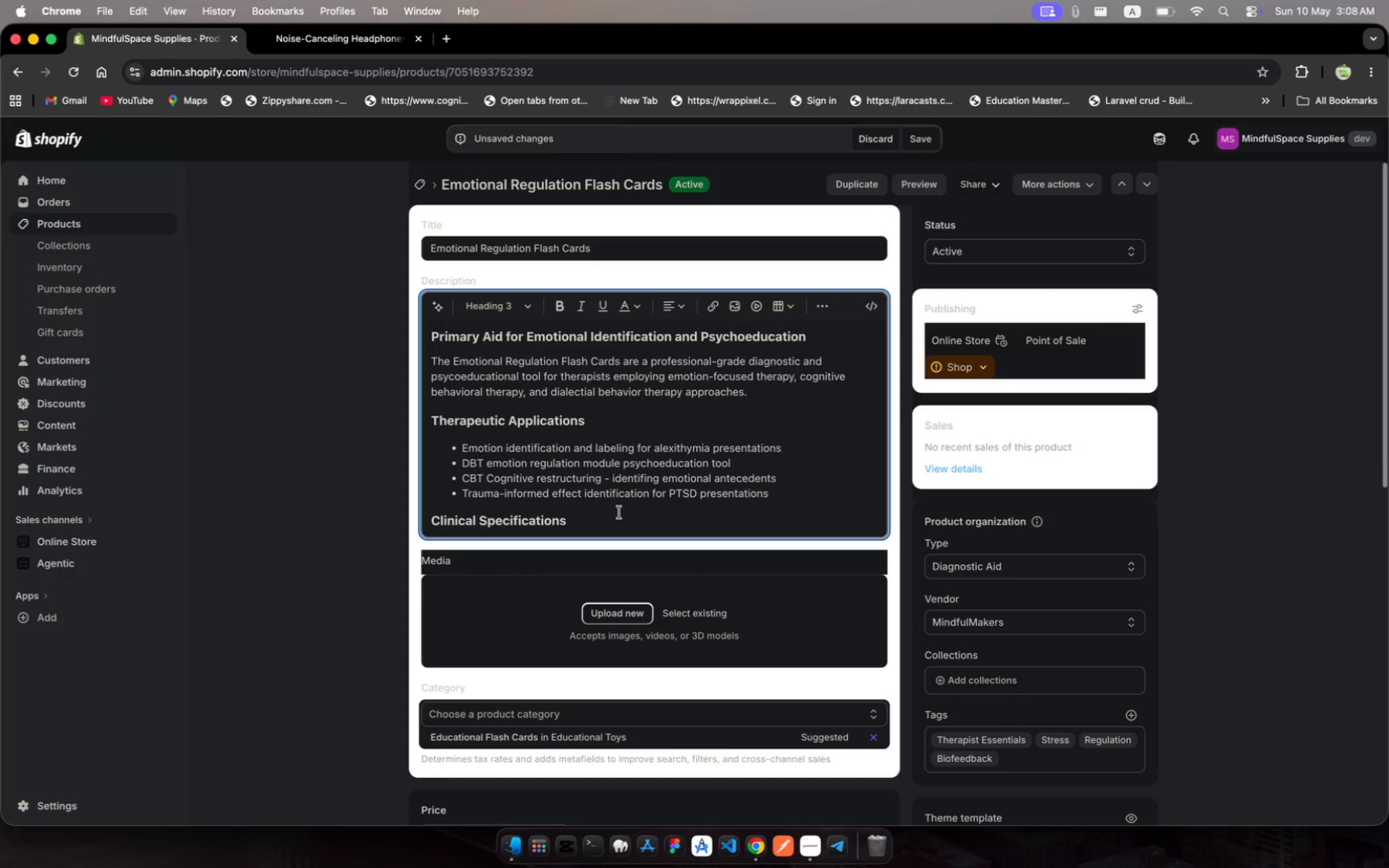 
key(Enter)
 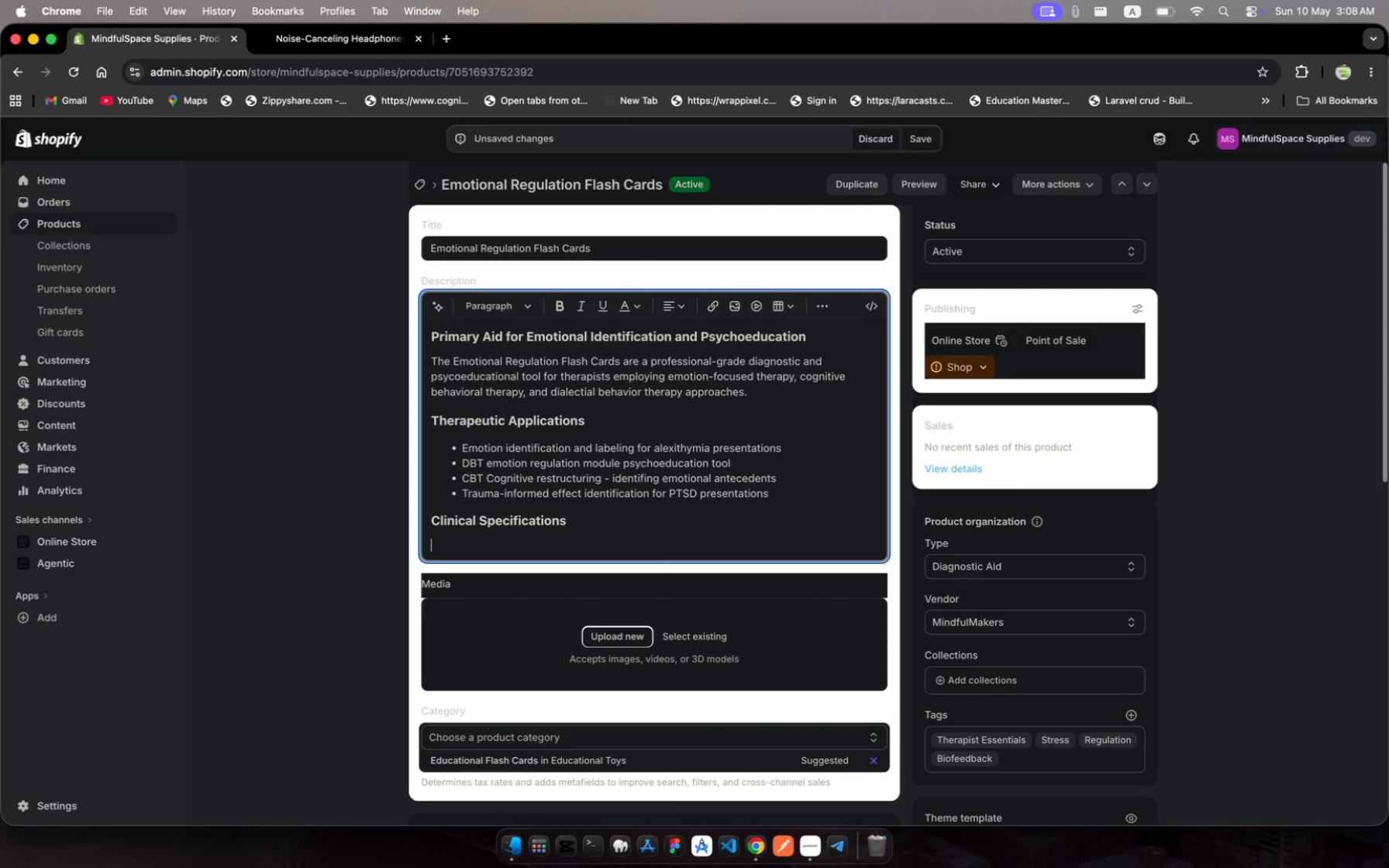 
wait(6.74)
 